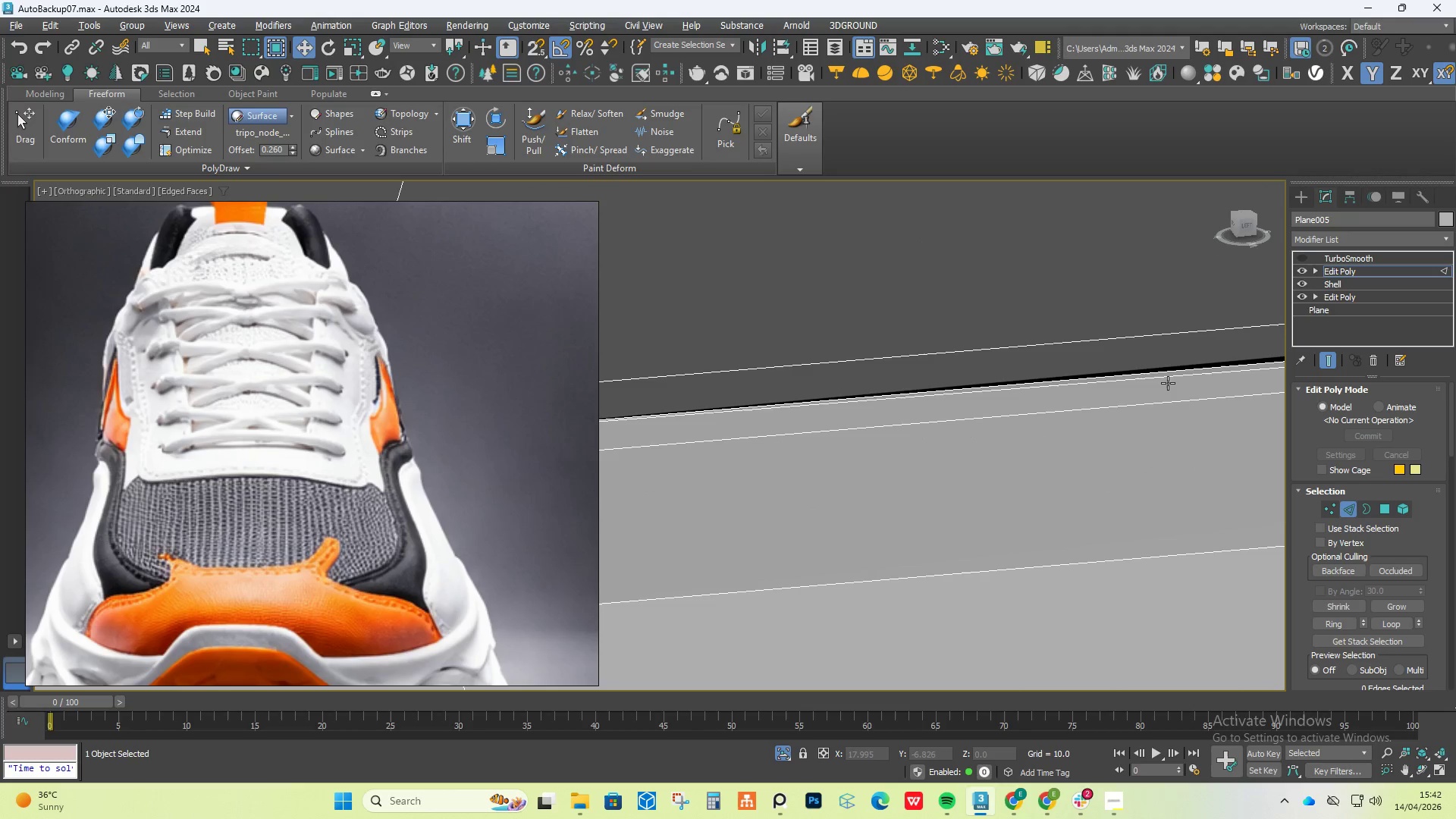 
key(Control+Z)
 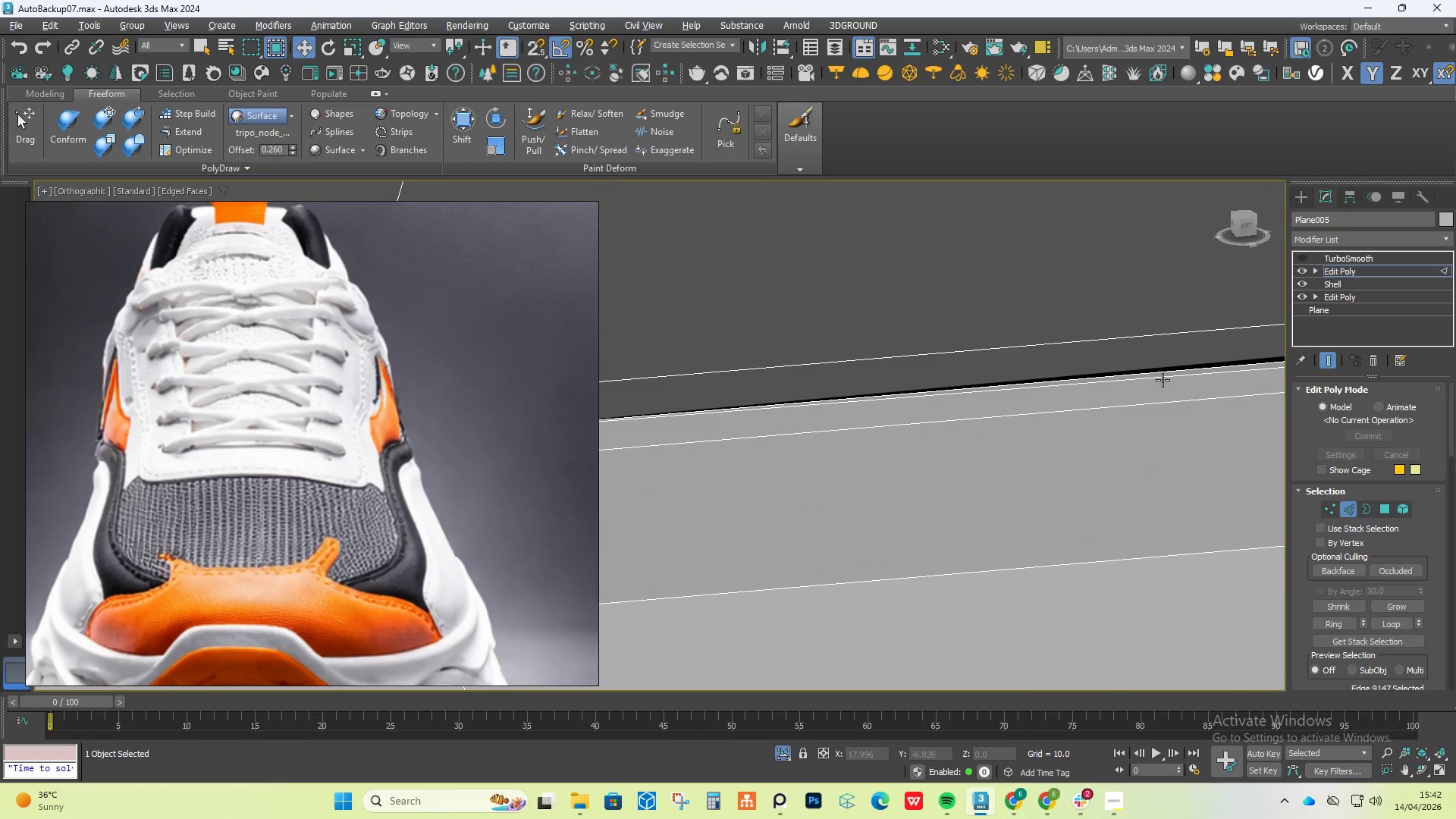 
scroll: coordinate [879, 338], scroll_direction: down, amount: 9.0
 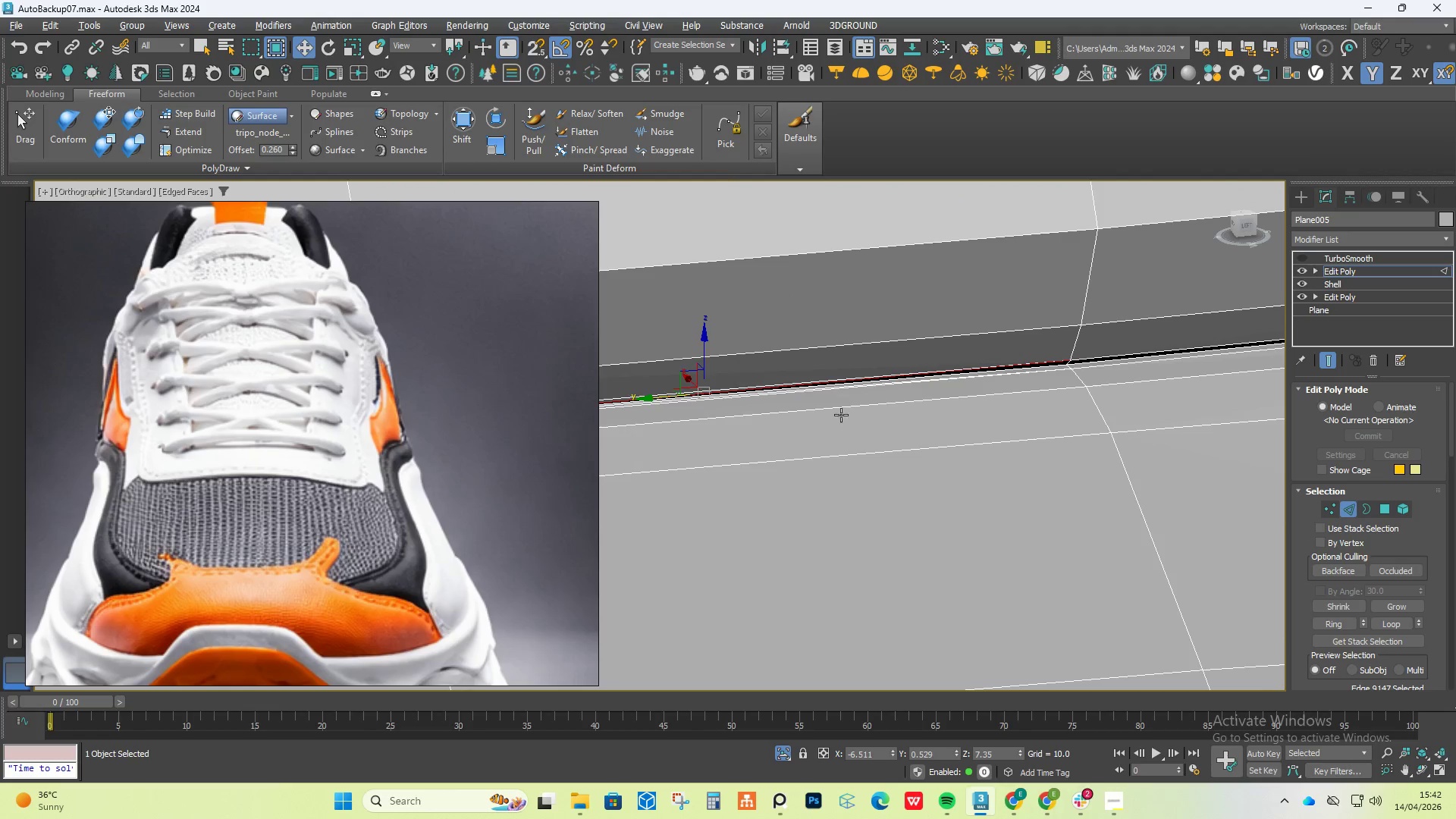 
scroll: coordinate [1210, 340], scroll_direction: up, amount: 6.0
 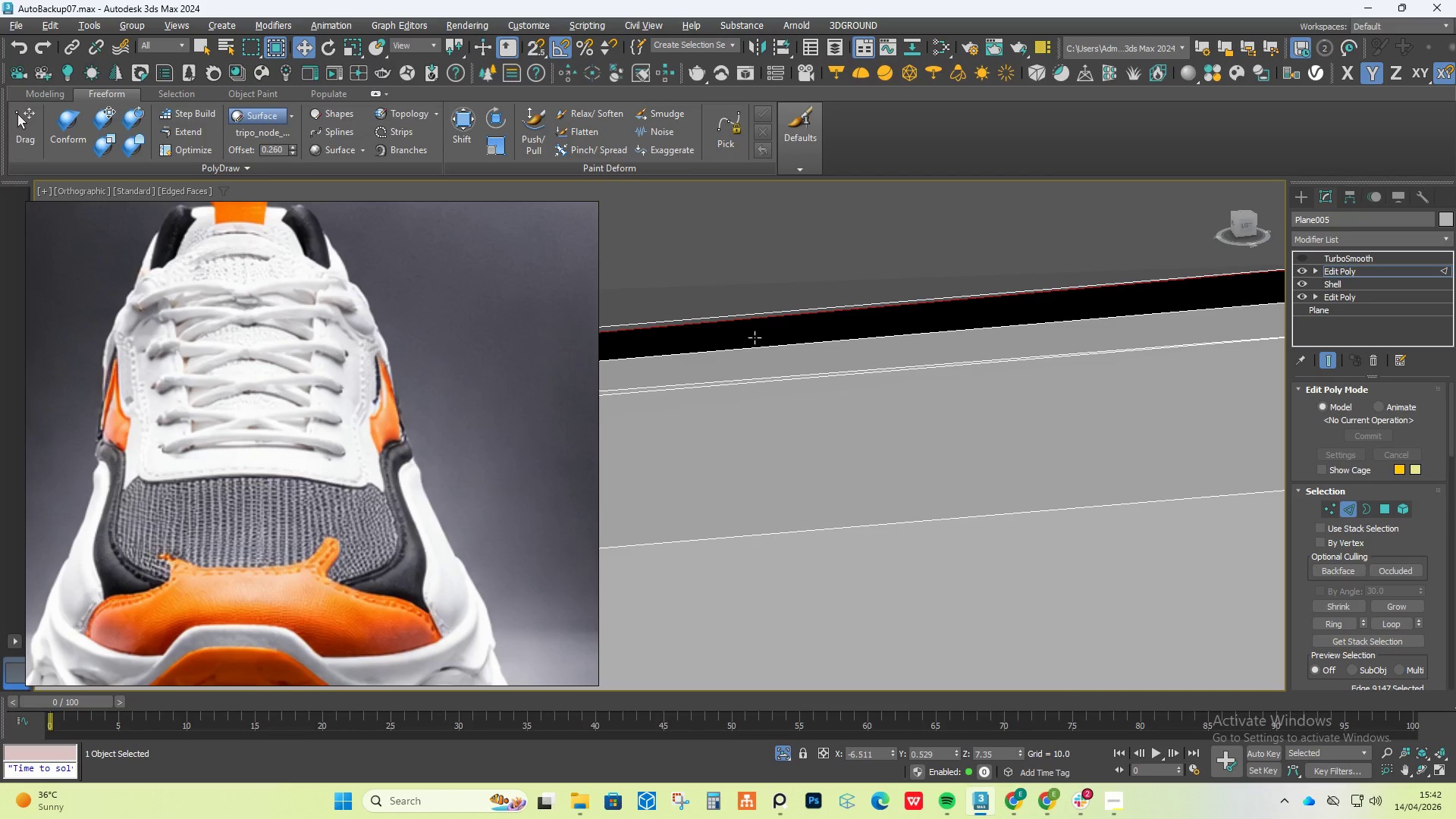 
key(Control+Backspace)
 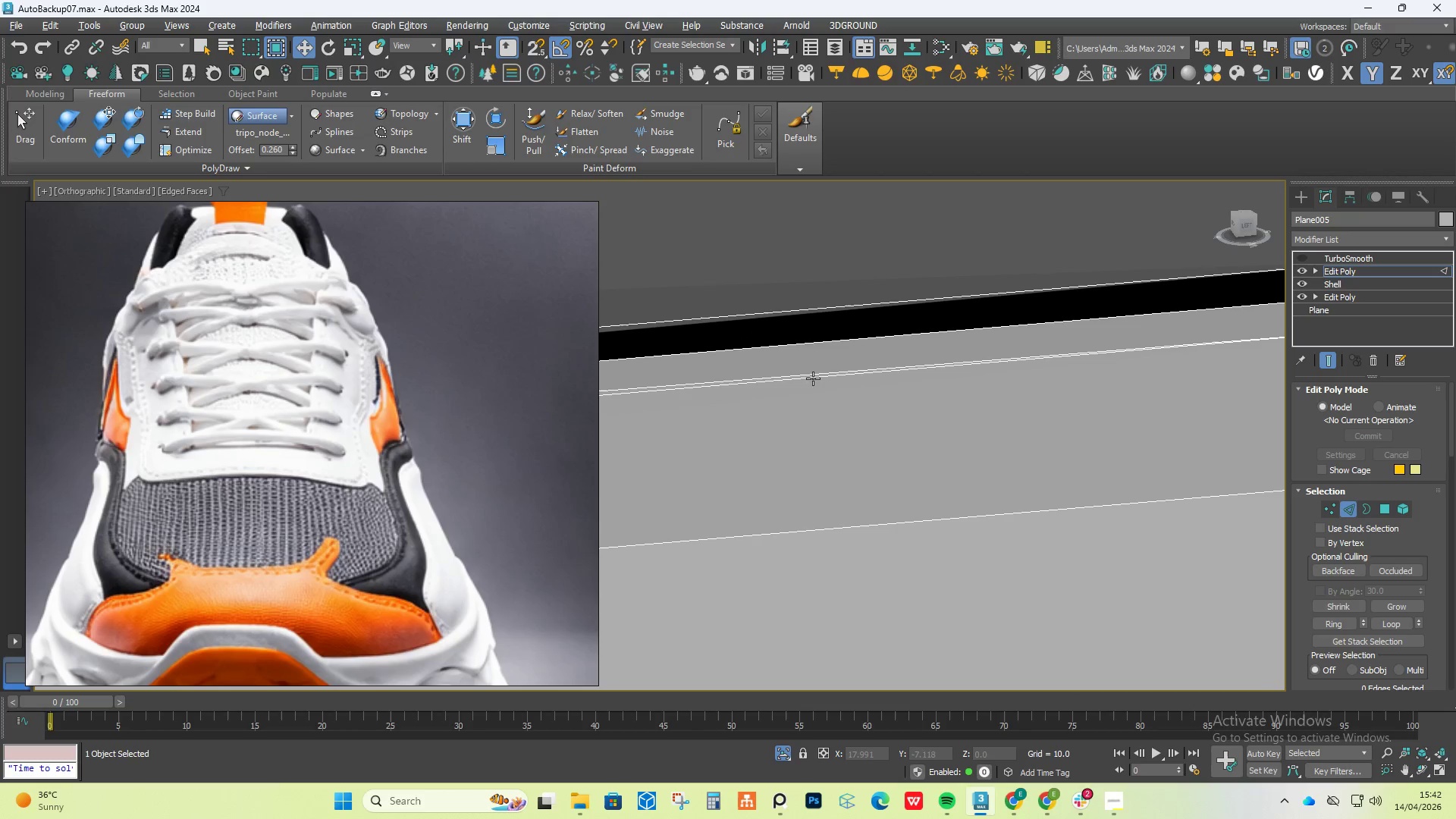 
left_click([814, 374])
 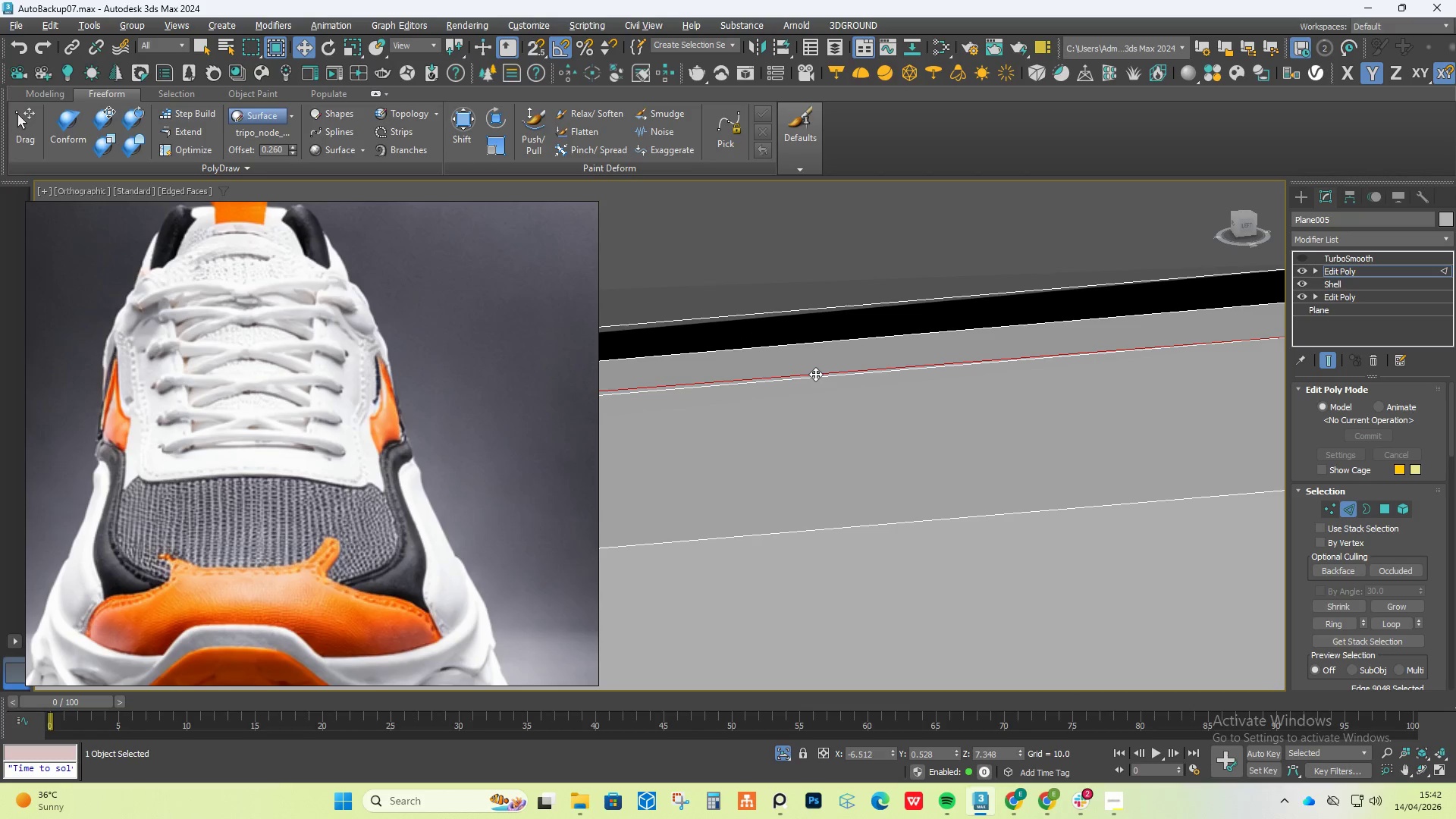 
key(Control+Backspace)
 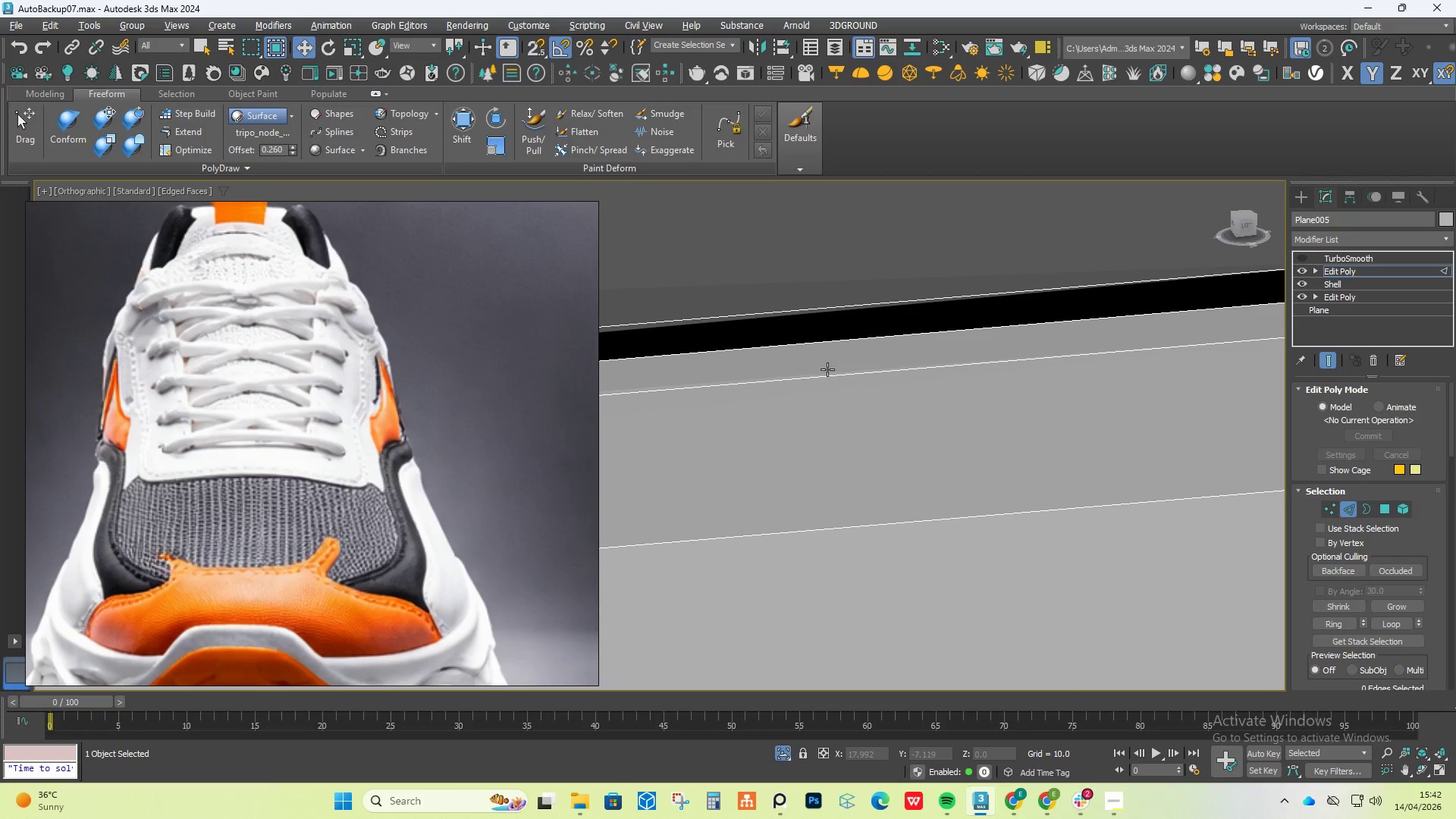 
scroll: coordinate [852, 377], scroll_direction: down, amount: 9.0
 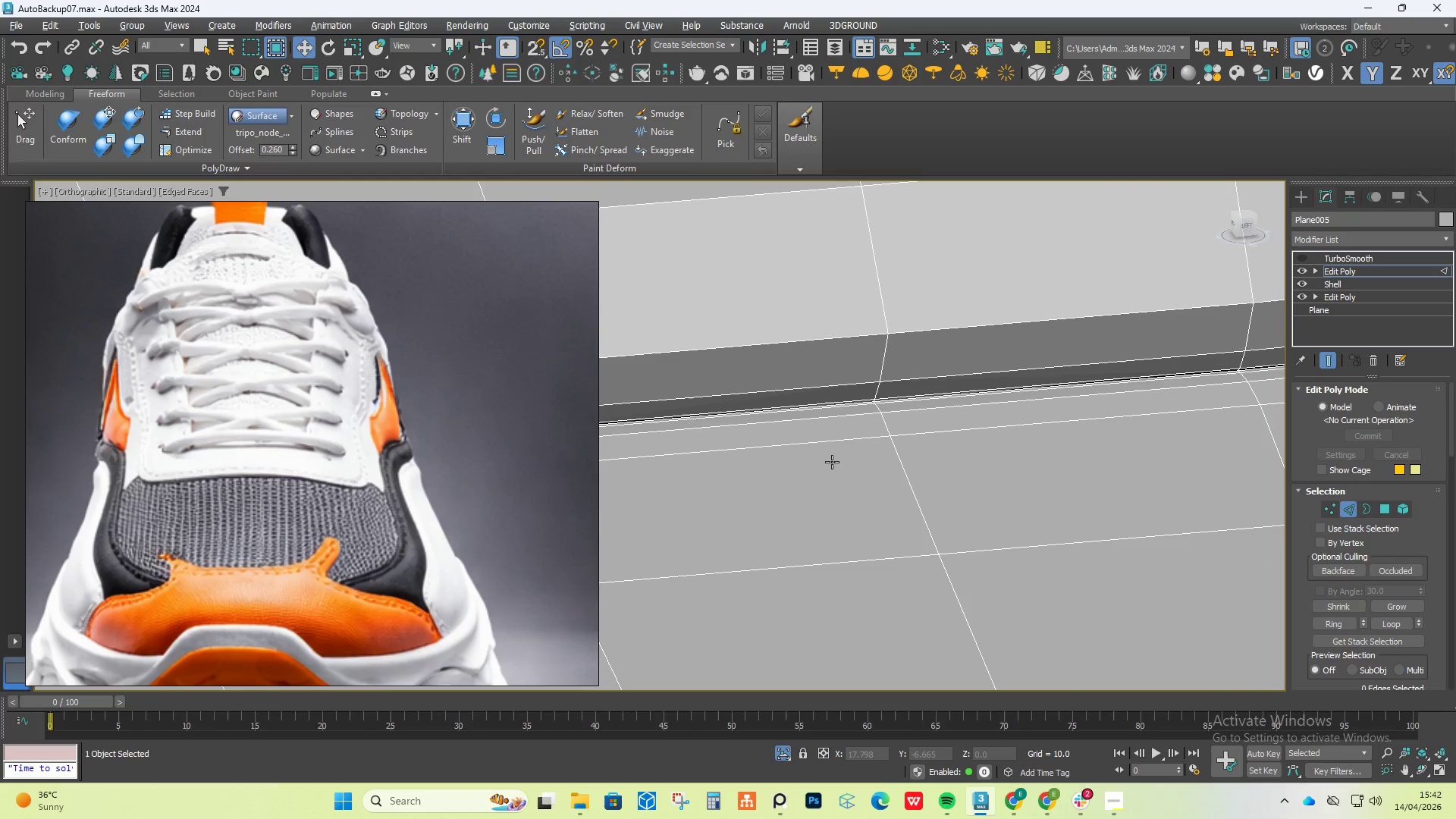 
scroll: coordinate [884, 402], scroll_direction: up, amount: 5.0
 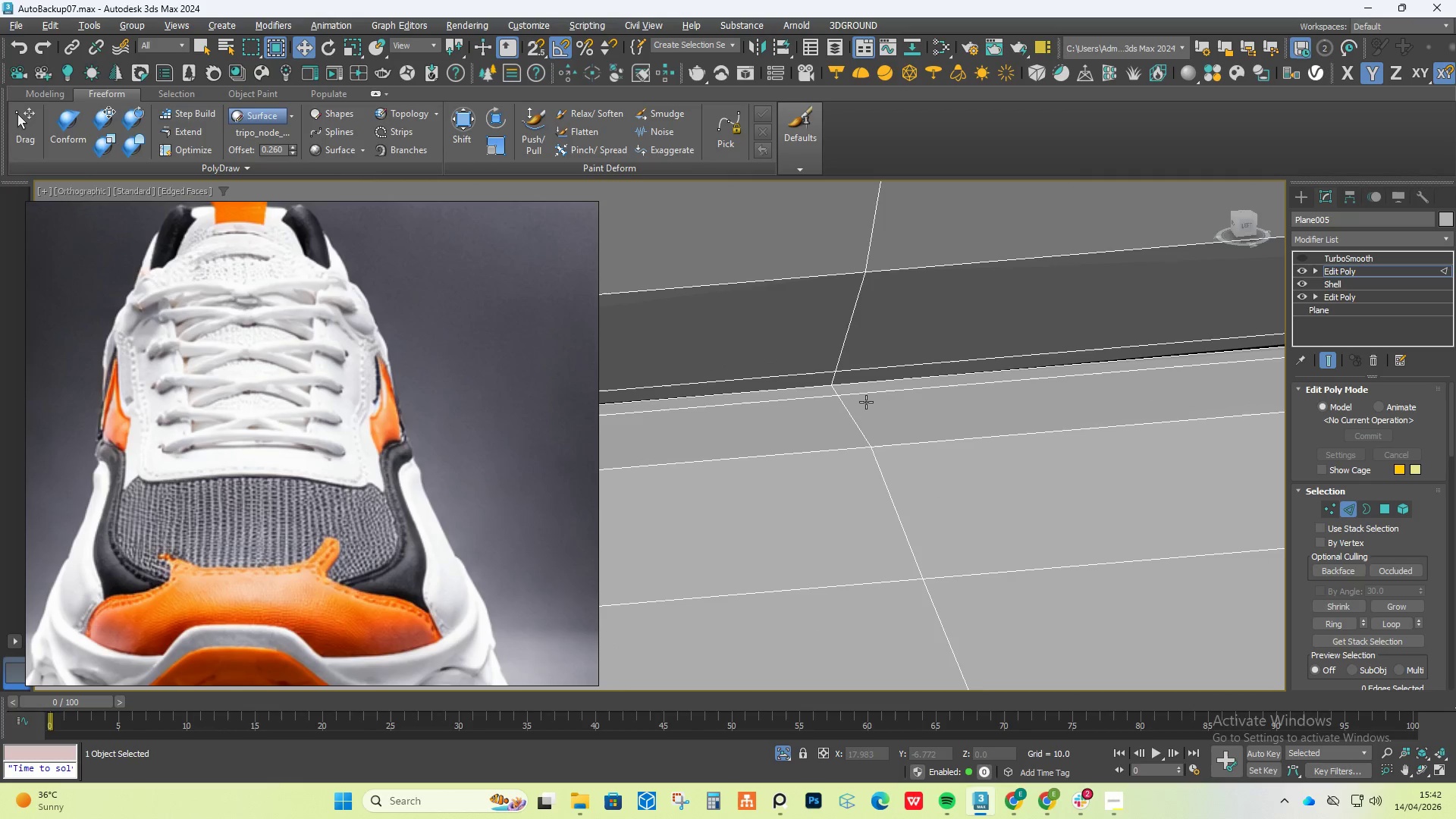 
scroll: coordinate [916, 380], scroll_direction: down, amount: 7.0
 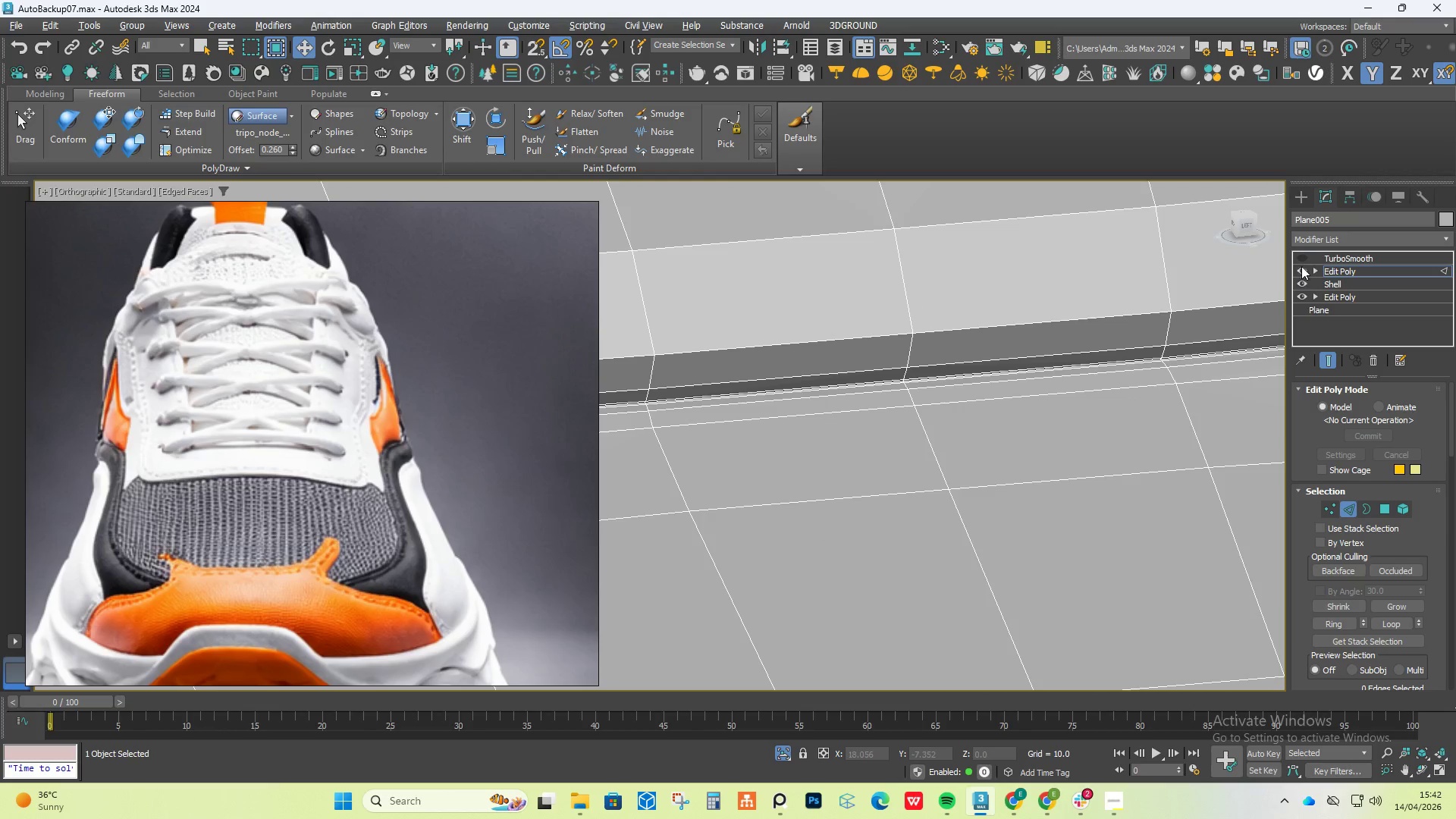 
left_click([1303, 258])
 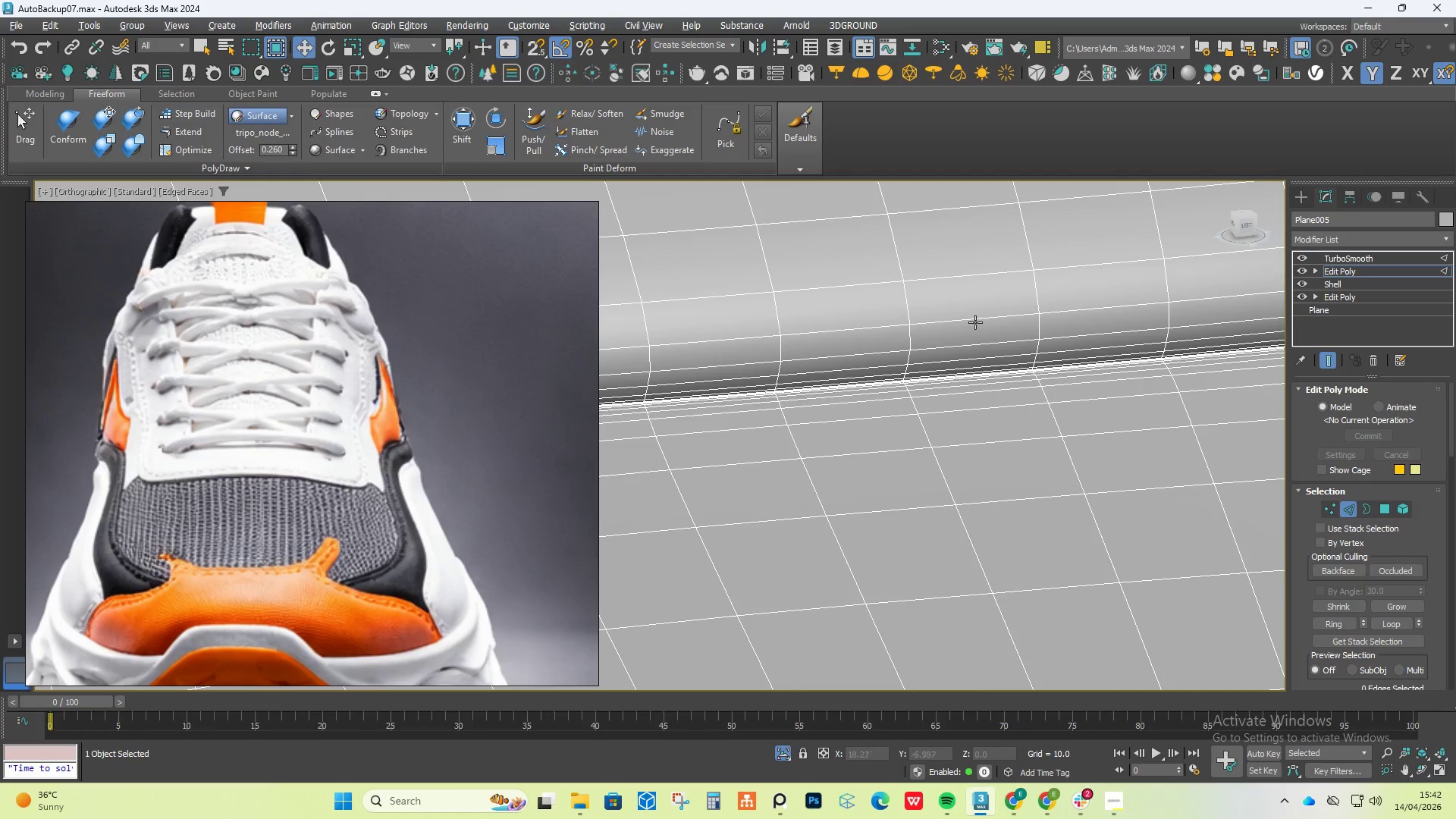 
scroll: coordinate [938, 385], scroll_direction: down, amount: 7.0
 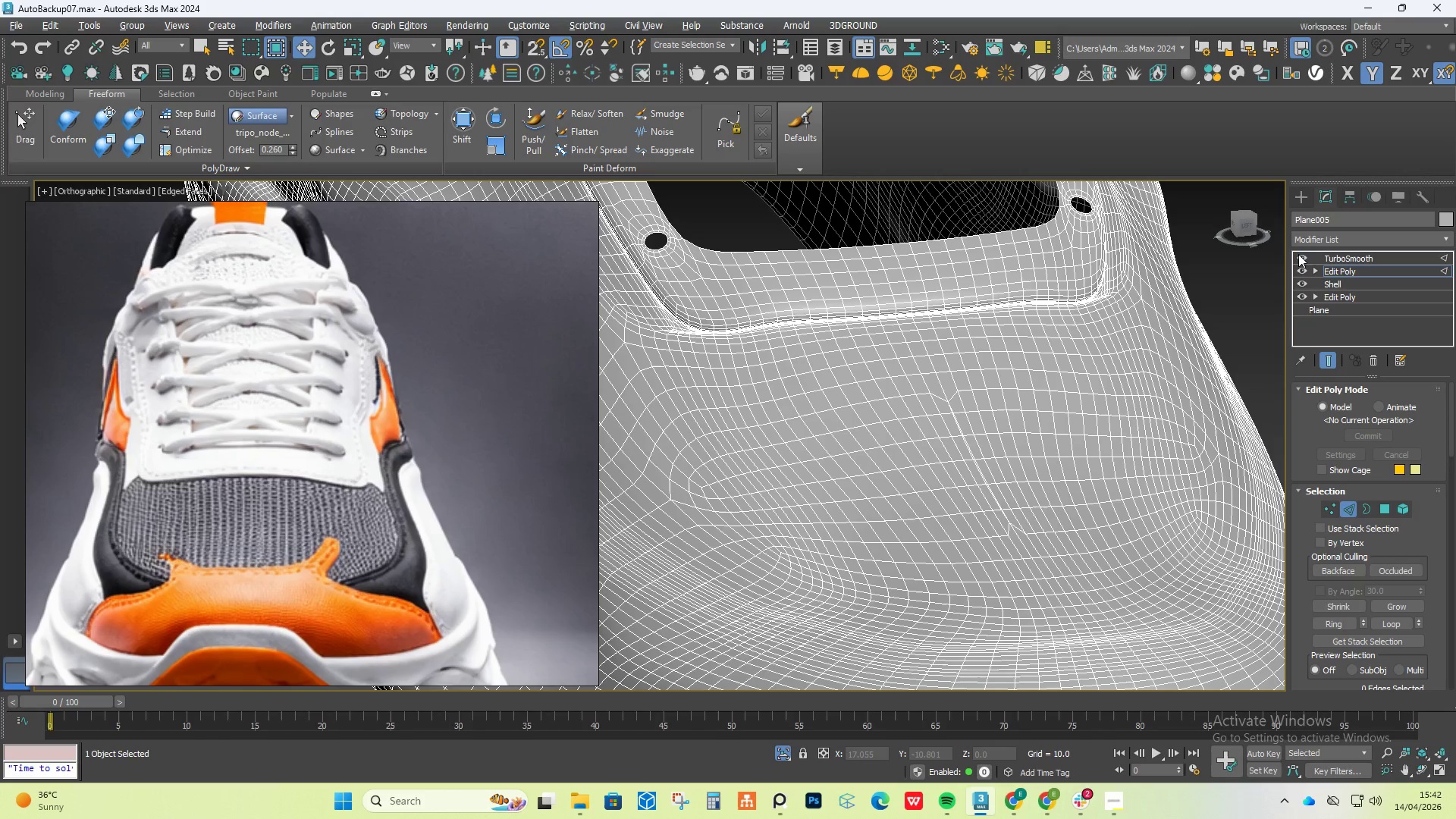 
left_click([1297, 259])
 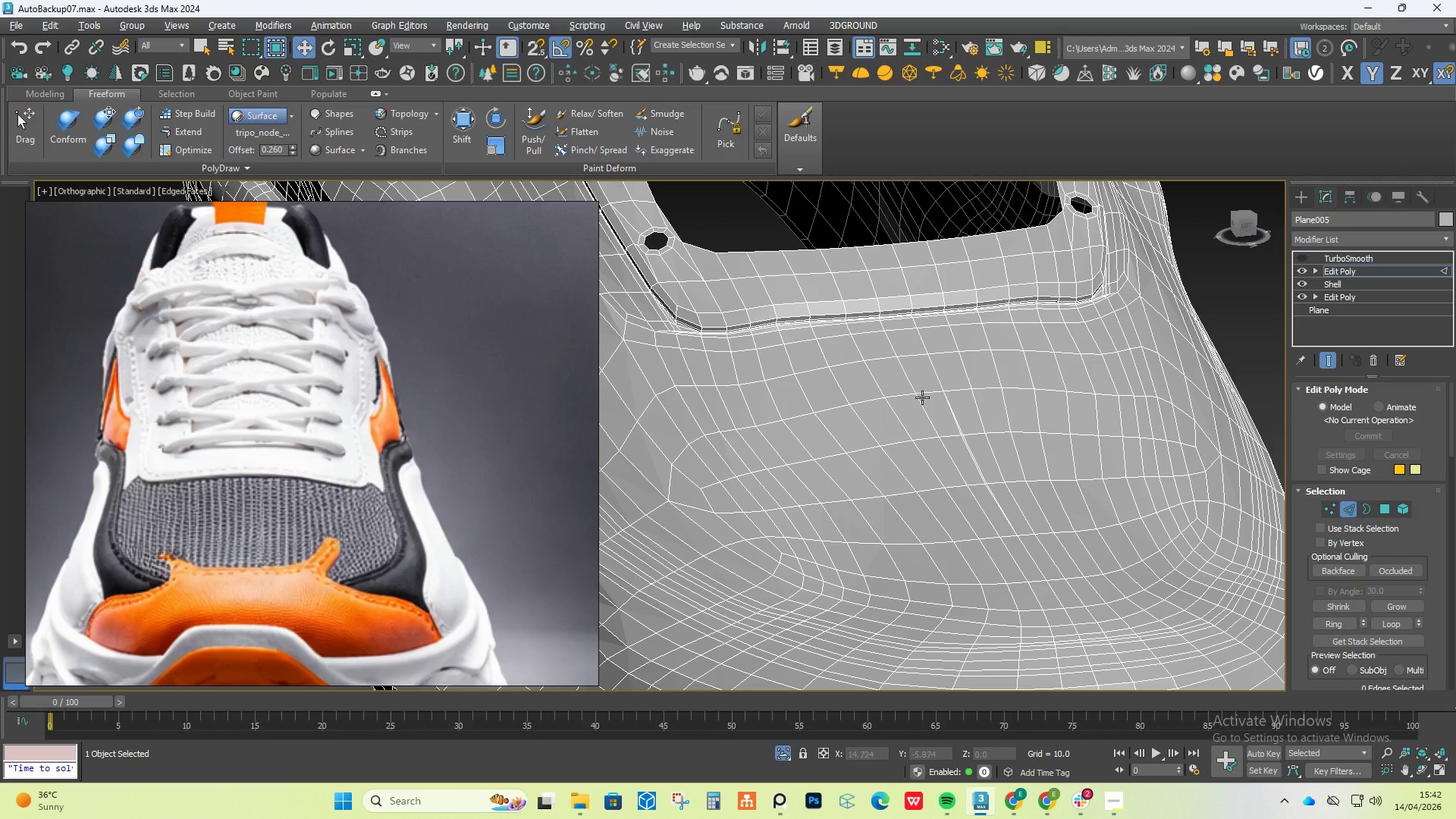 
scroll: coordinate [970, 443], scroll_direction: up, amount: 6.0
 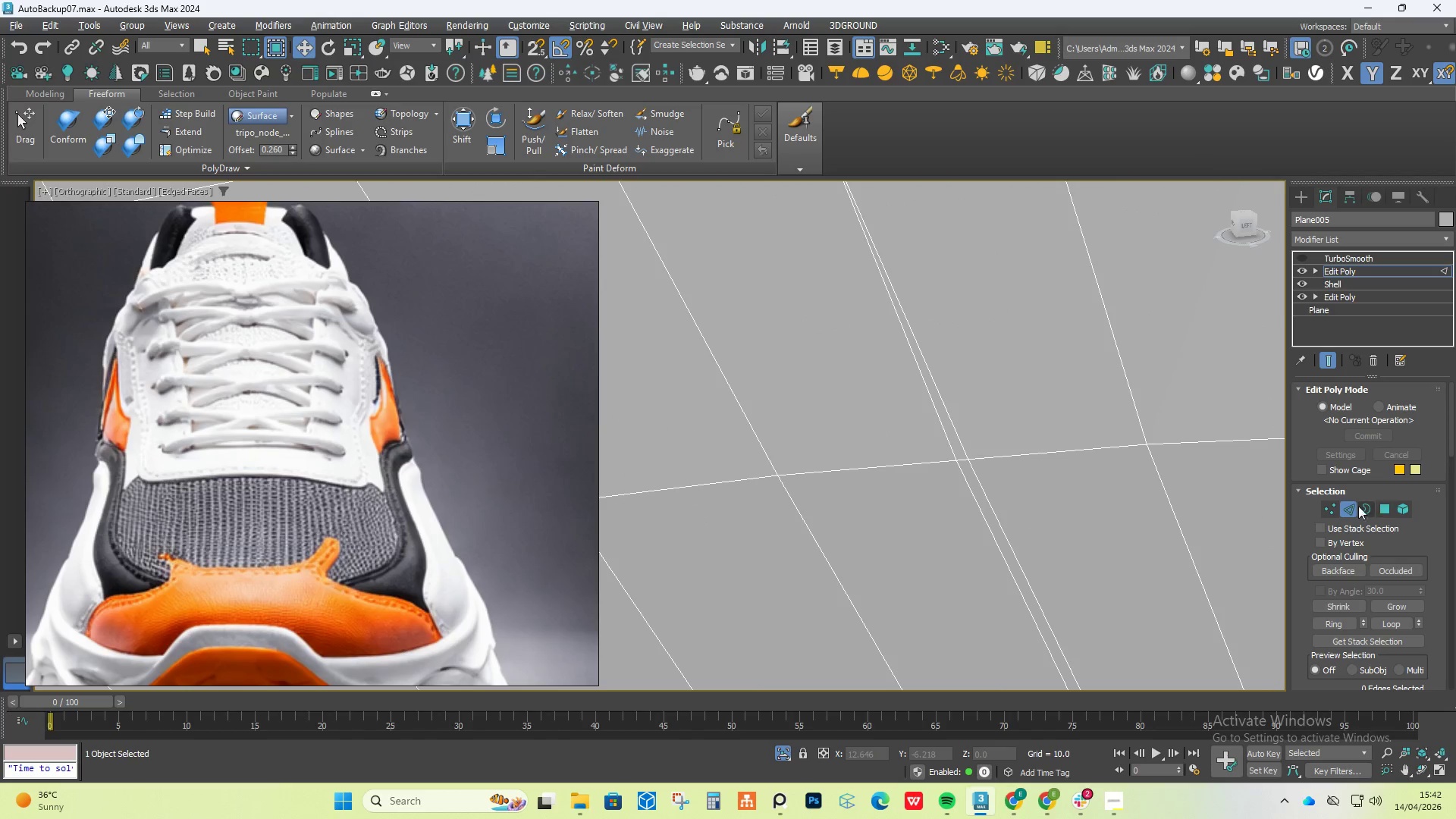 
left_click([1326, 508])
 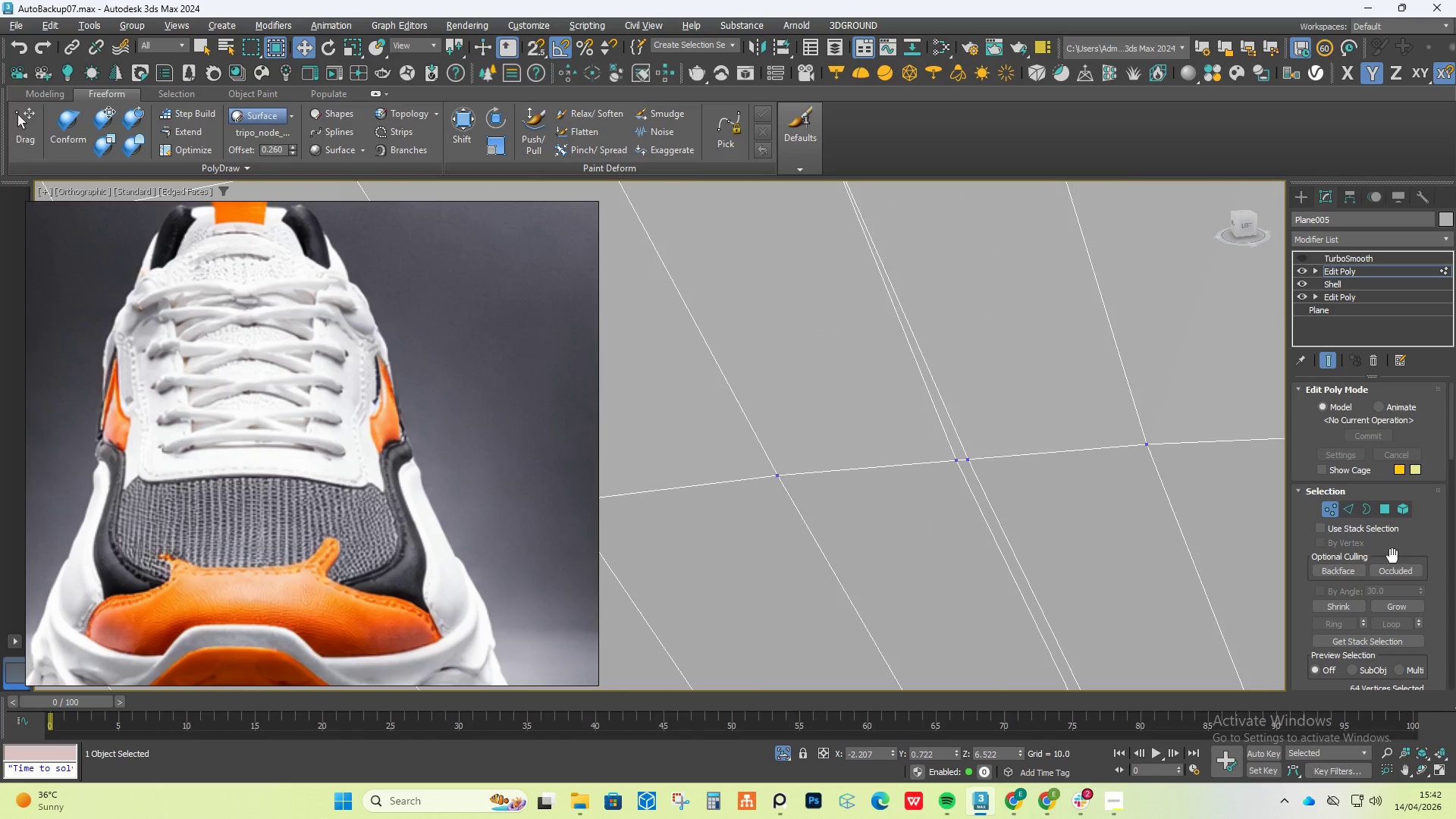 
scroll: coordinate [1393, 609], scroll_direction: down, amount: 8.0
 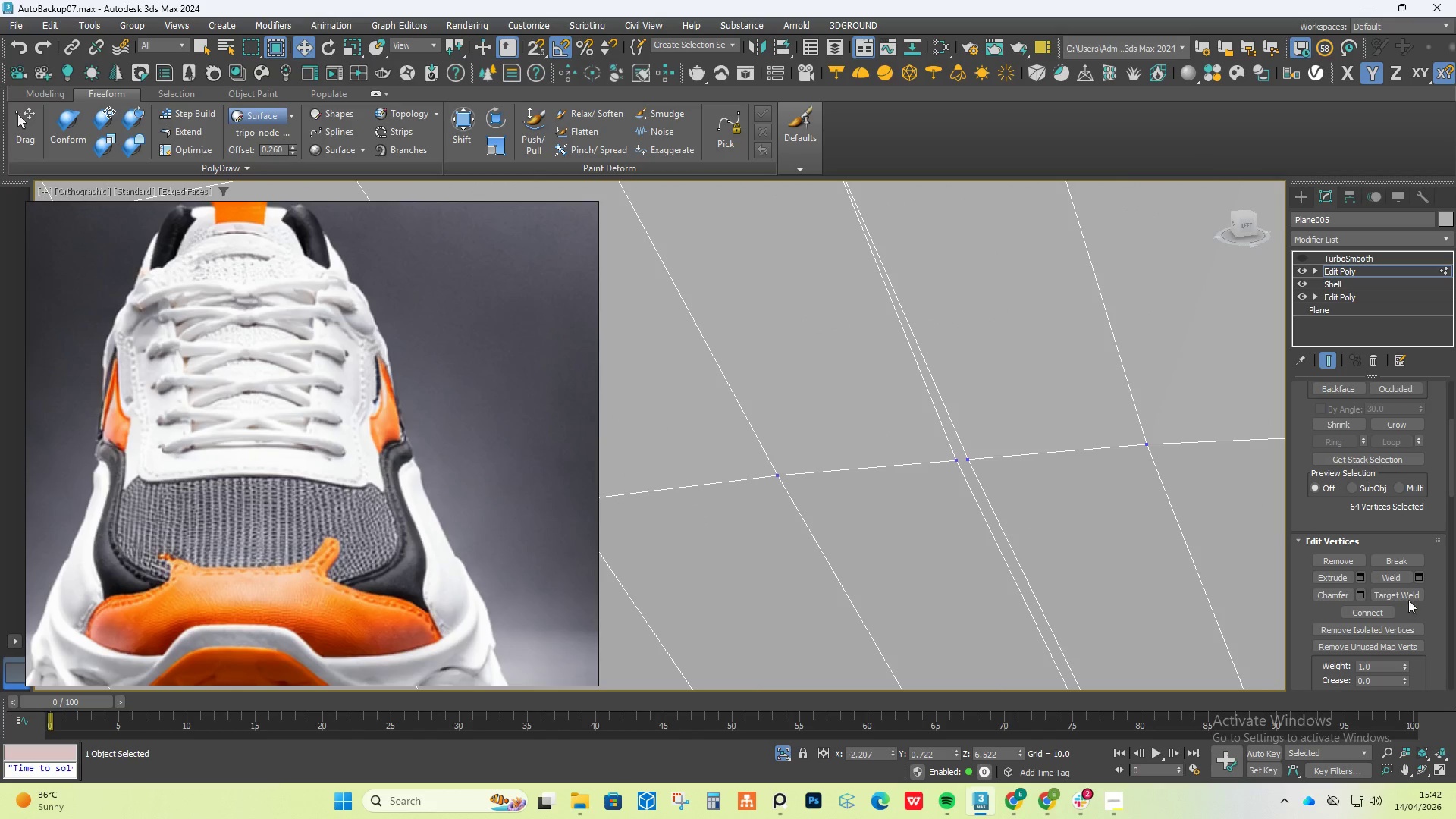 
left_click([1410, 595])
 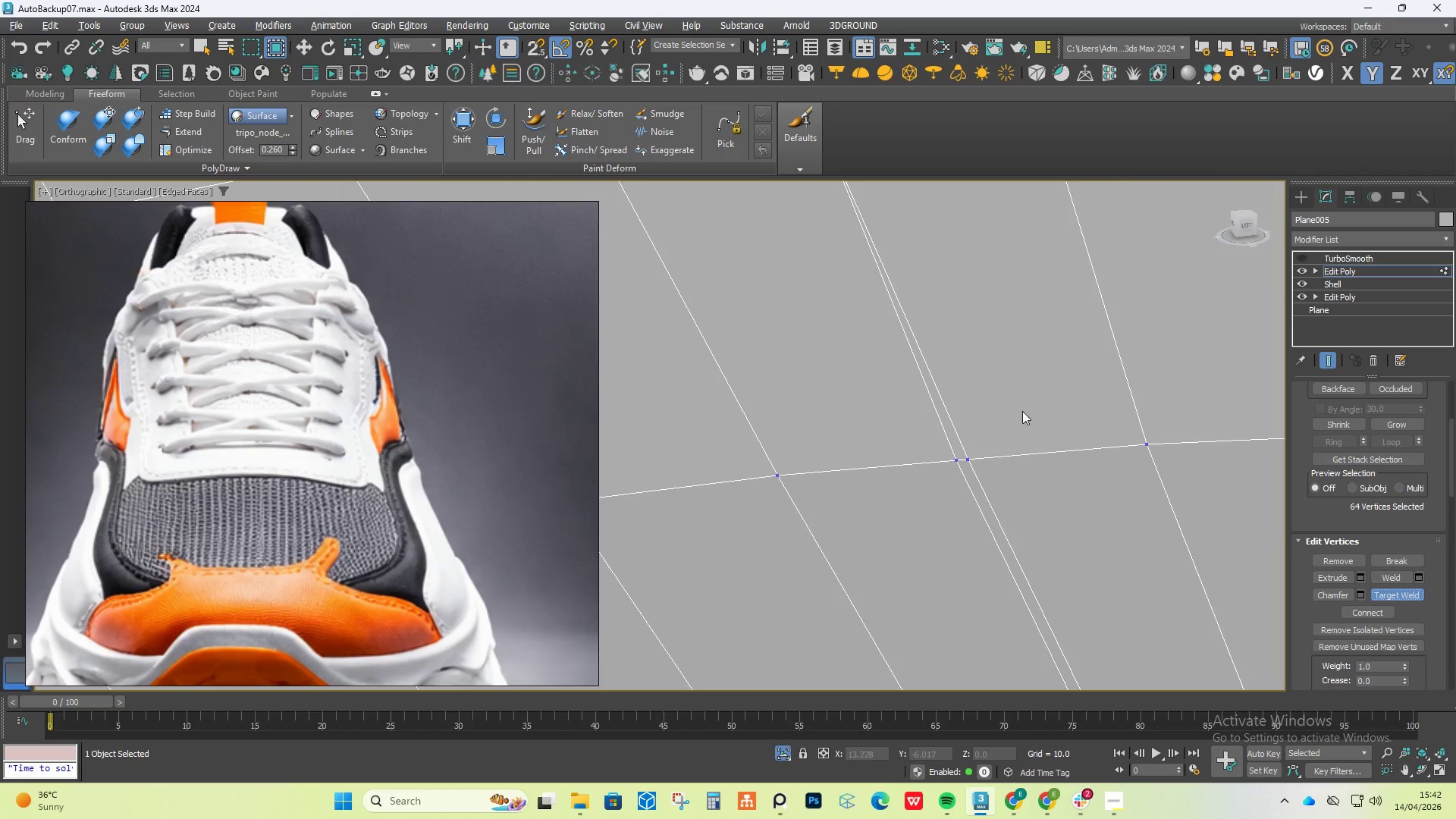 
scroll: coordinate [1018, 407], scroll_direction: down, amount: 3.0
 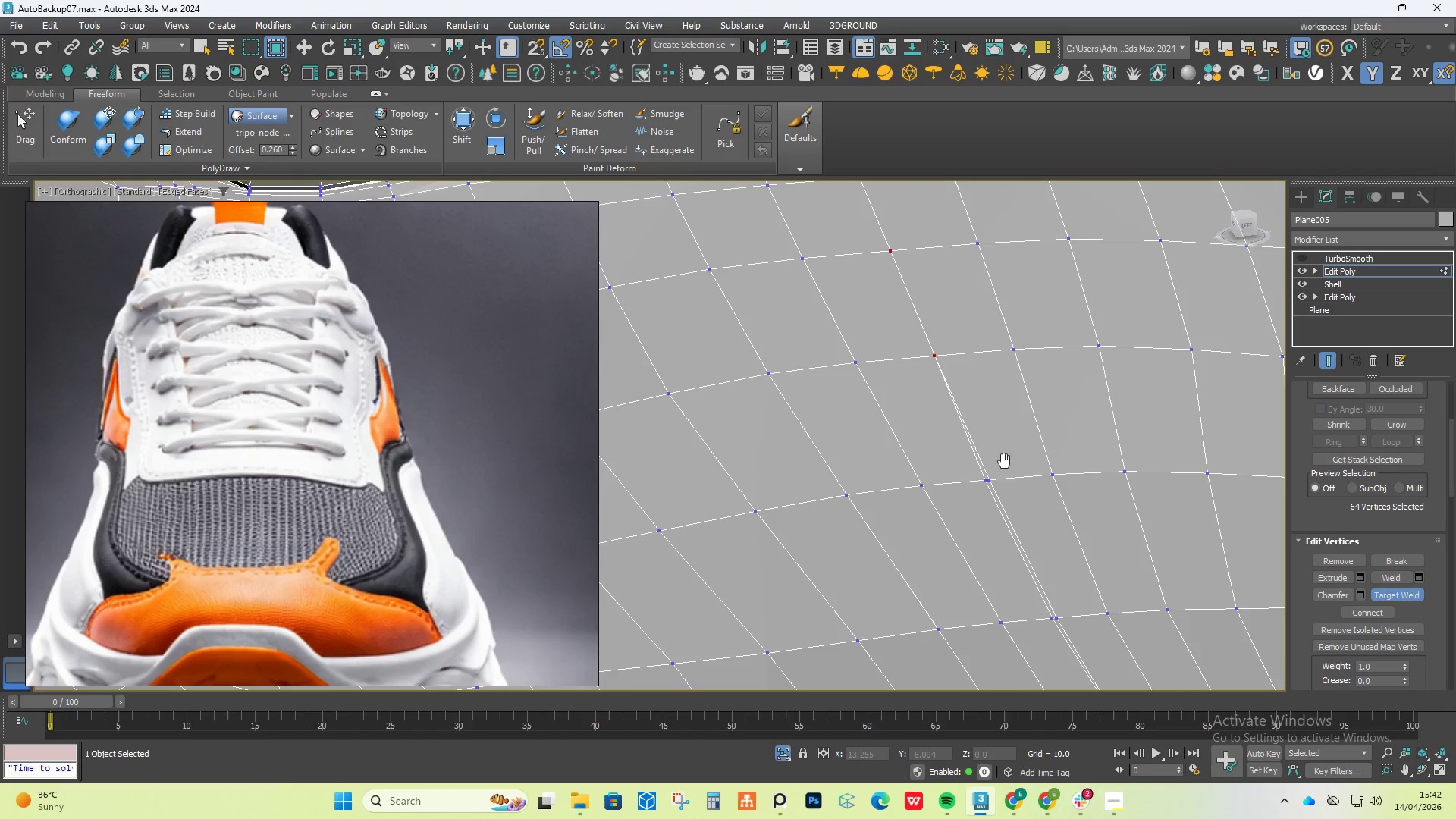 
scroll: coordinate [936, 362], scroll_direction: up, amount: 2.0
 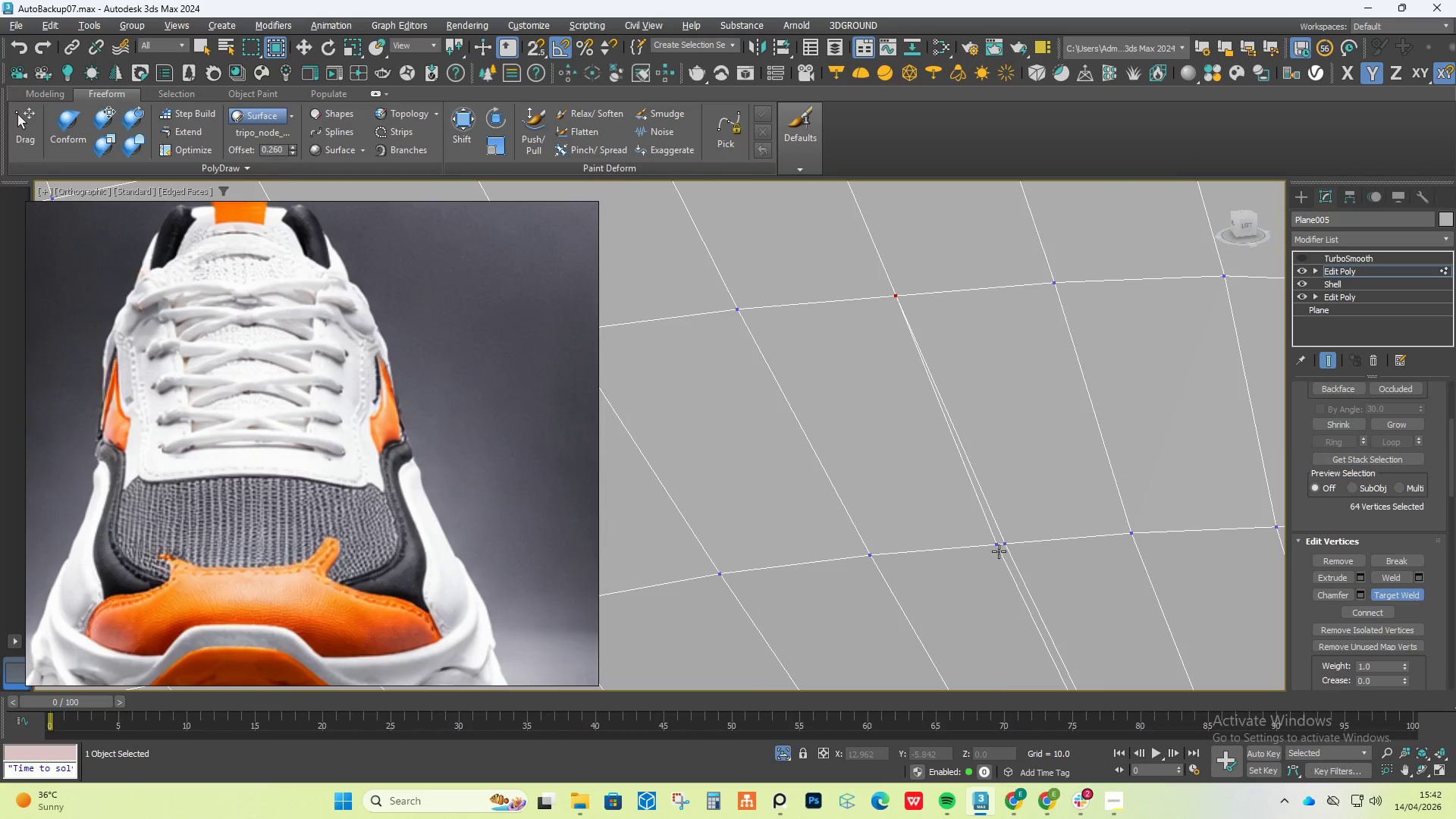 
left_click([998, 543])
 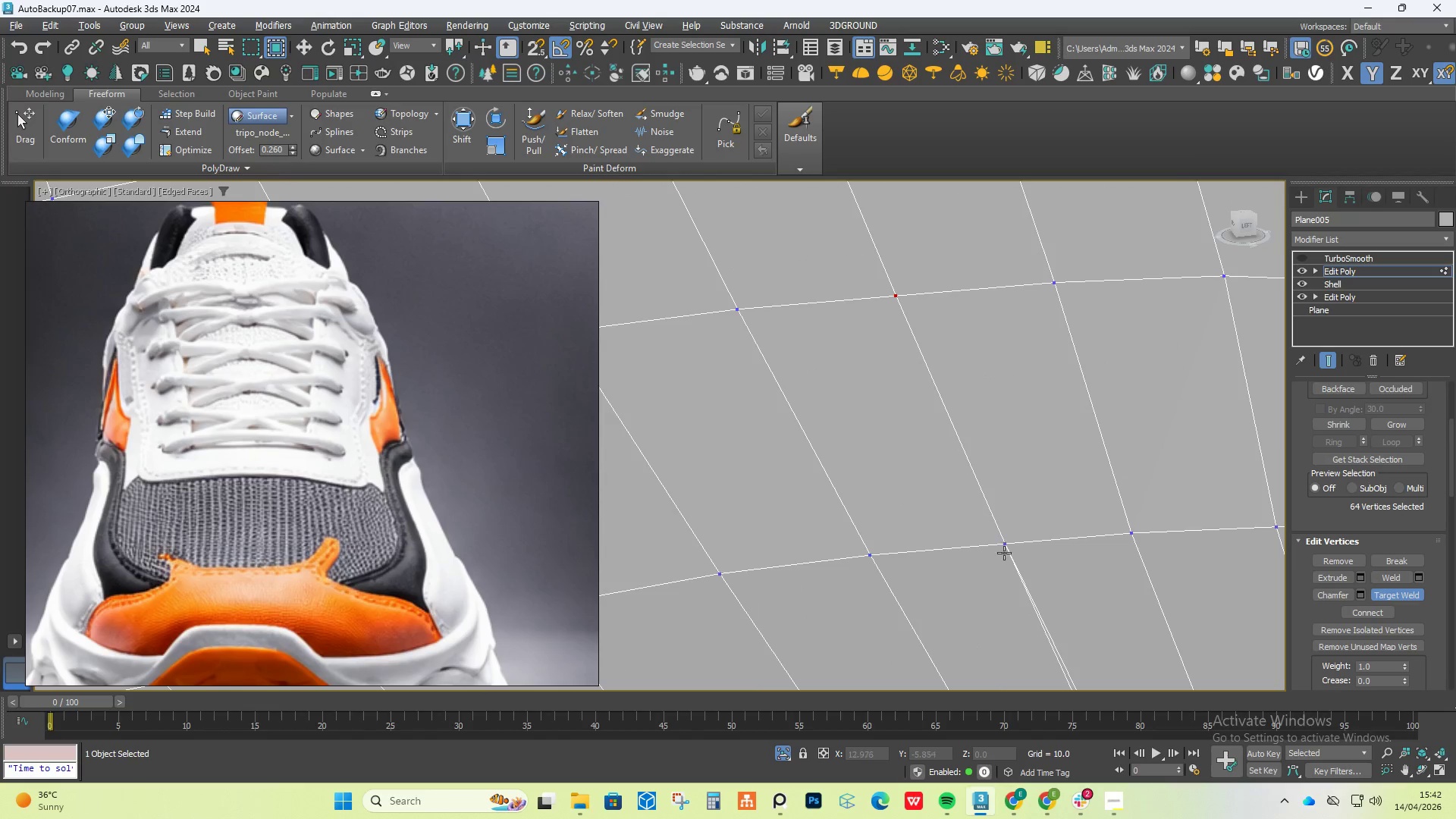 
scroll: coordinate [933, 397], scroll_direction: down, amount: 2.0
 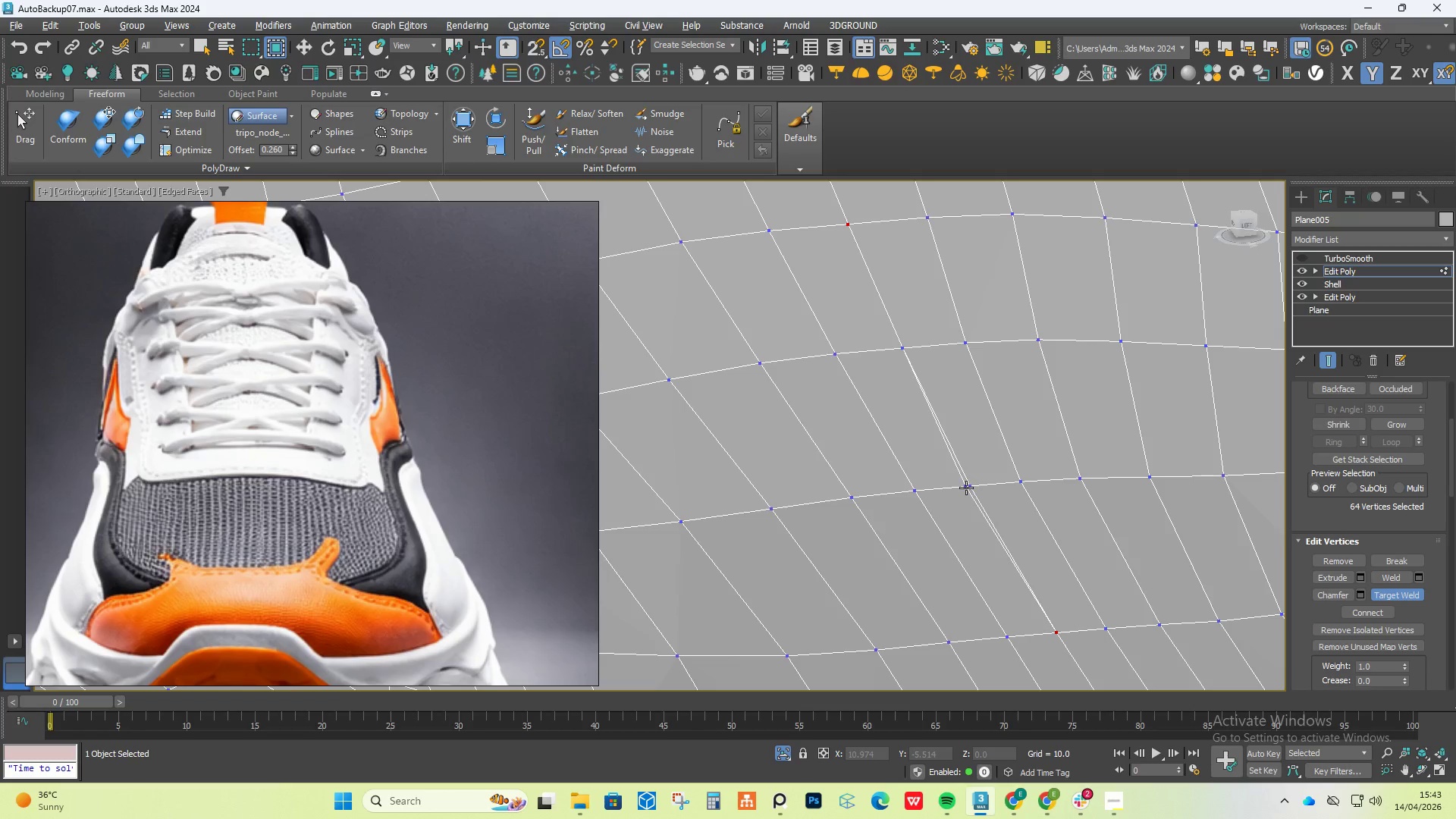 
double_click([971, 486])
 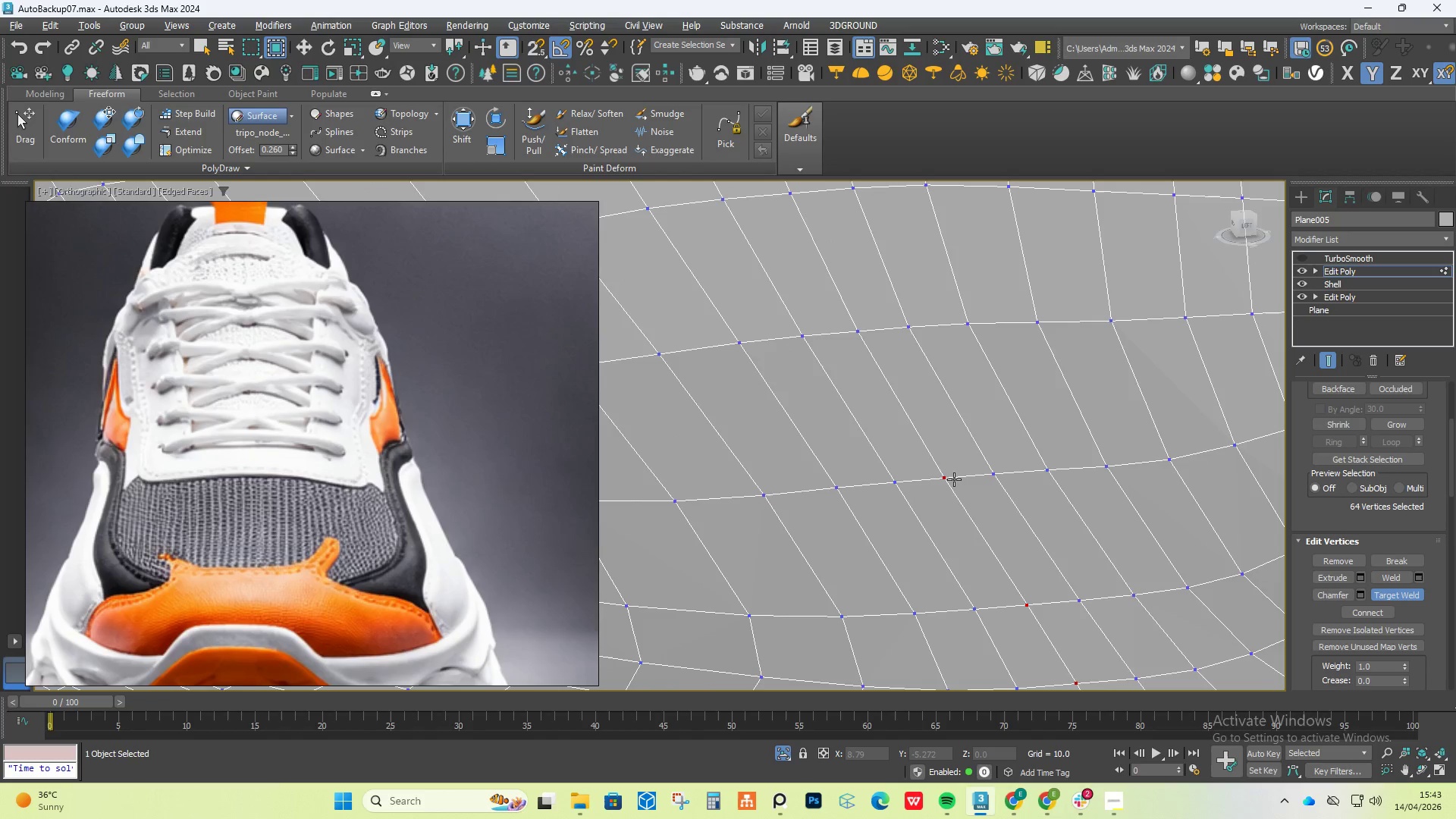 
scroll: coordinate [951, 482], scroll_direction: up, amount: 4.0
 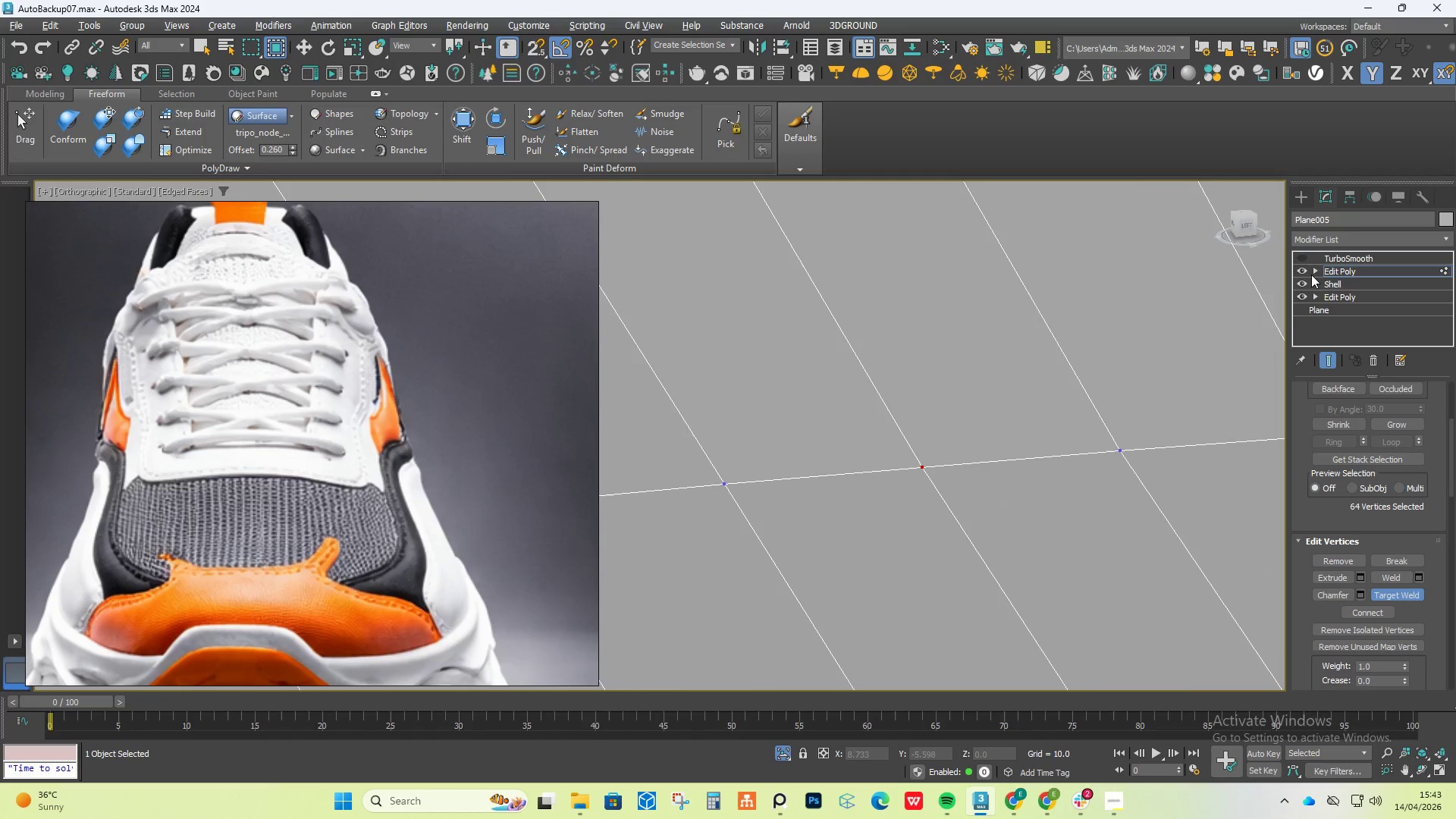 
left_click([1304, 259])
 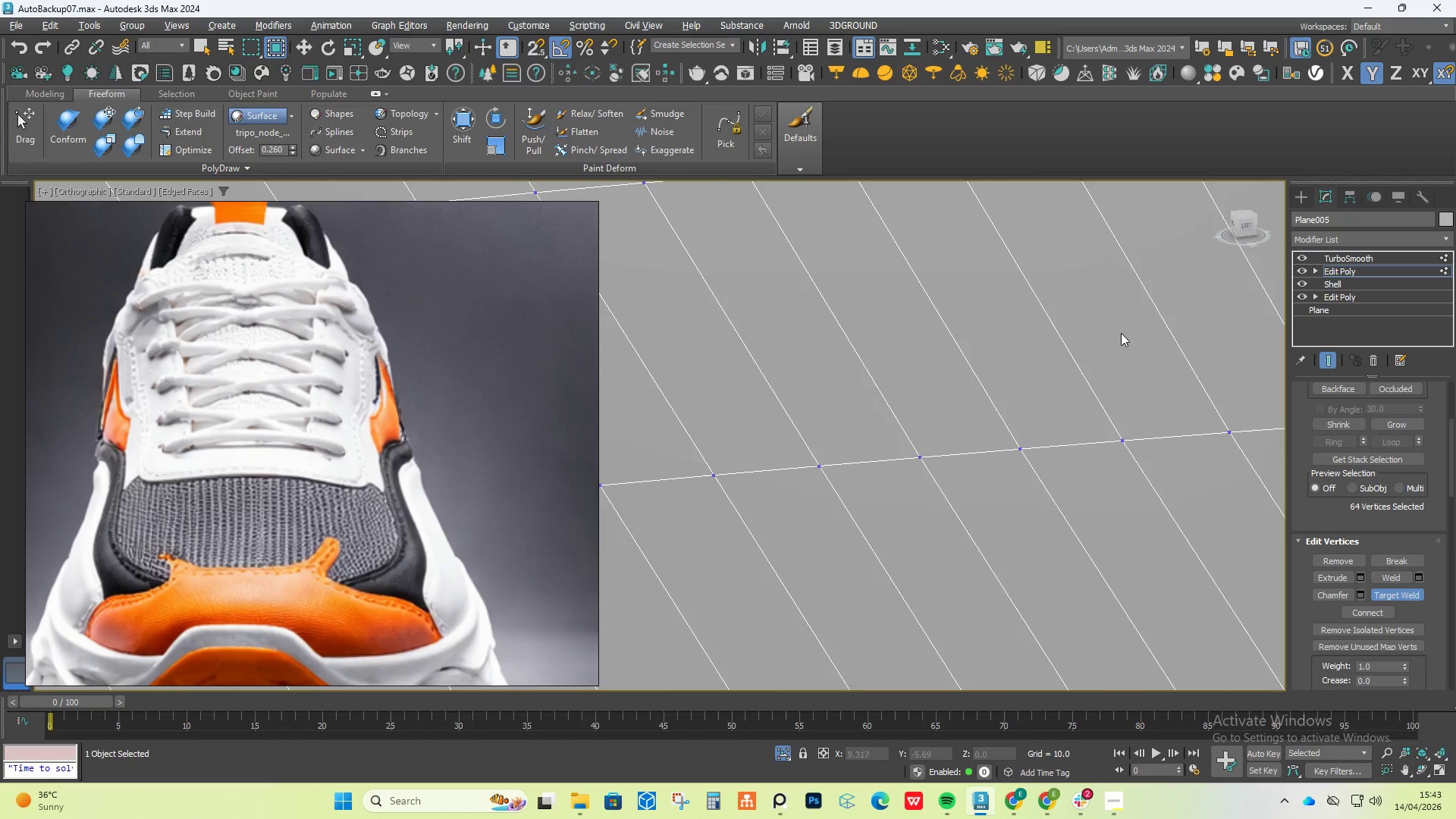 
scroll: coordinate [992, 419], scroll_direction: down, amount: 10.0
 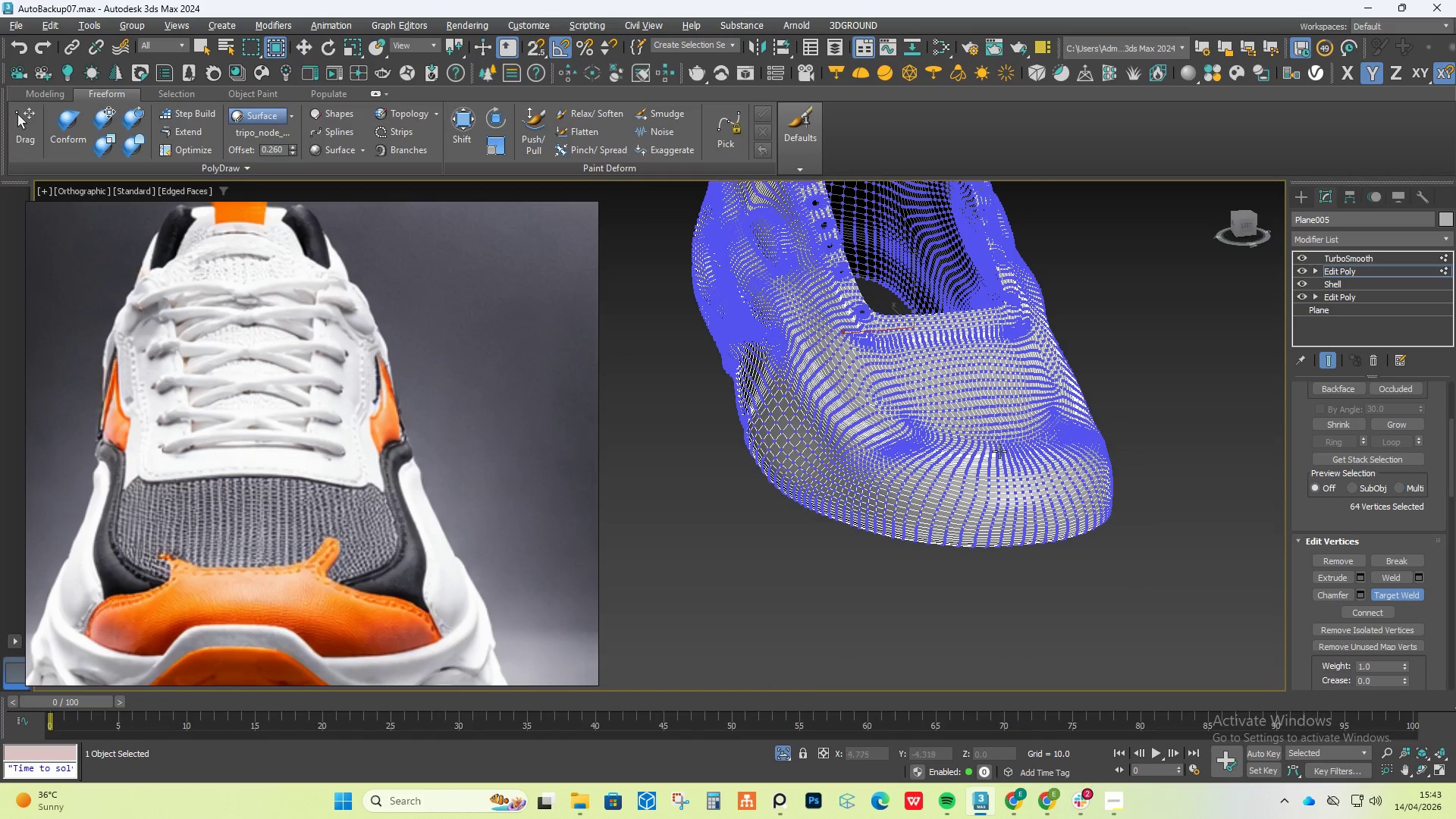 
hold_key(key=AltLeft, duration=0.83)
 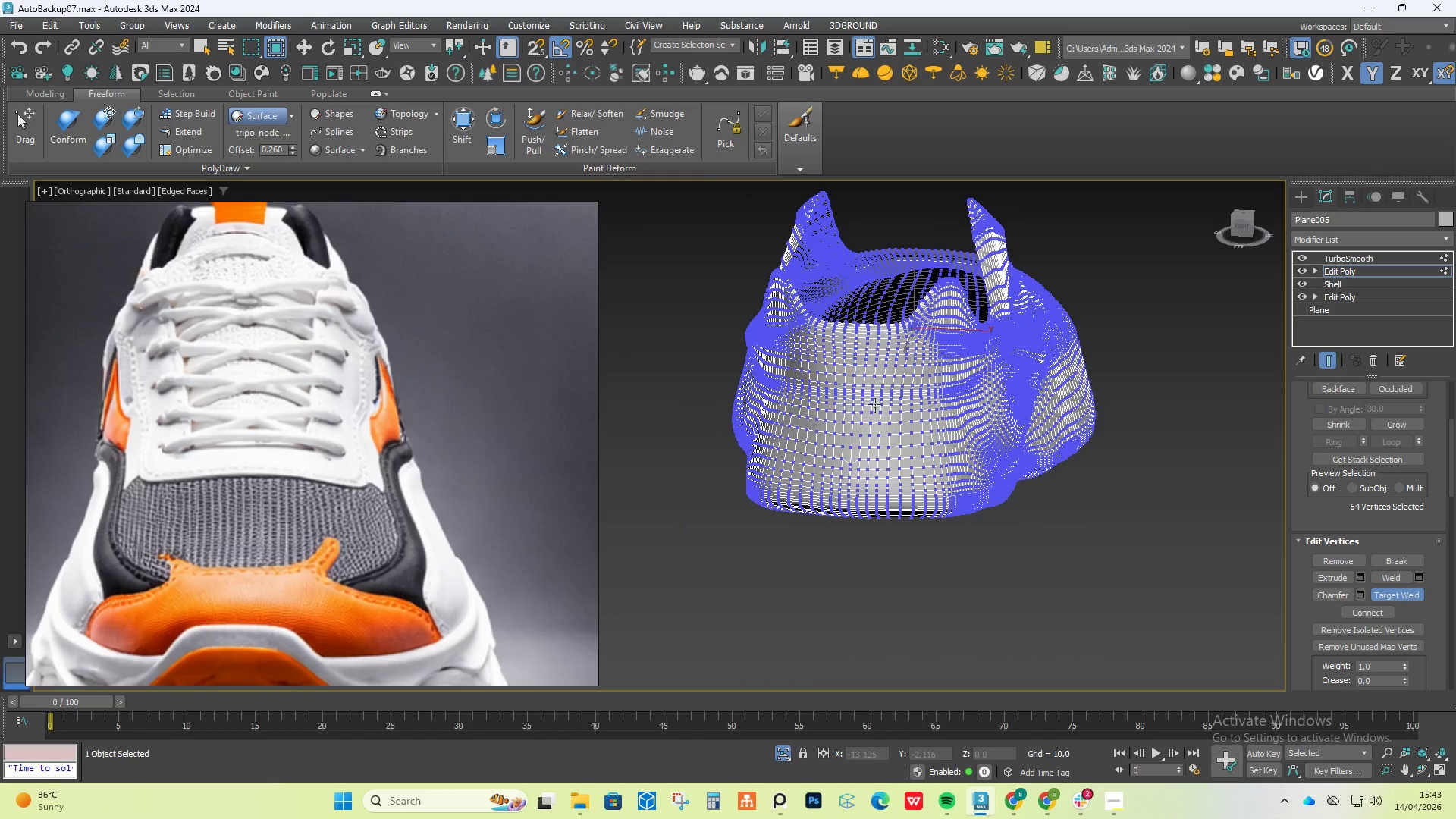 
hold_key(key=AltLeft, duration=0.55)
 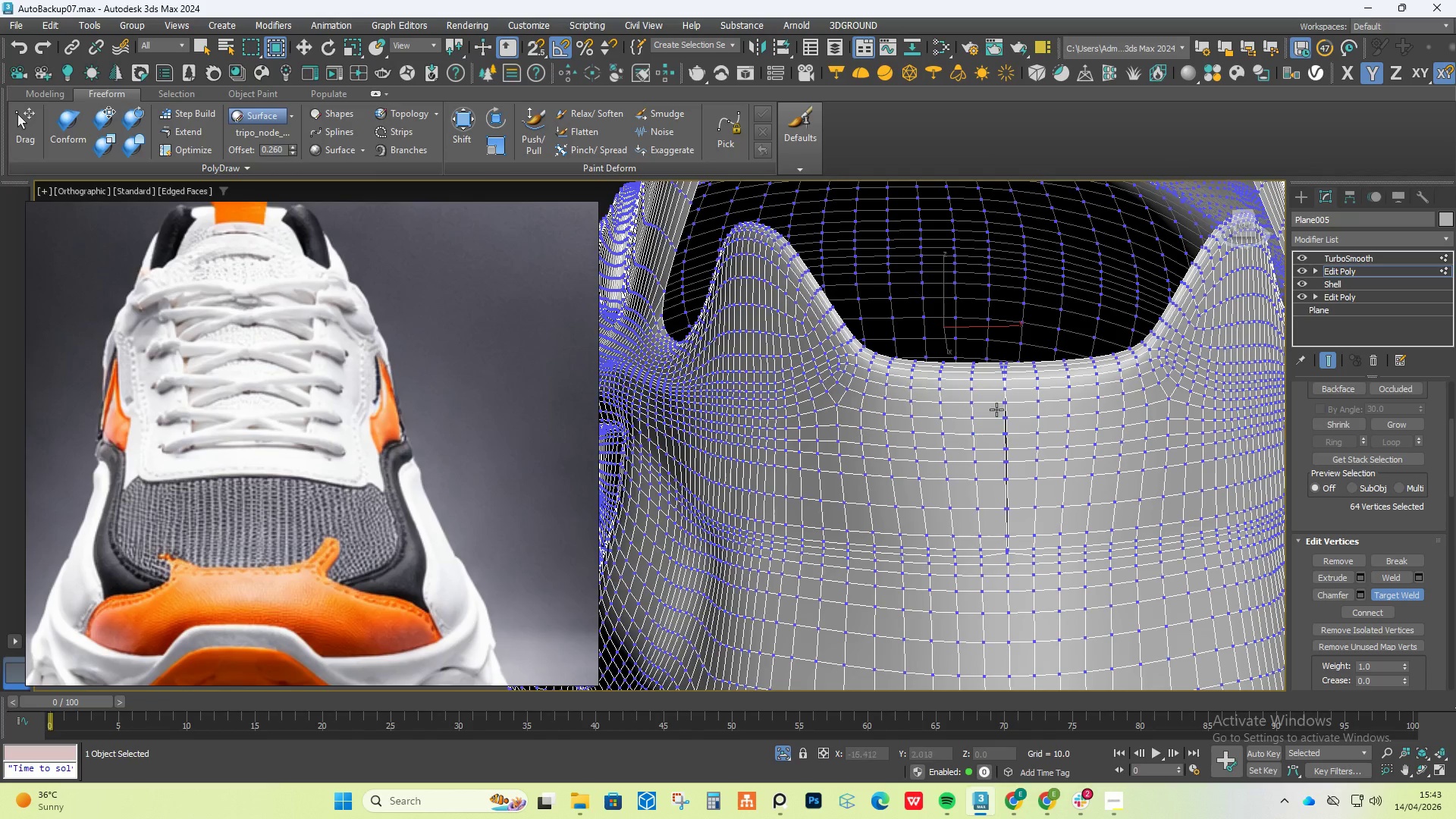 
hold_key(key=AltLeft, duration=14.3)
 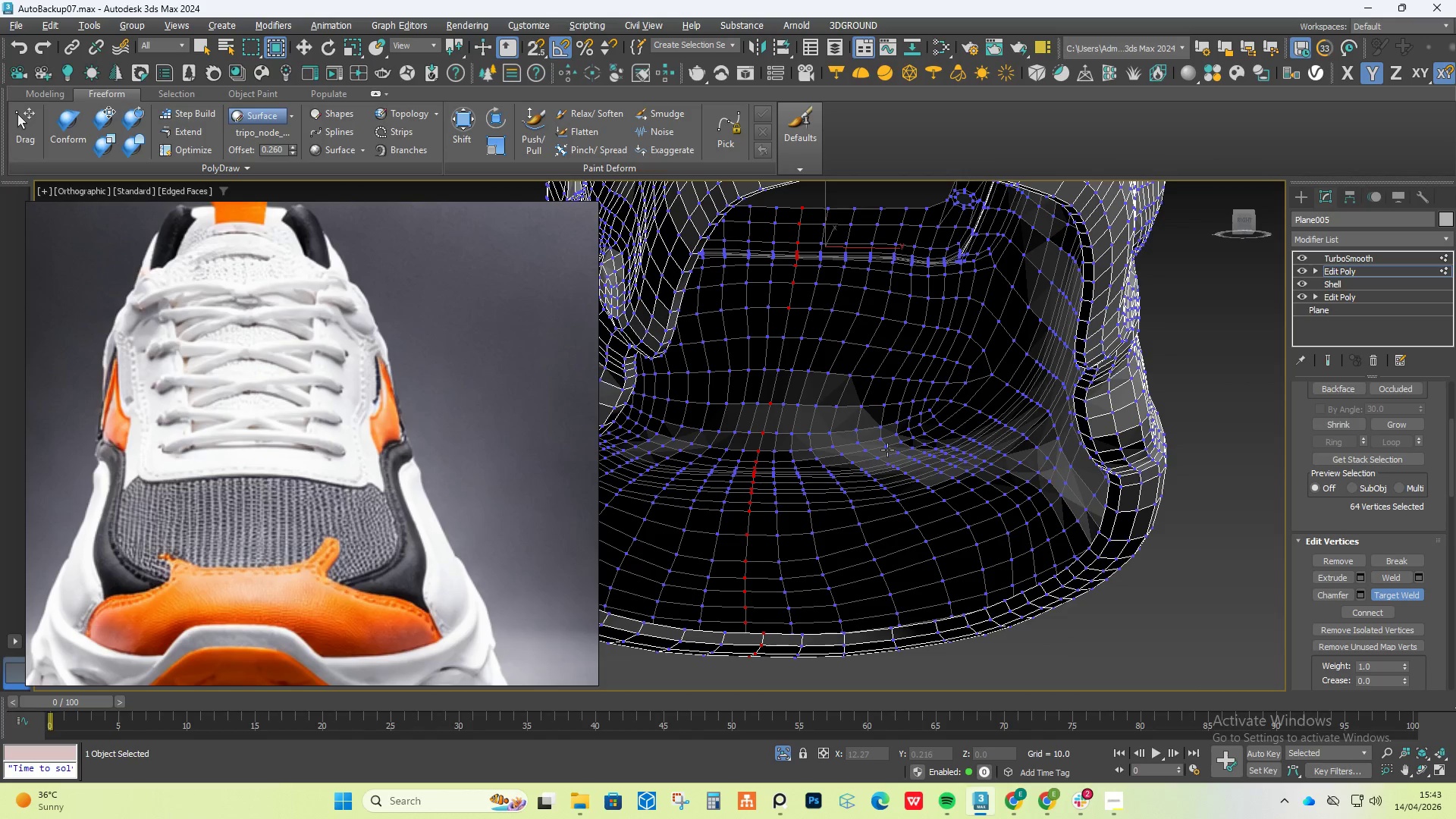 
scroll: coordinate [993, 403], scroll_direction: up, amount: 8.0
 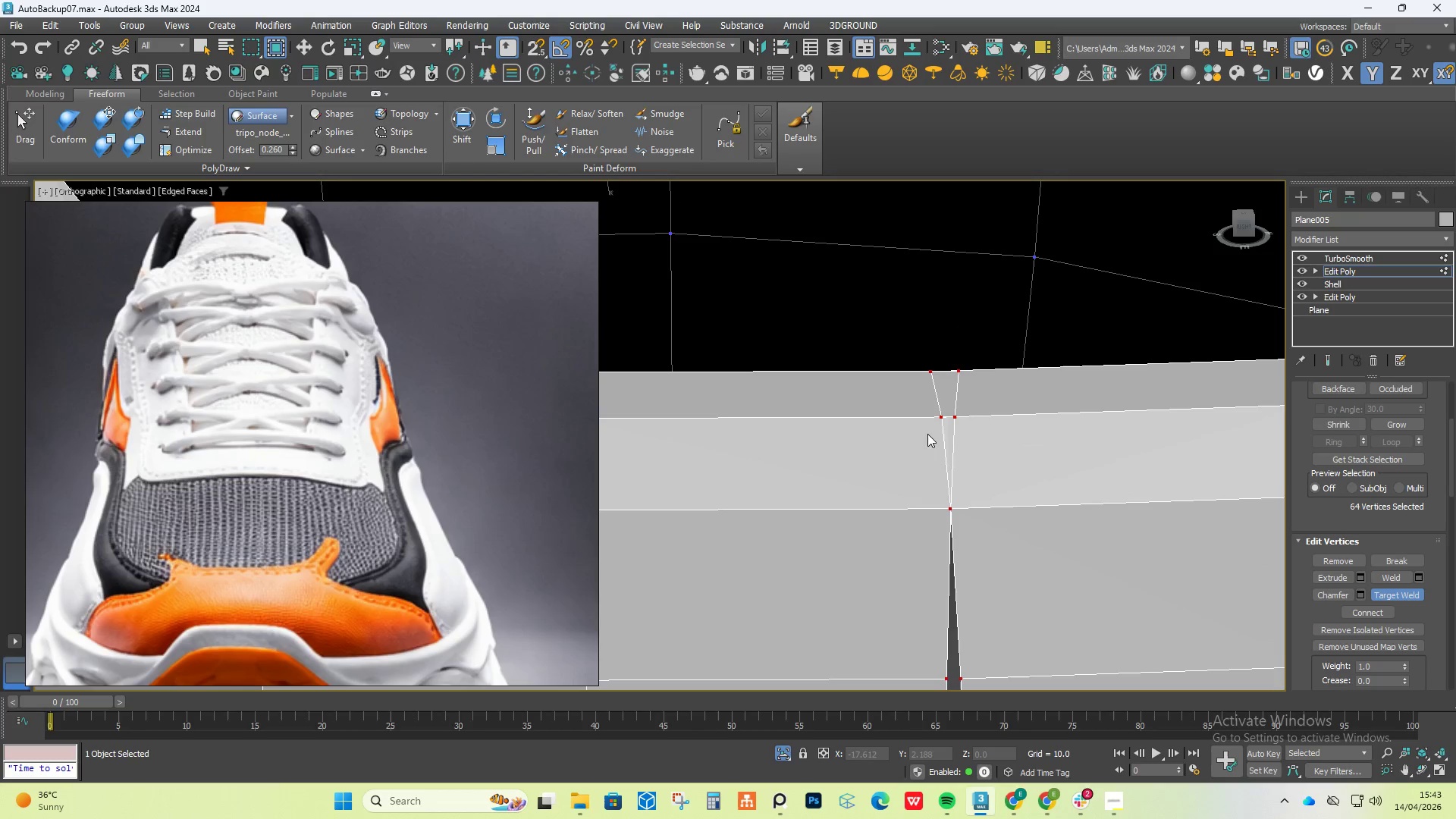 
double_click([957, 414])
 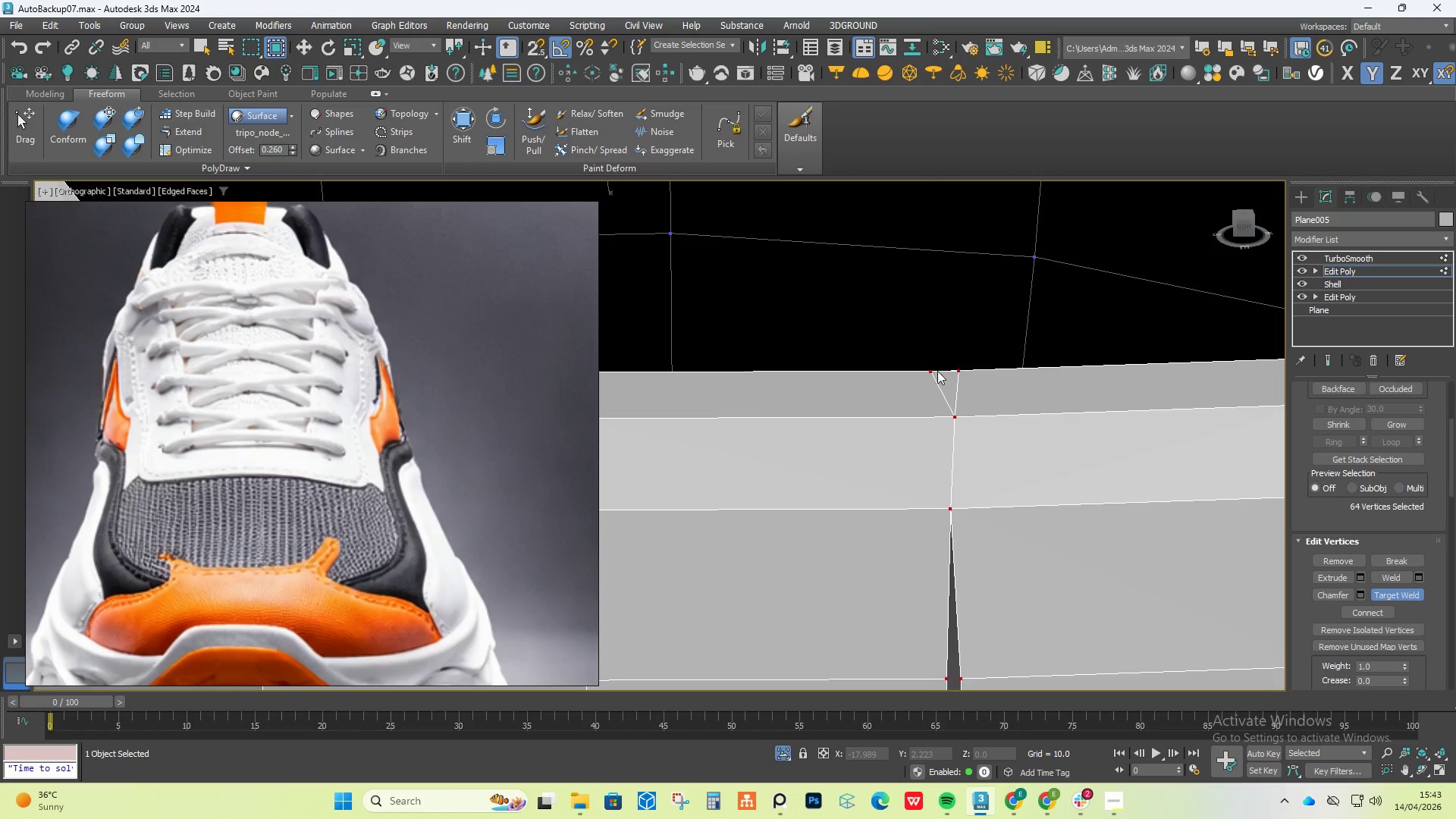 
double_click([965, 377])
 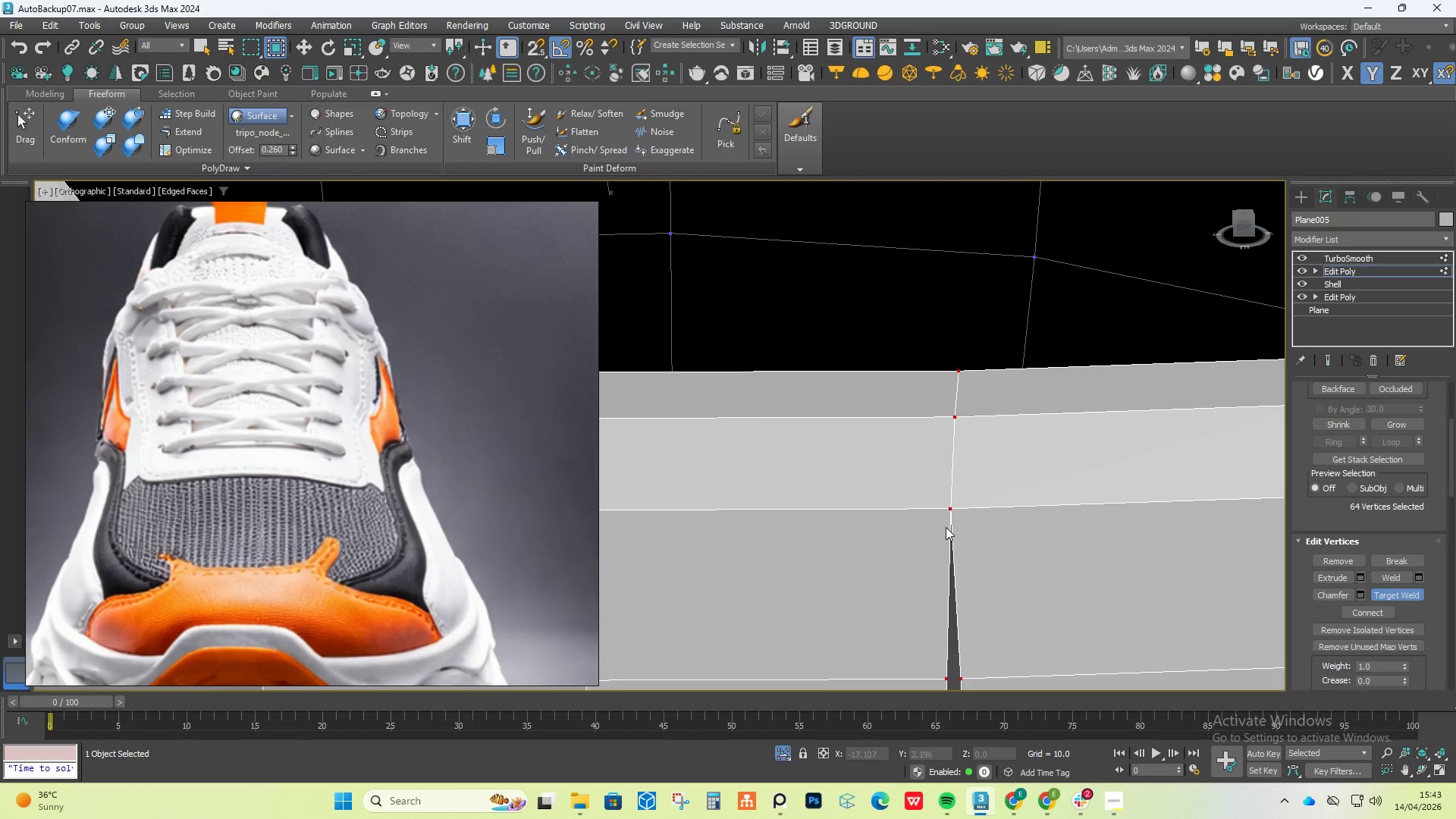 
scroll: coordinate [930, 404], scroll_direction: down, amount: 2.0
 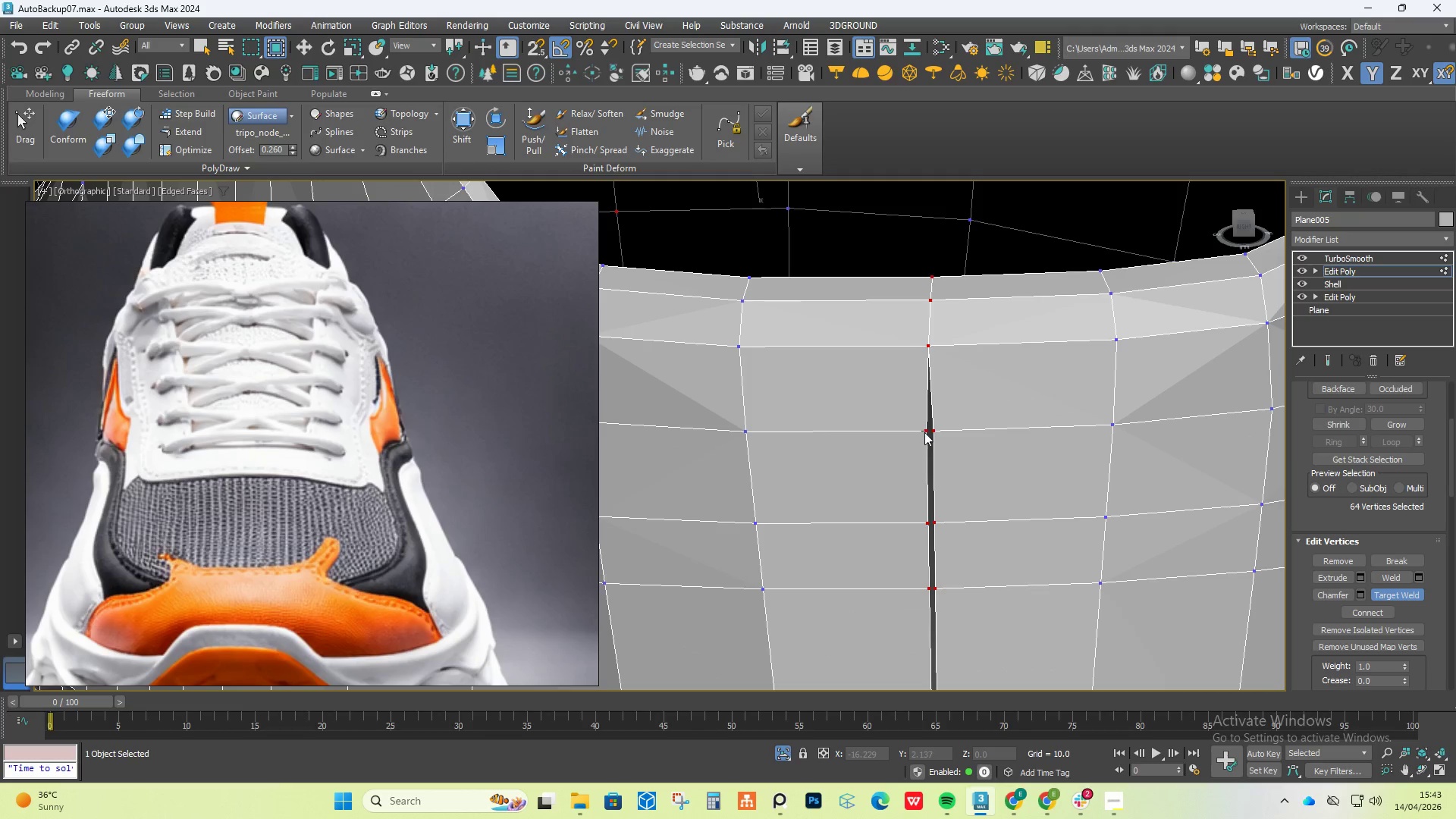 
double_click([930, 432])
 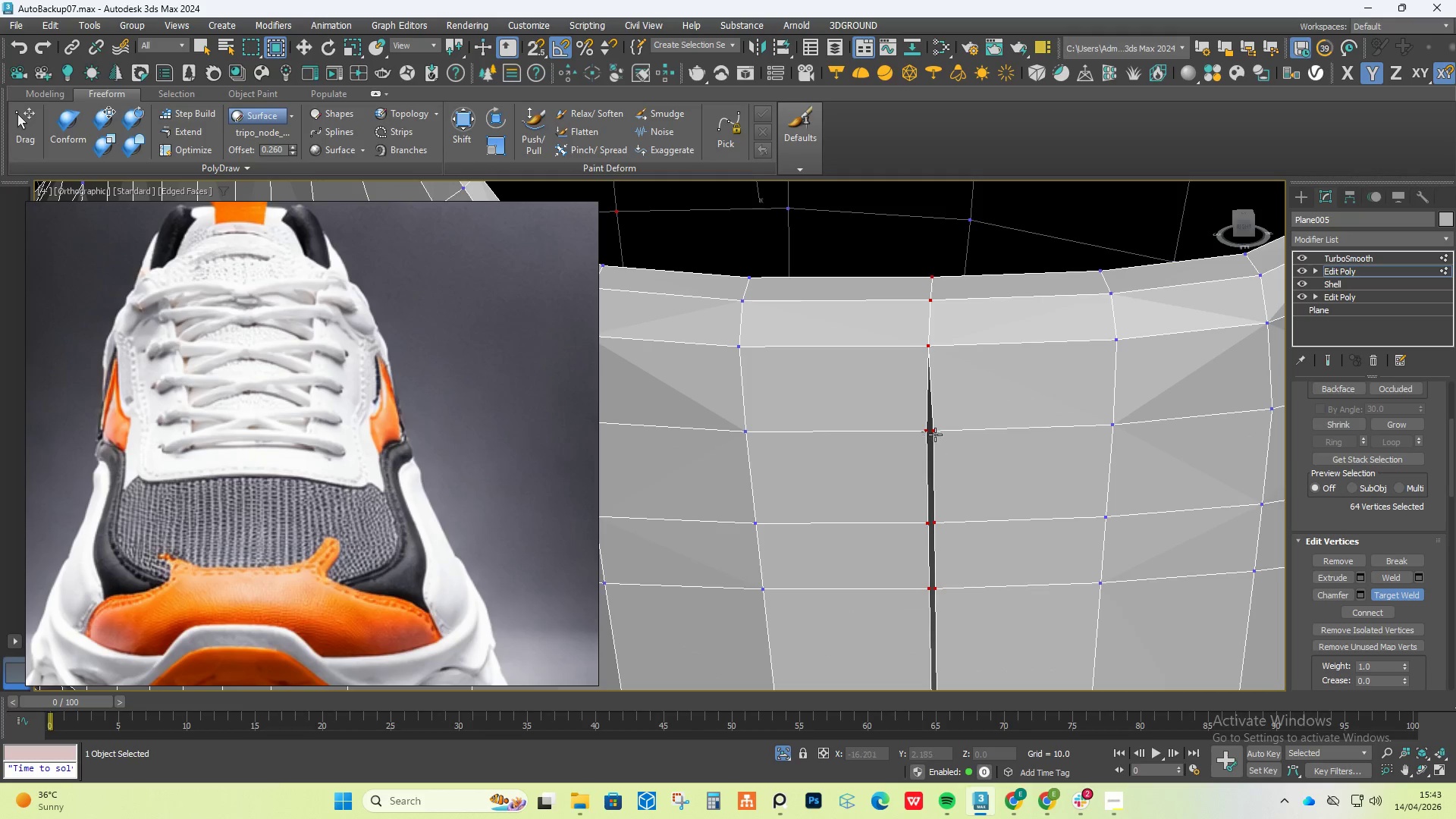 
left_click([937, 430])
 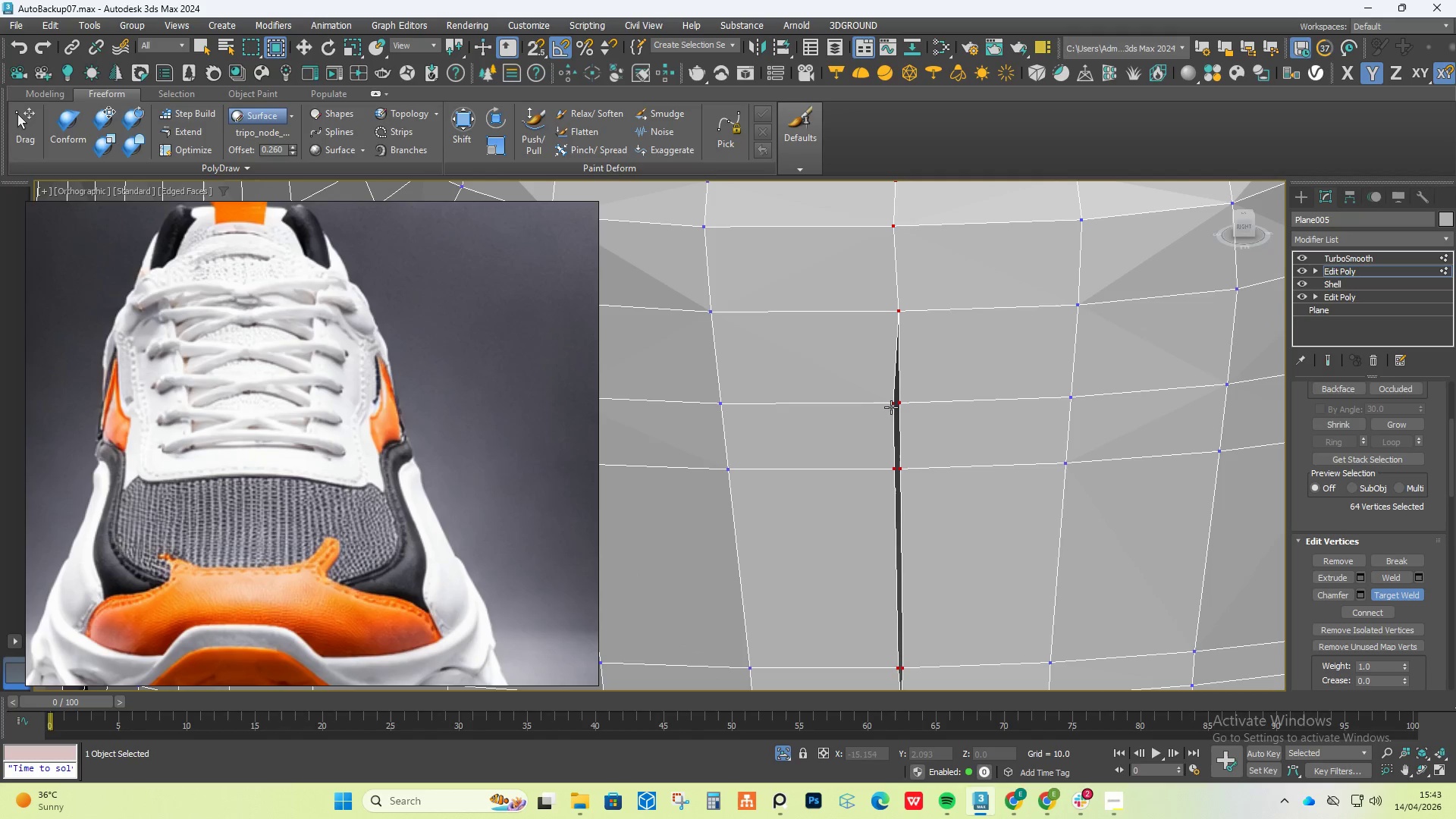 
double_click([905, 400])
 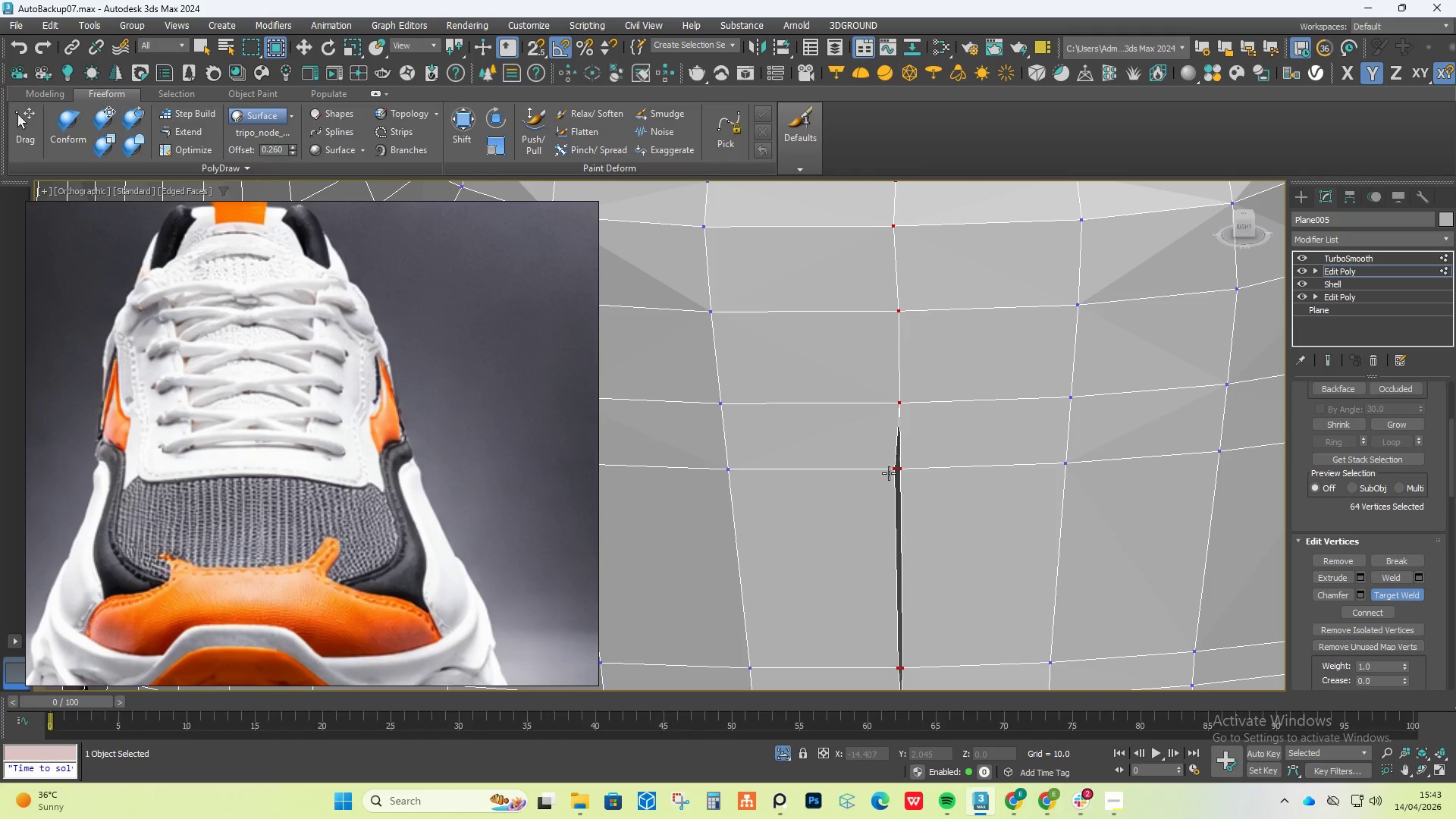 
double_click([902, 469])
 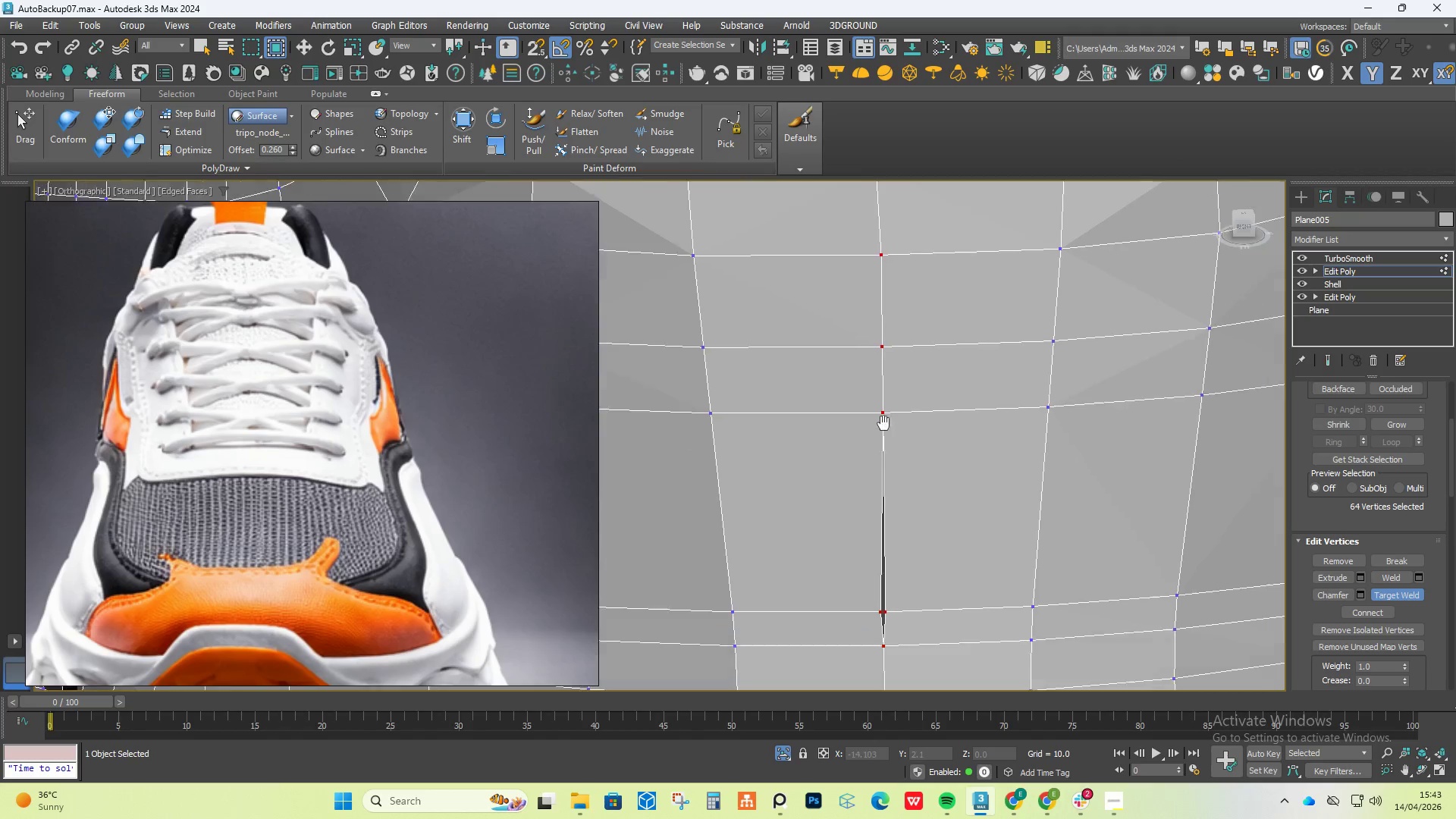 
scroll: coordinate [871, 293], scroll_direction: down, amount: 1.0
 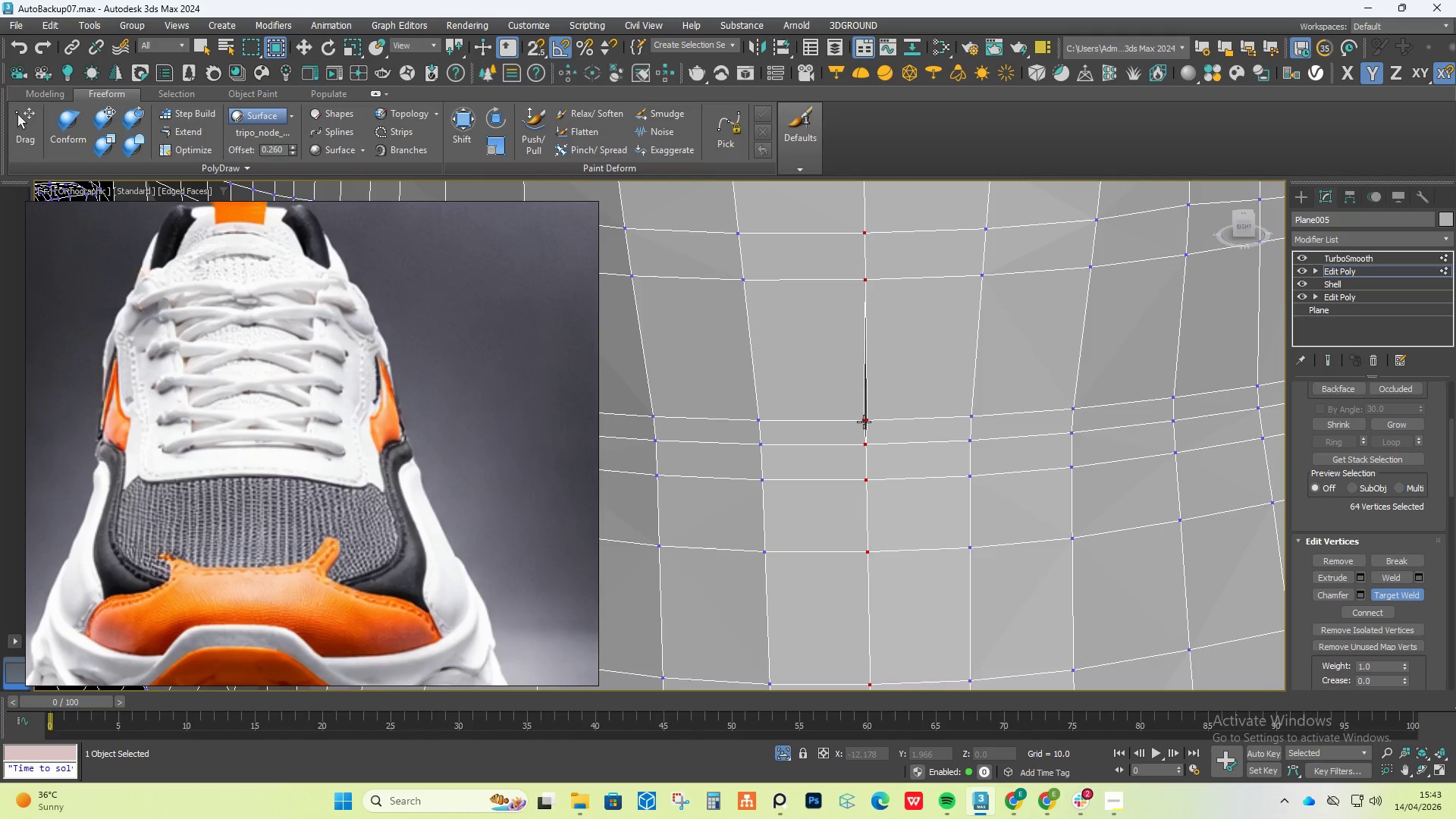 
double_click([871, 419])
 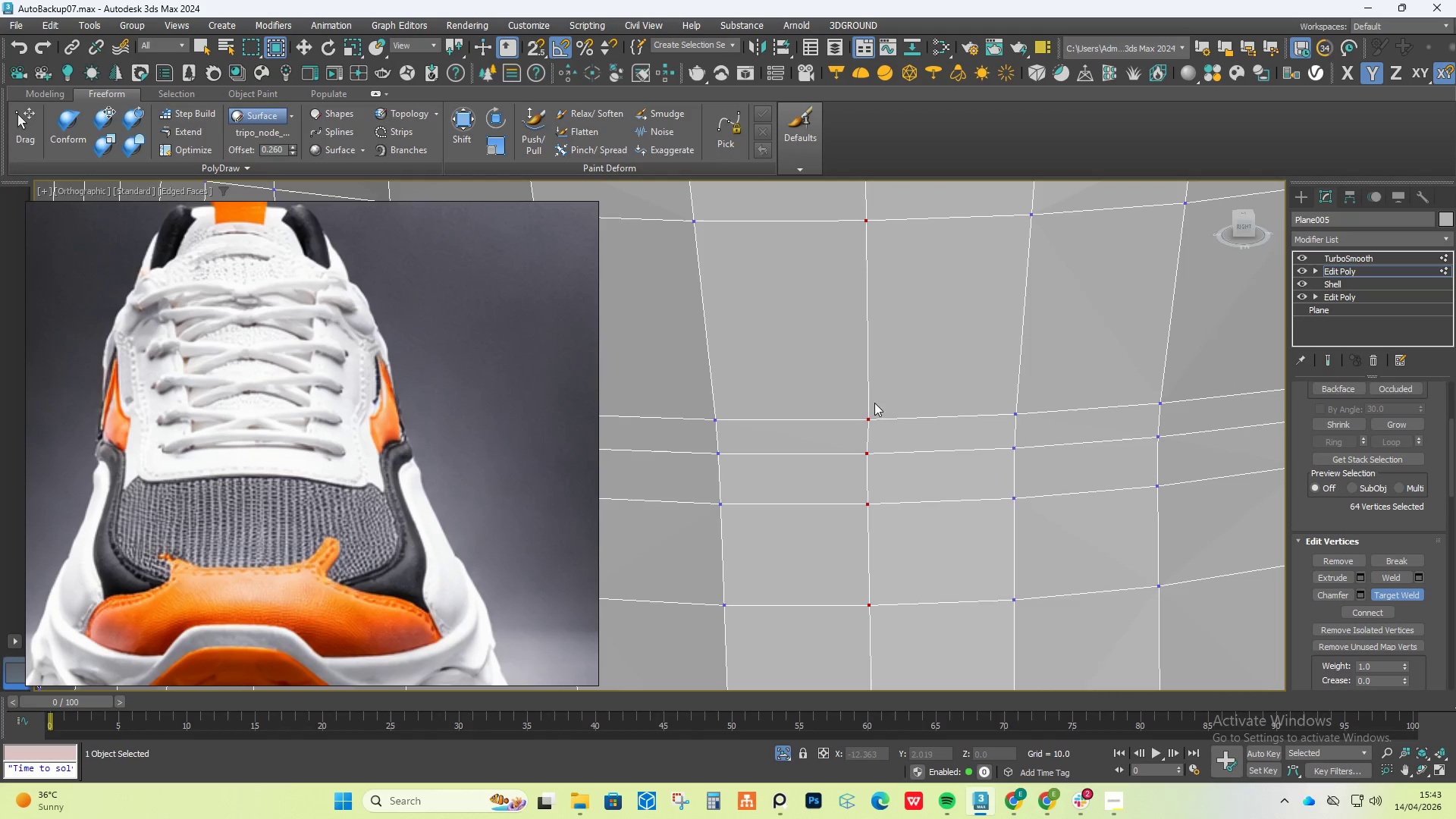 
scroll: coordinate [864, 422], scroll_direction: up, amount: 1.0
 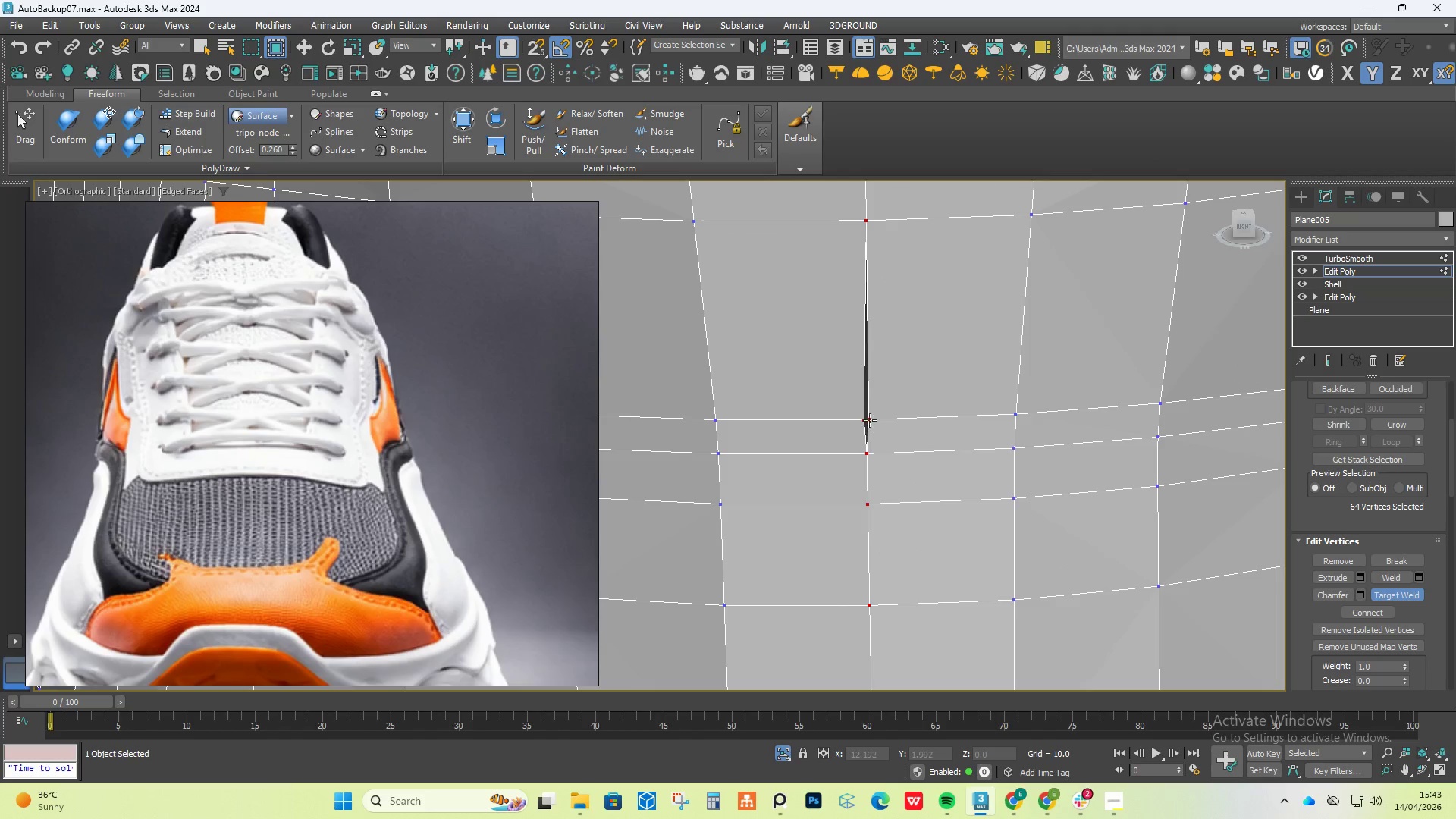 
hold_key(key=AltLeft, duration=0.56)
 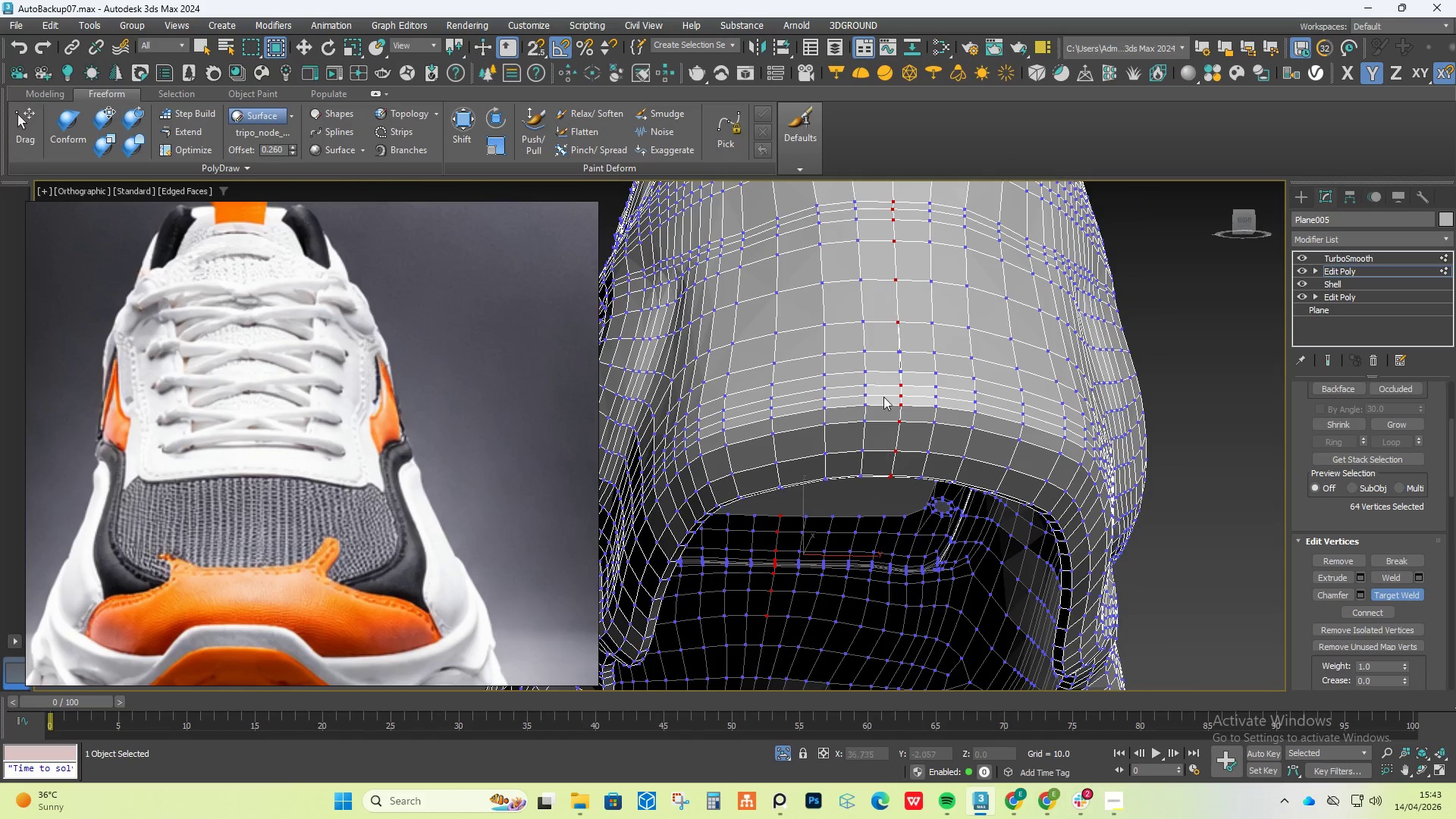 
scroll: coordinate [871, 393], scroll_direction: down, amount: 4.0
 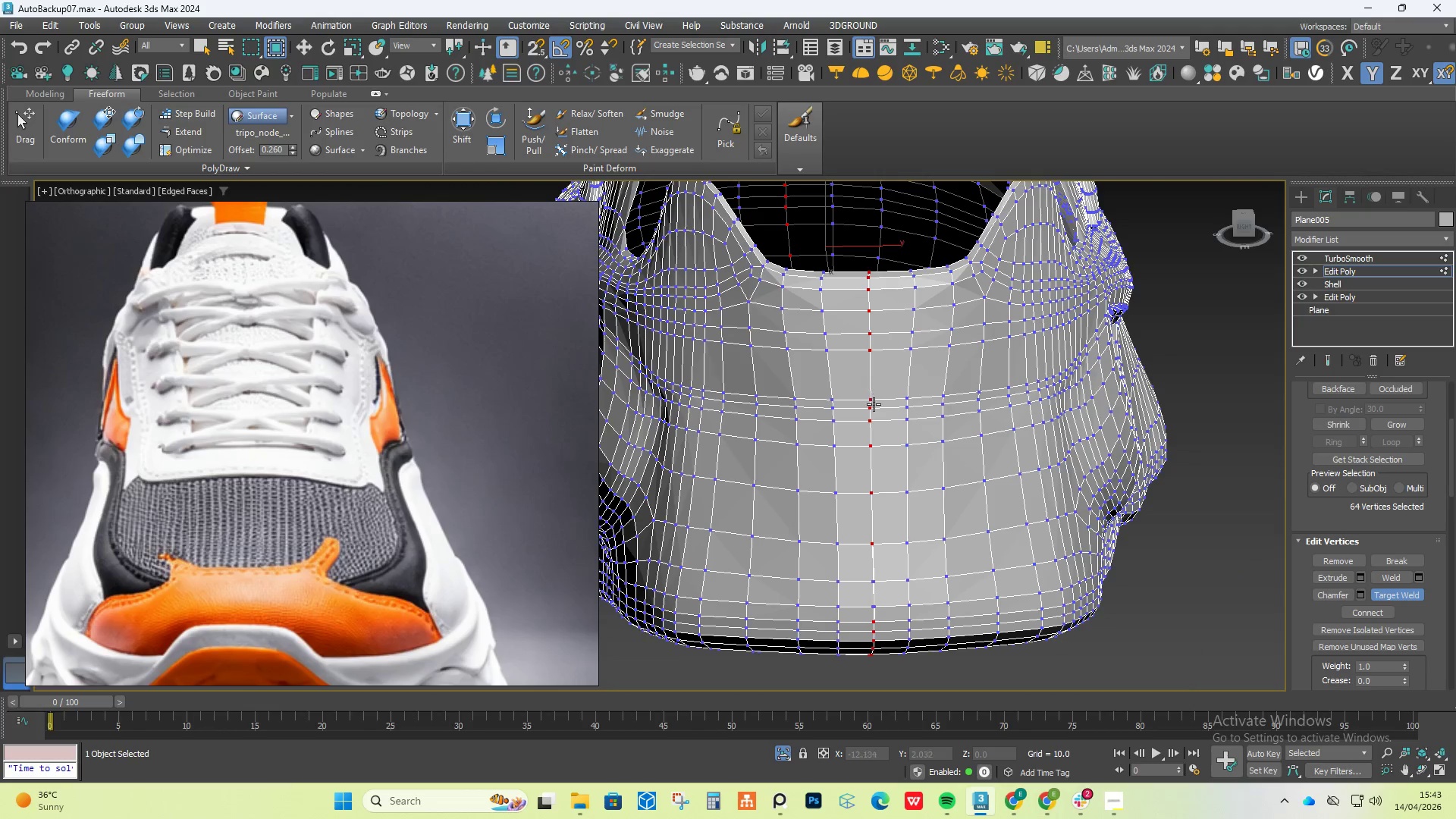 
scroll: coordinate [905, 362], scroll_direction: up, amount: 5.0
 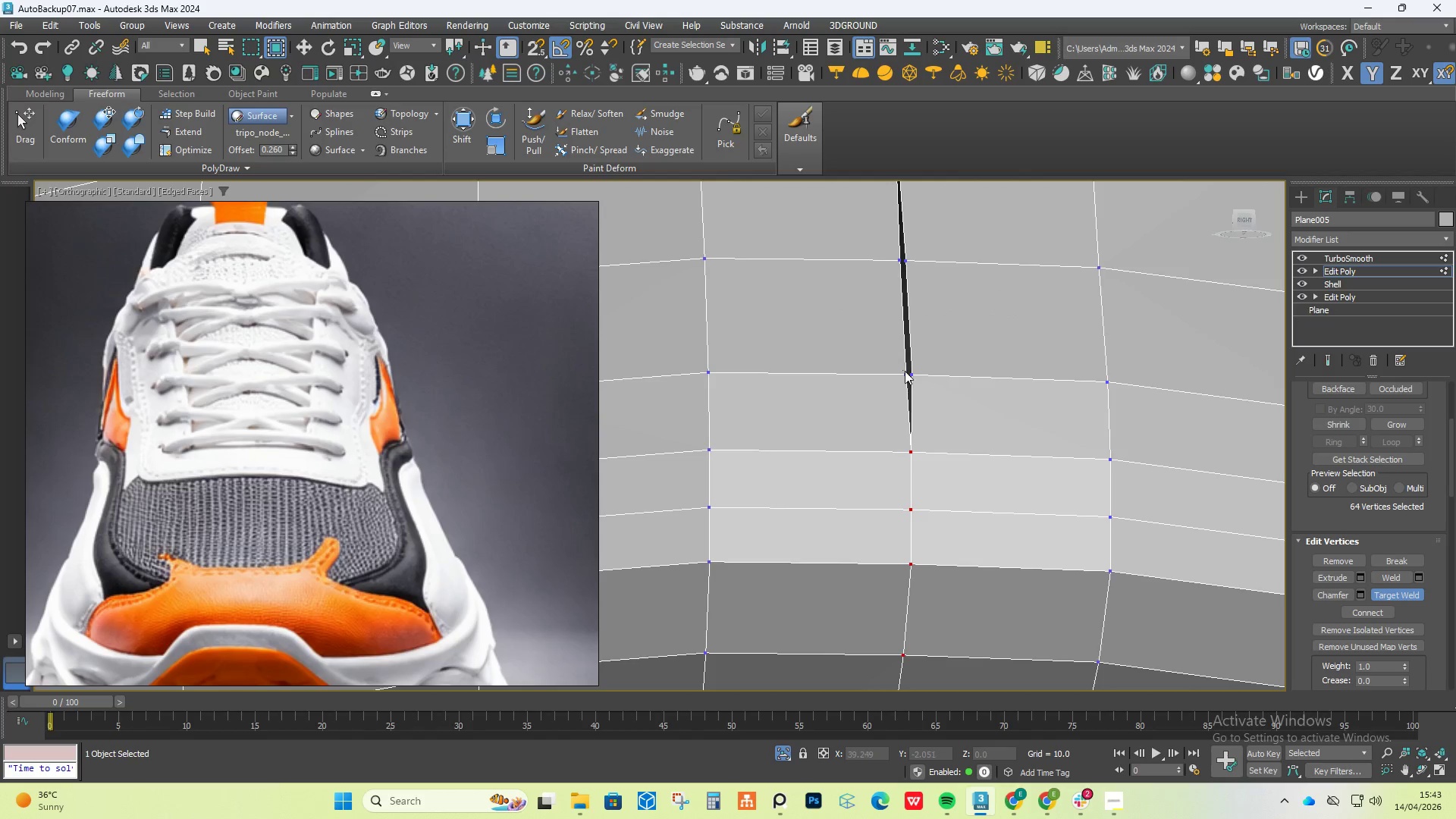 
double_click([913, 375])
 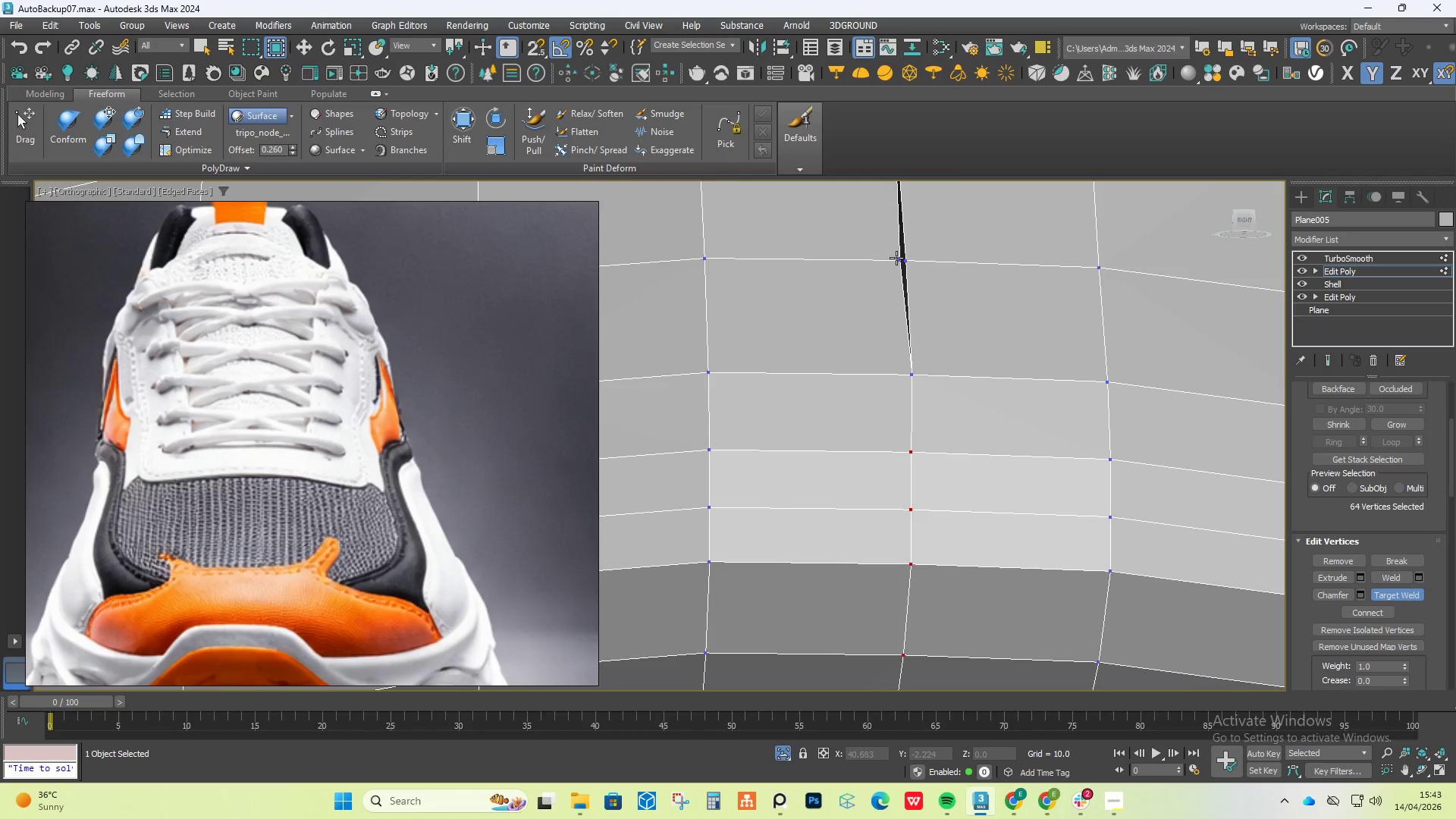 
double_click([907, 259])
 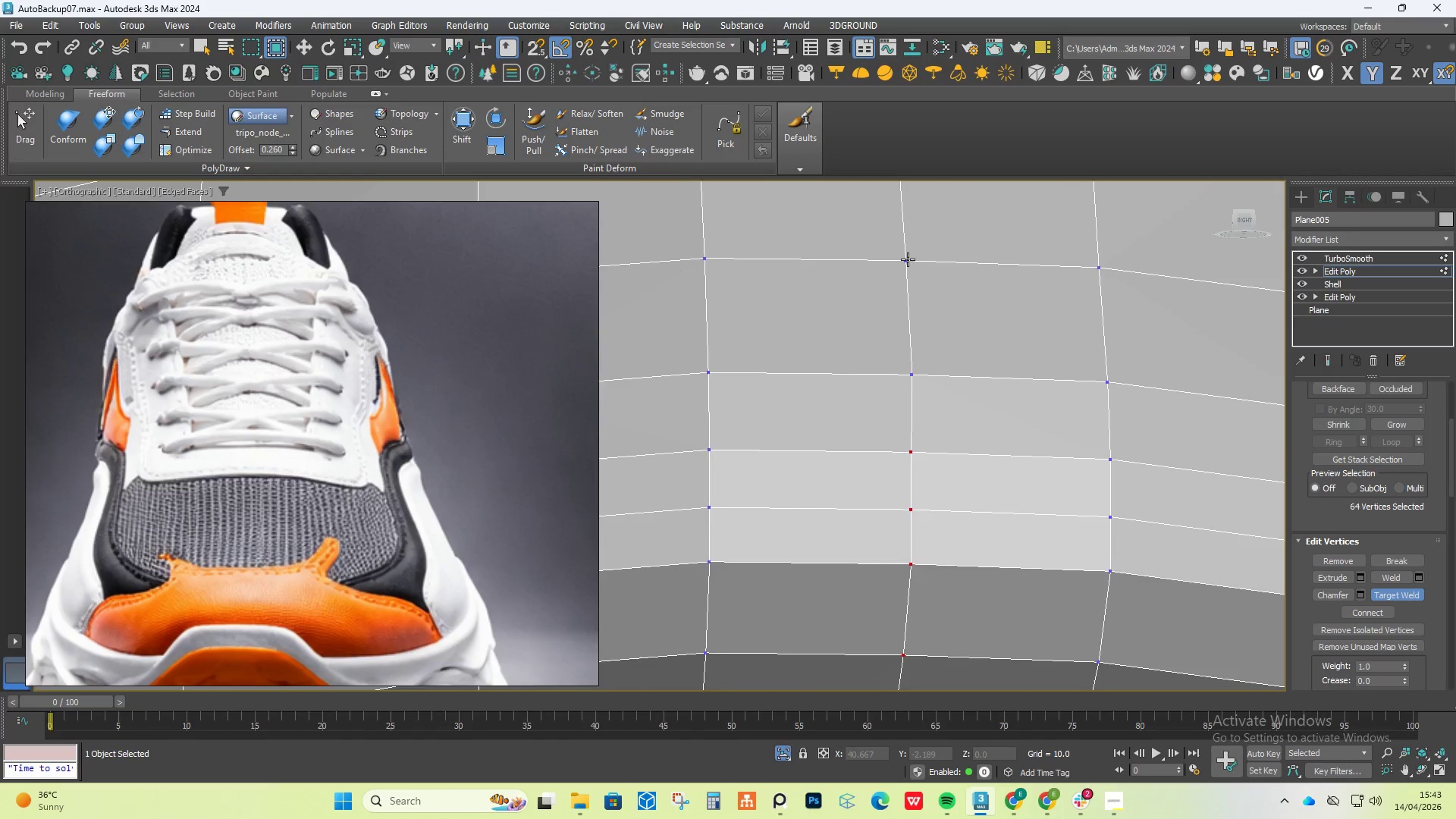 
scroll: coordinate [905, 259], scroll_direction: down, amount: 2.0
 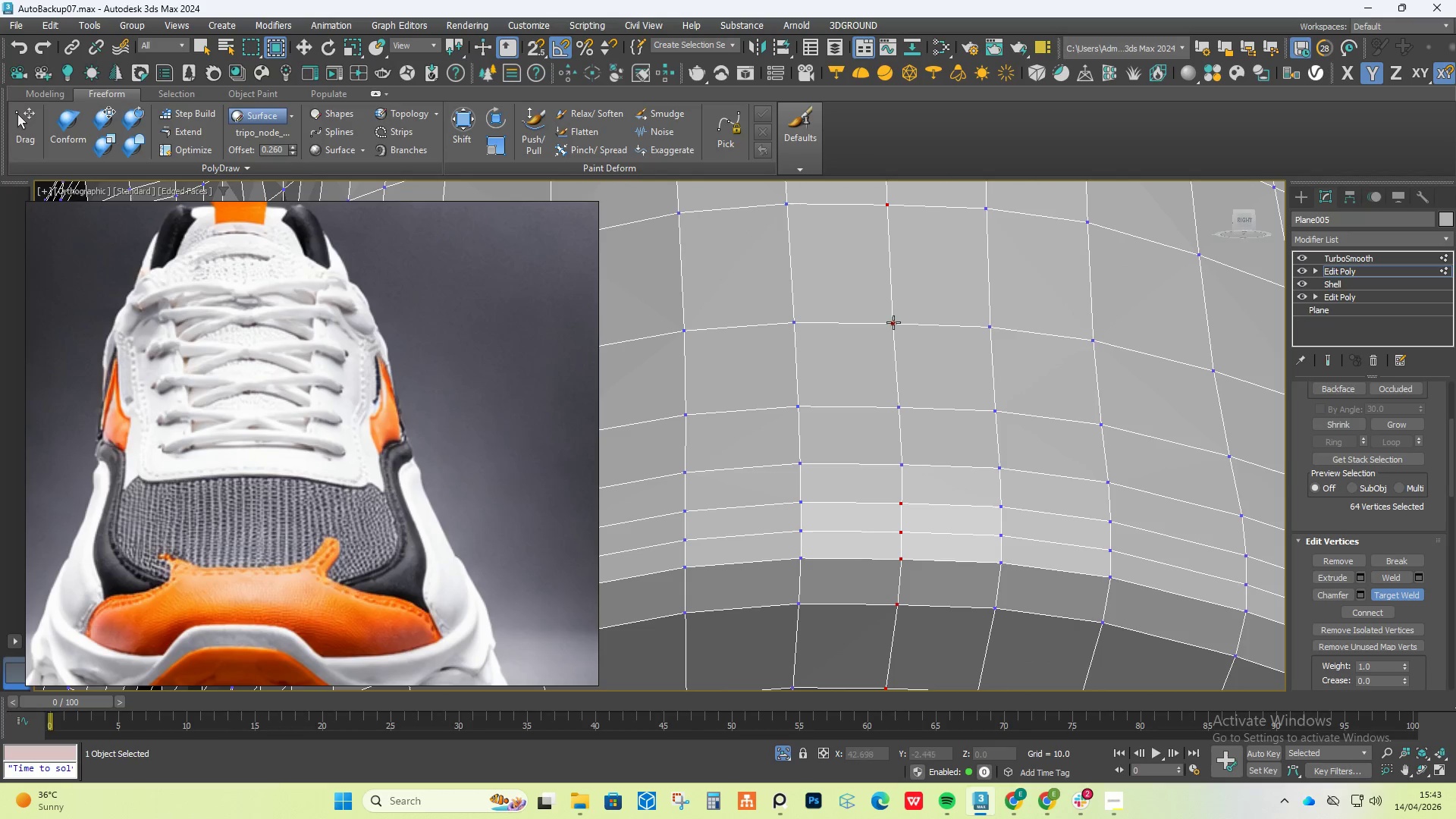 
scroll: coordinate [883, 591], scroll_direction: up, amount: 1.0
 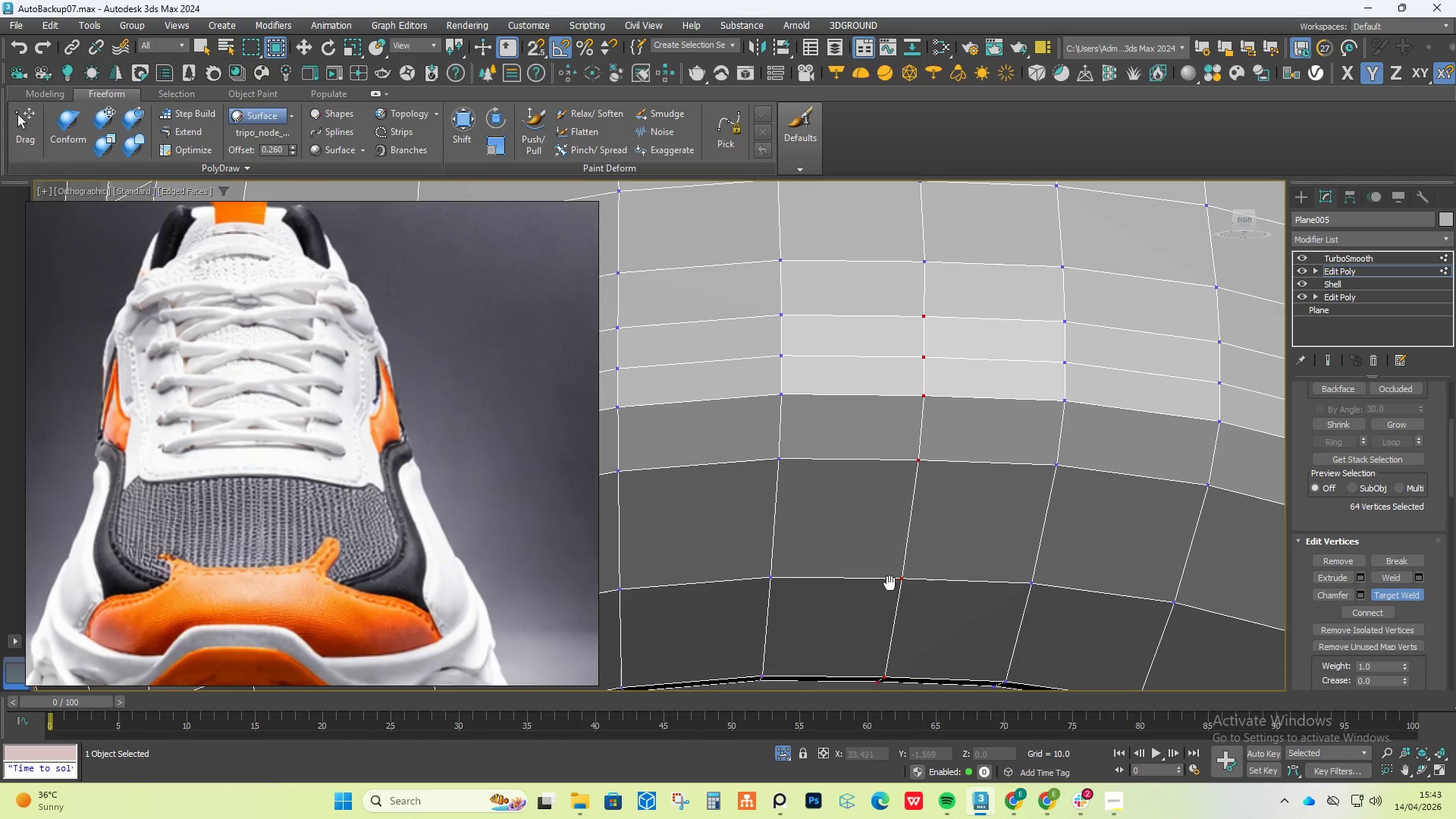 
hold_key(key=AltLeft, duration=0.62)
 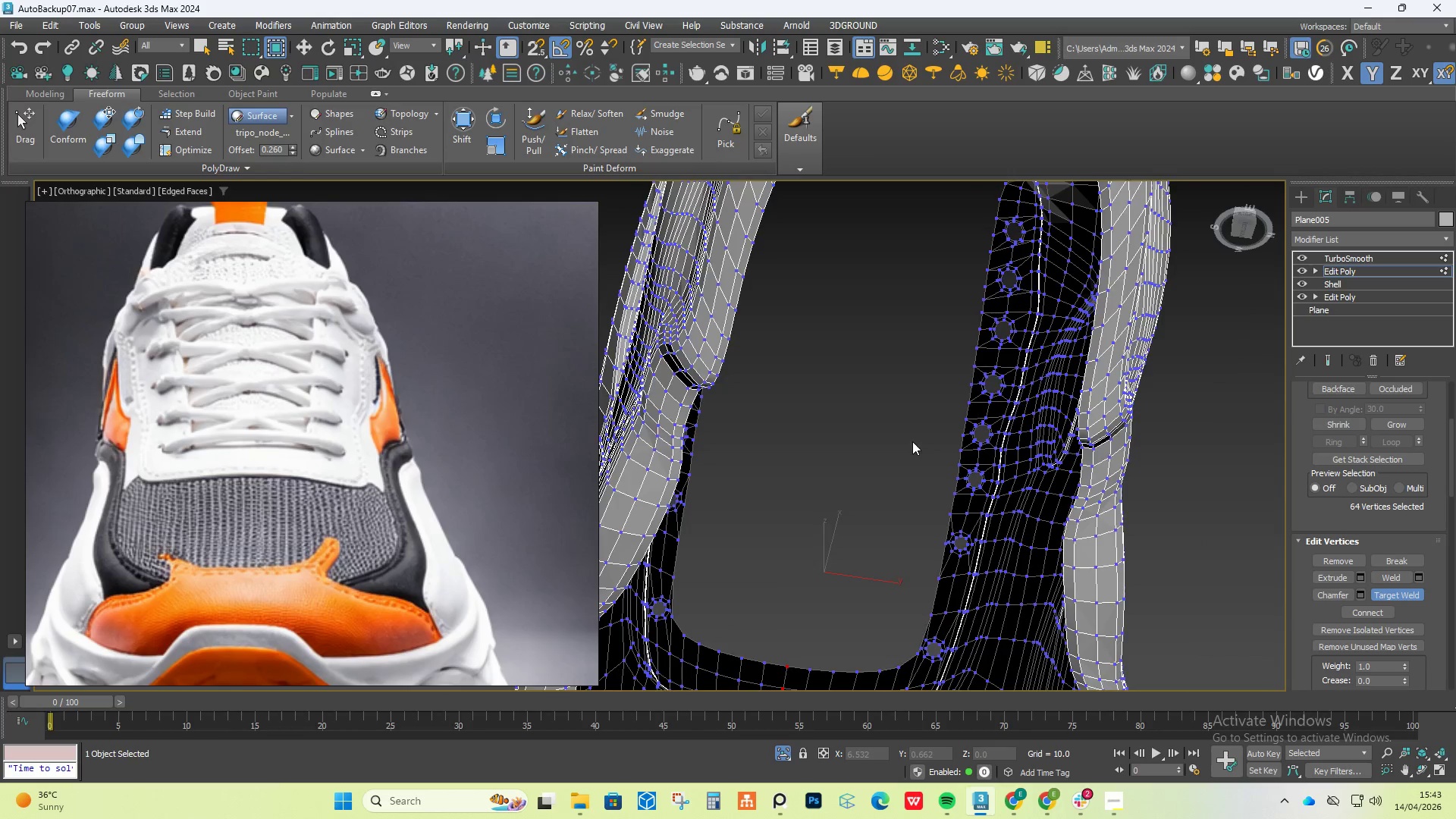 
scroll: coordinate [910, 438], scroll_direction: down, amount: 5.0
 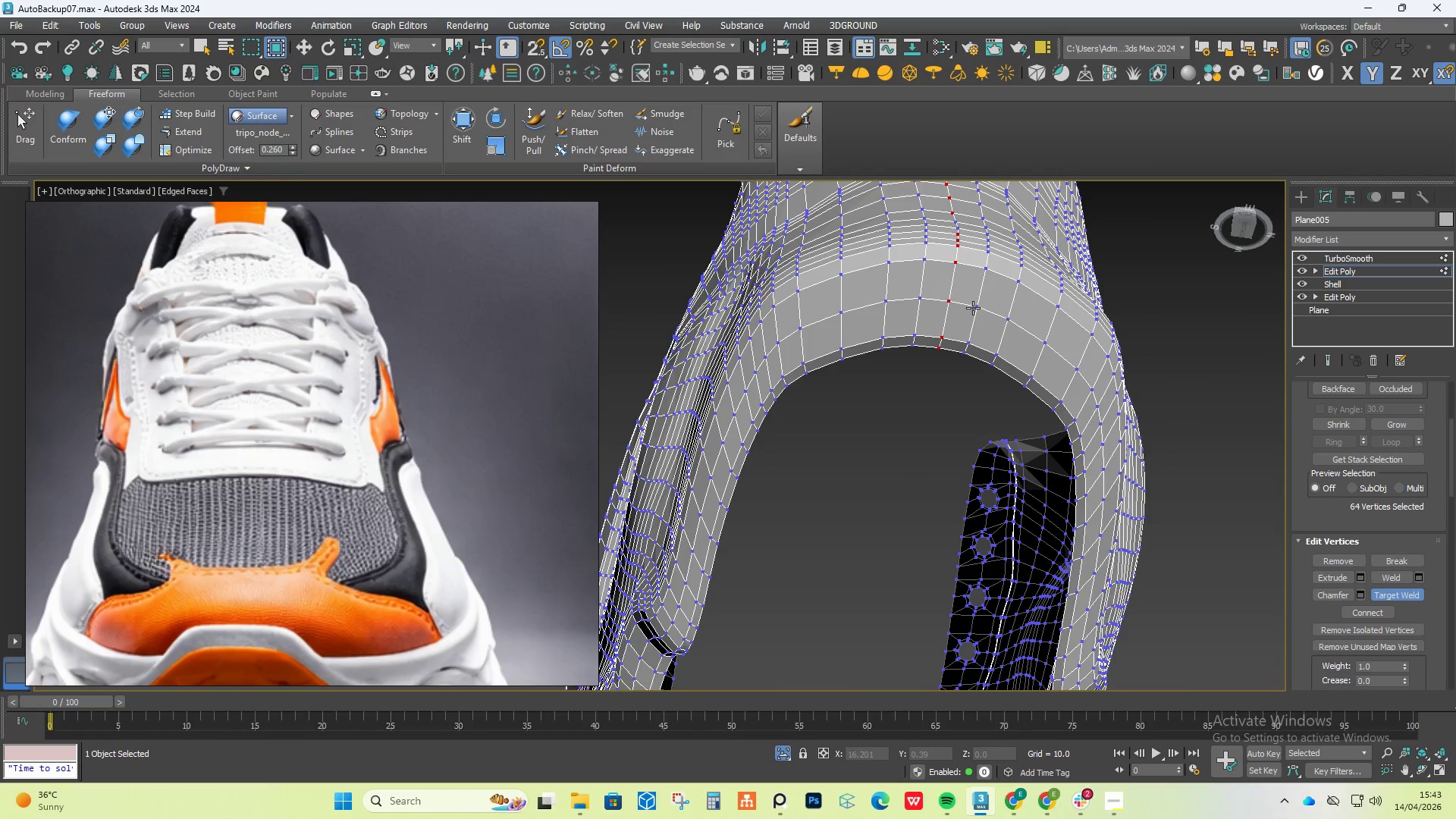 
hold_key(key=AltLeft, duration=0.48)
 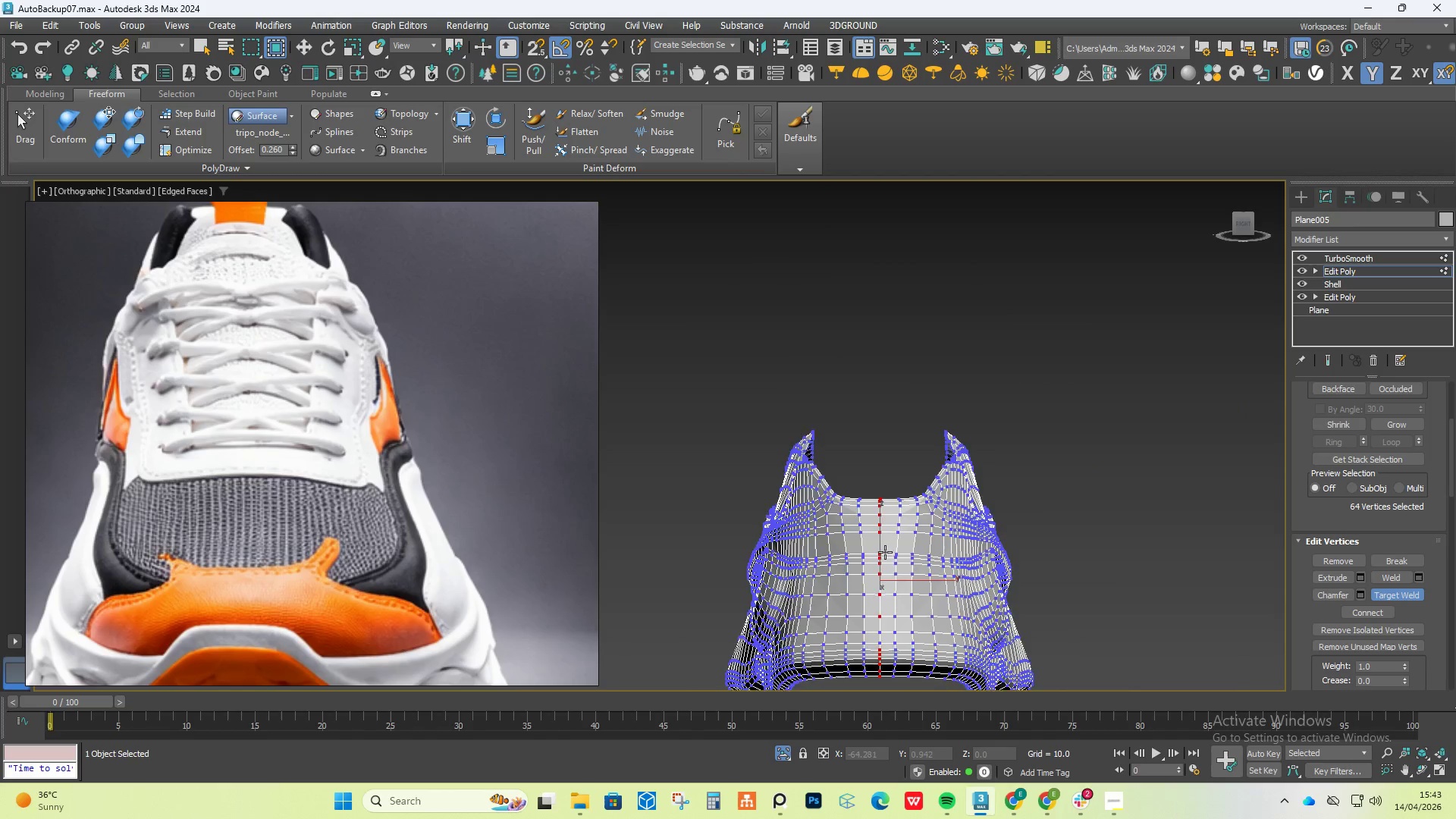 
scroll: coordinate [963, 319], scroll_direction: down, amount: 3.0
 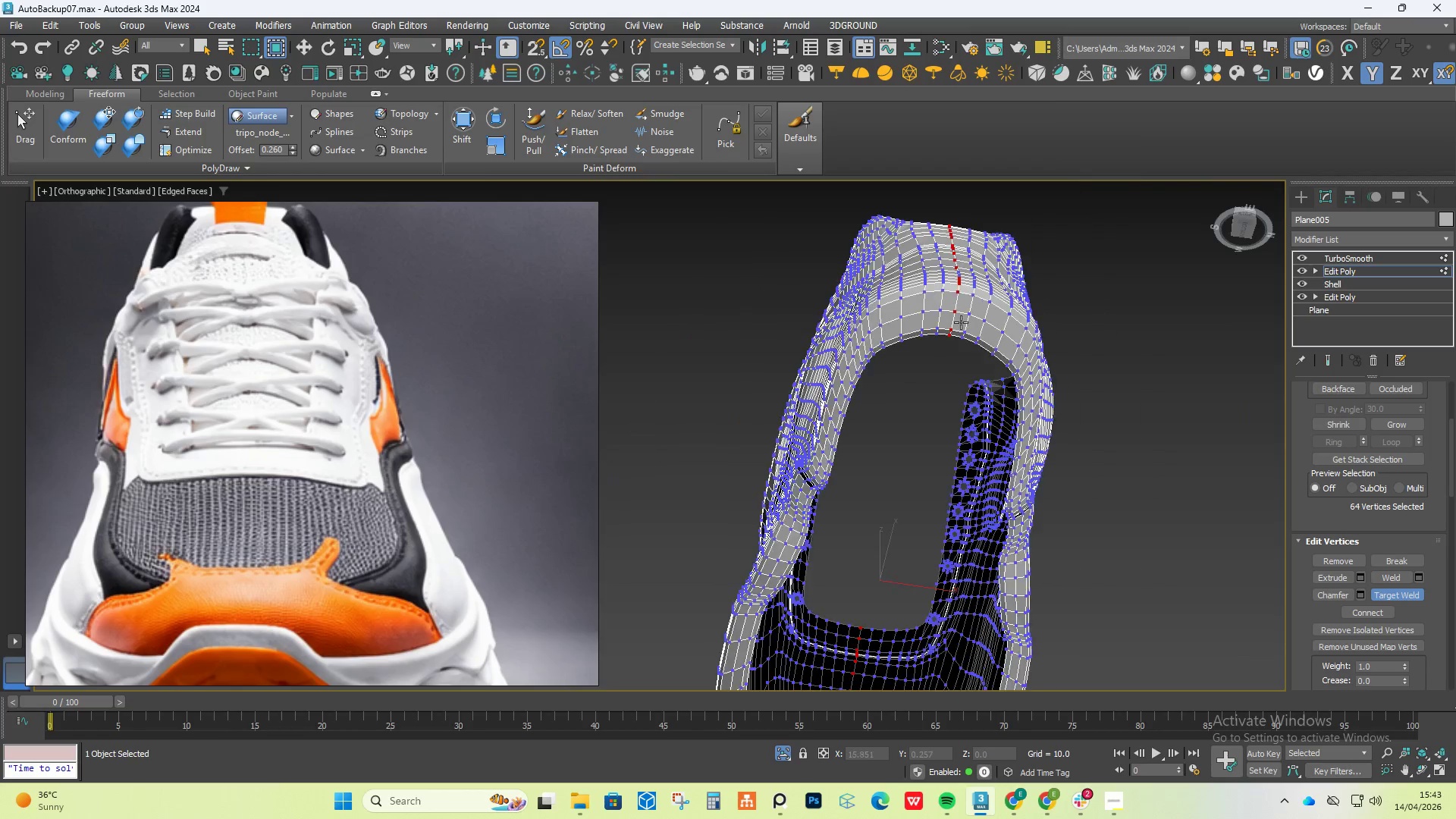 
key(Alt+AltLeft)
 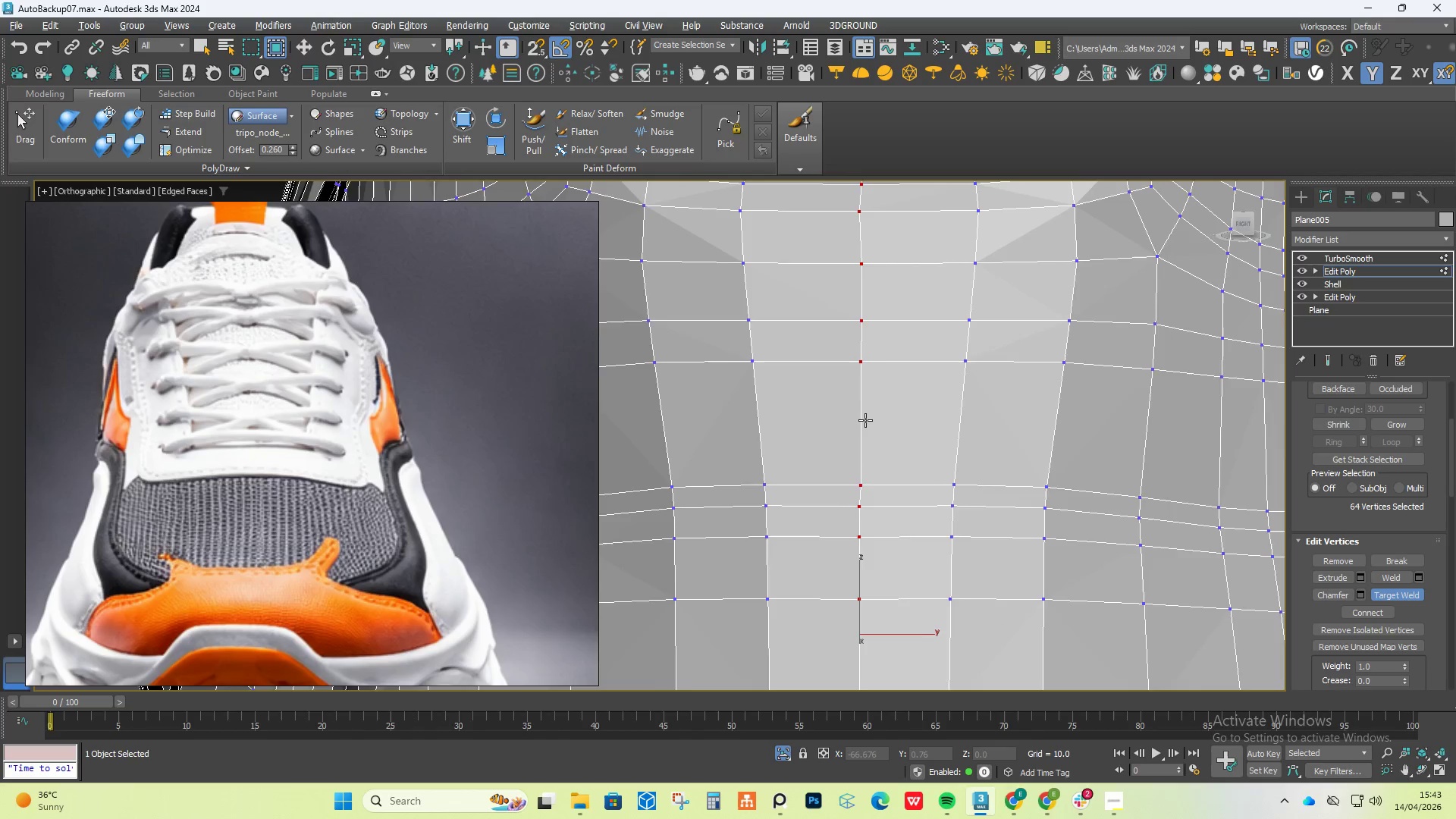 
scroll: coordinate [883, 589], scroll_direction: up, amount: 5.0
 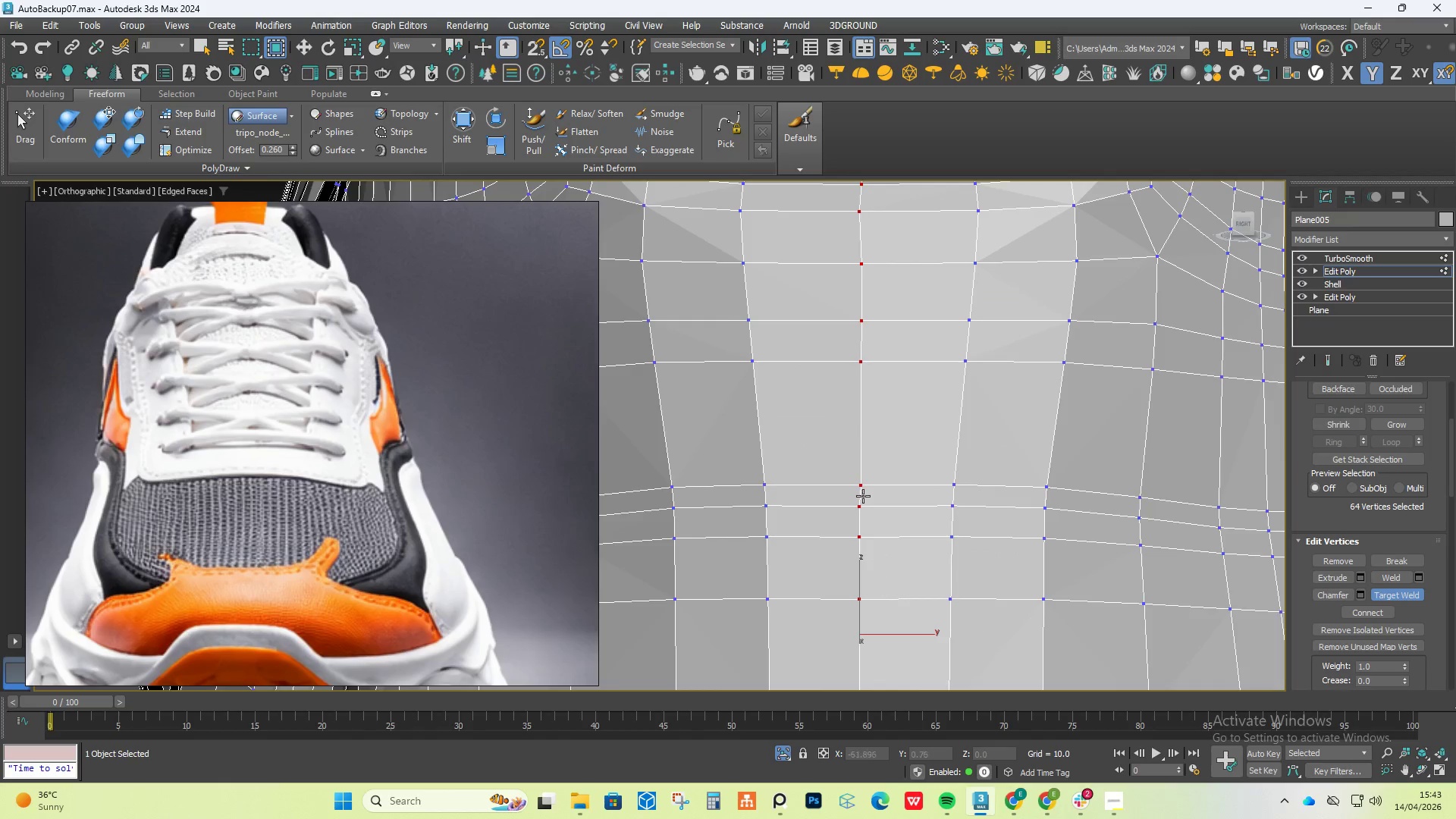 
hold_key(key=AltLeft, duration=0.45)
 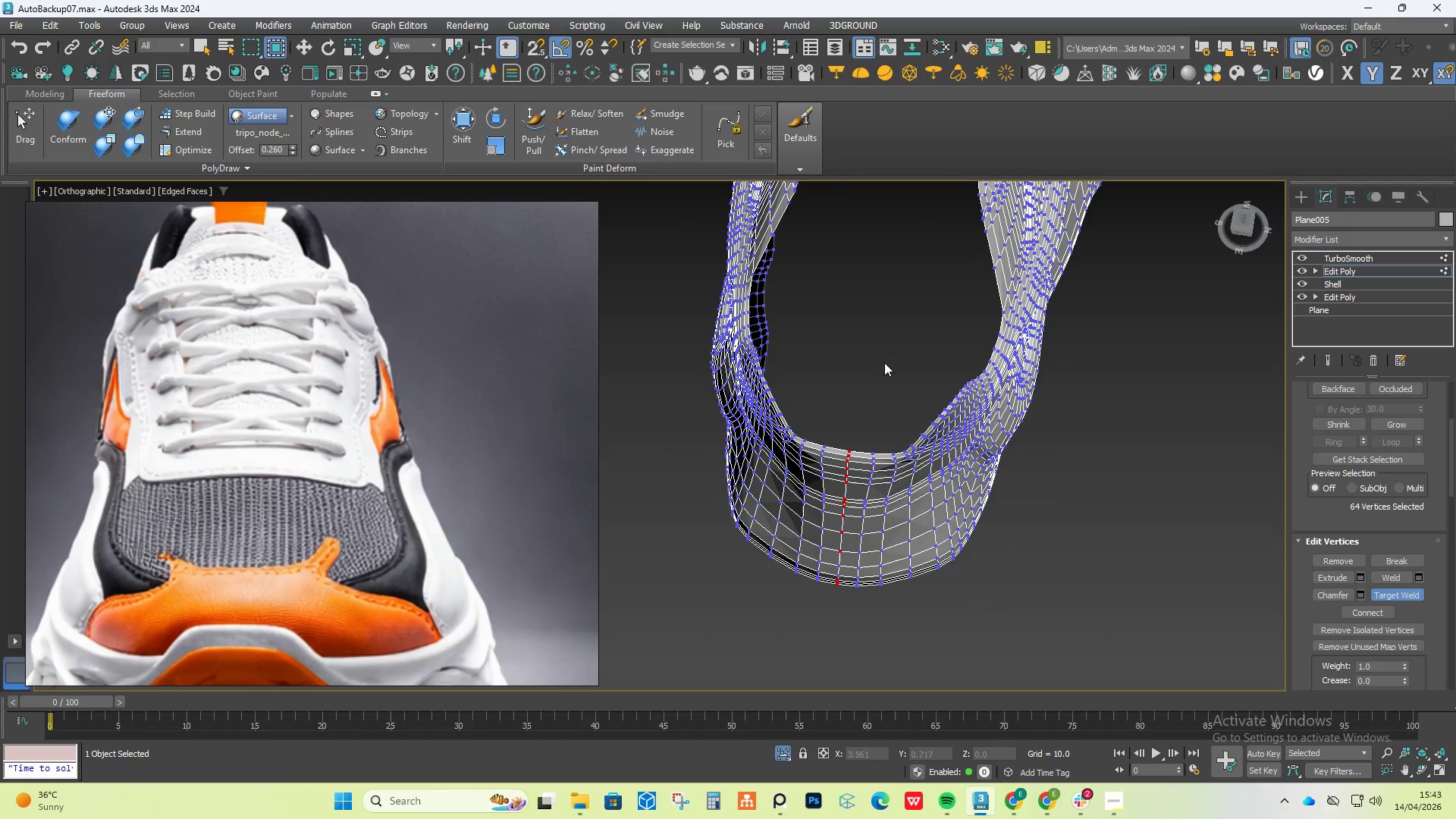 
scroll: coordinate [865, 407], scroll_direction: down, amount: 5.0
 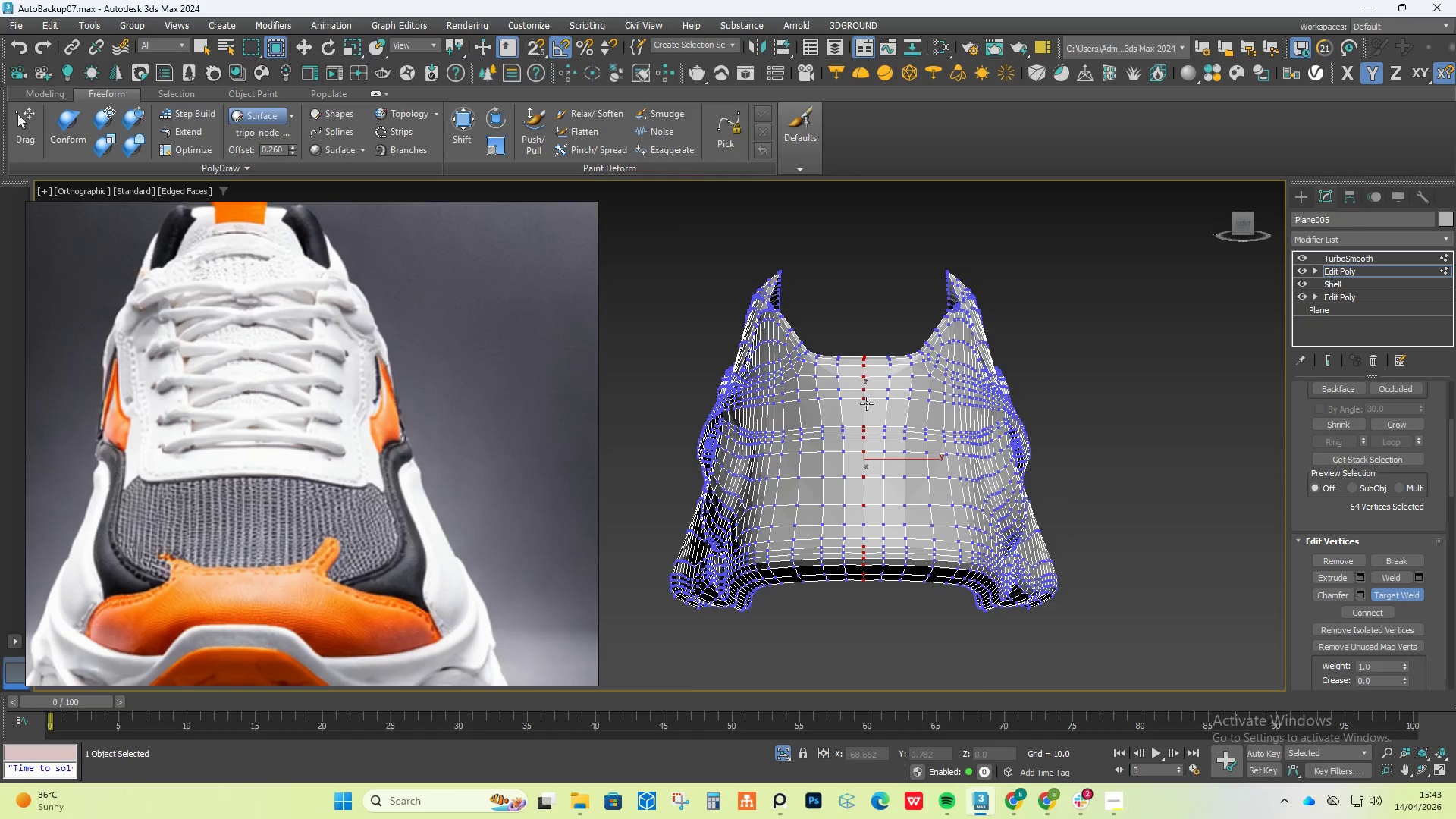 
scroll: coordinate [839, 460], scroll_direction: up, amount: 7.0
 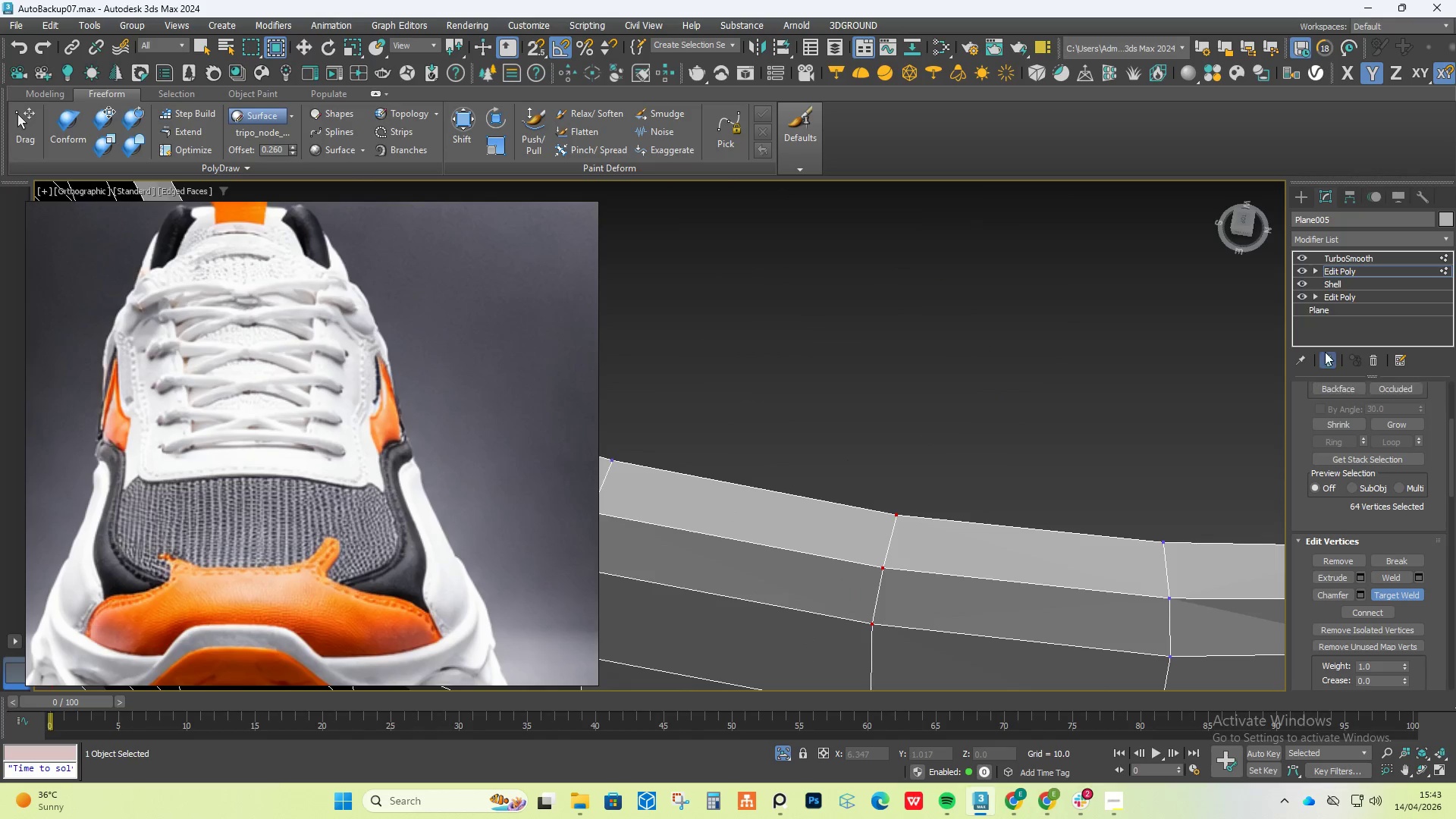 
scroll: coordinate [956, 322], scroll_direction: down, amount: 7.0
 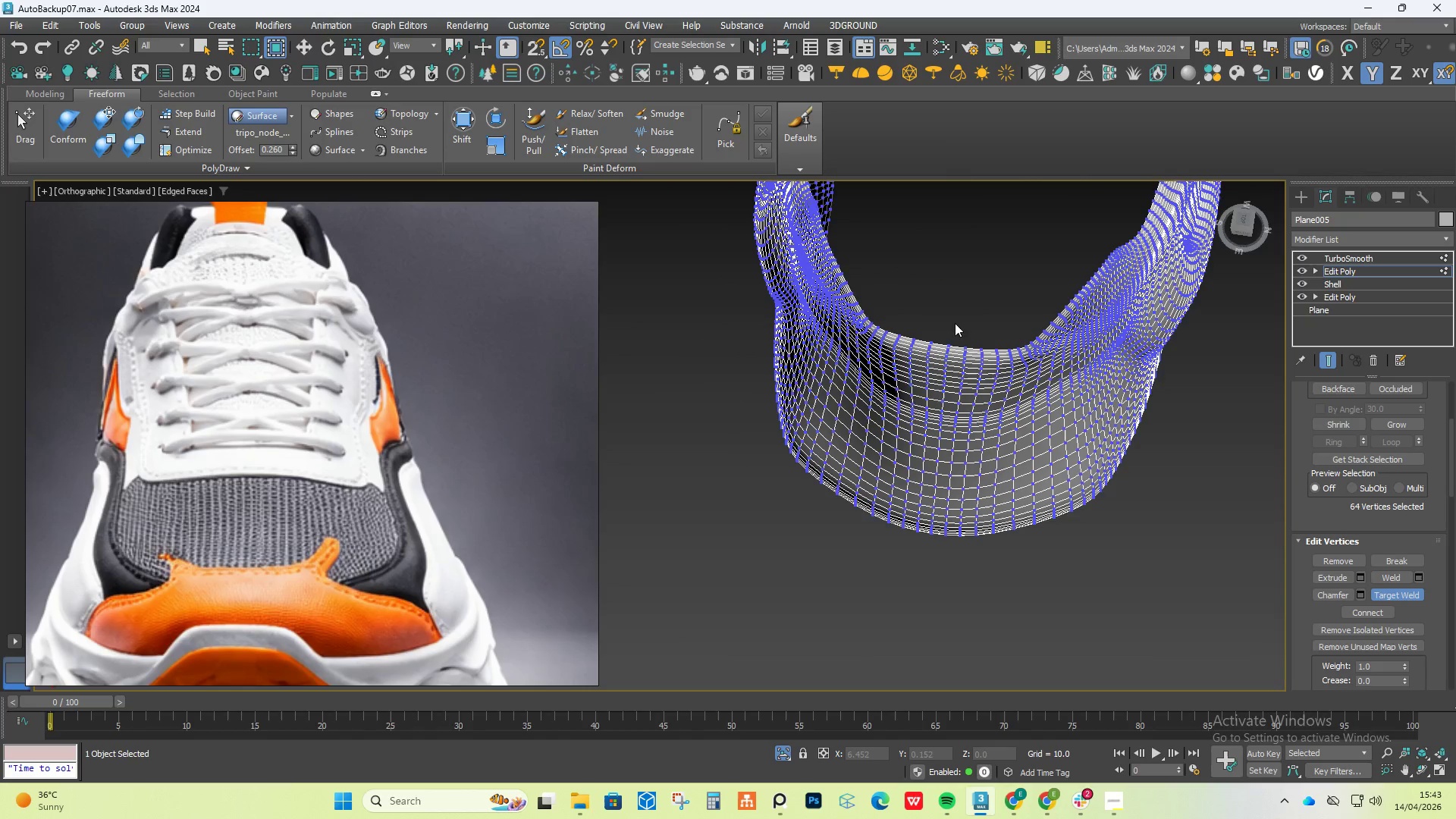 
hold_key(key=AltLeft, duration=0.78)
 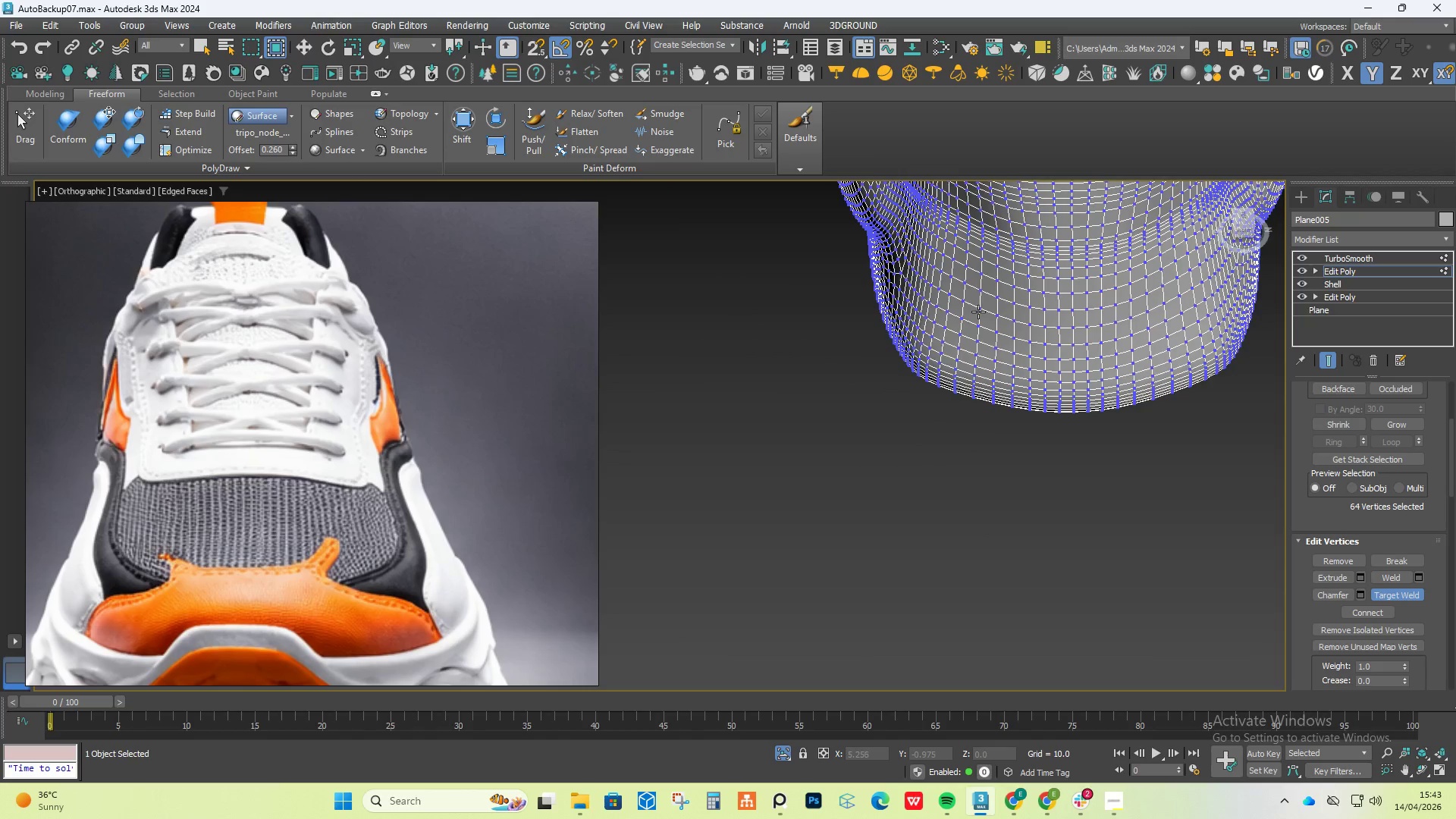 
scroll: coordinate [978, 312], scroll_direction: down, amount: 2.0
 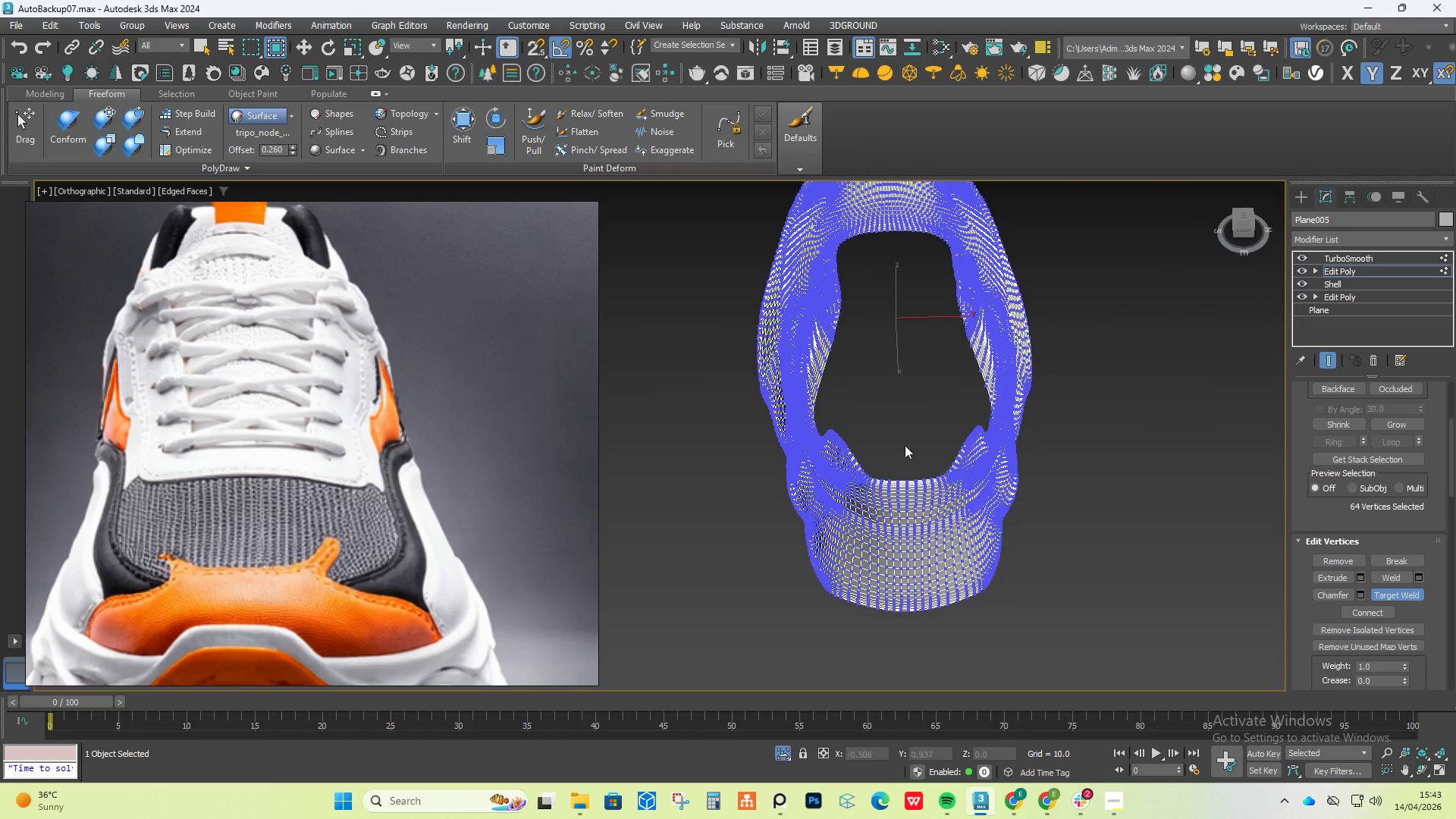 
hold_key(key=AltLeft, duration=0.58)
 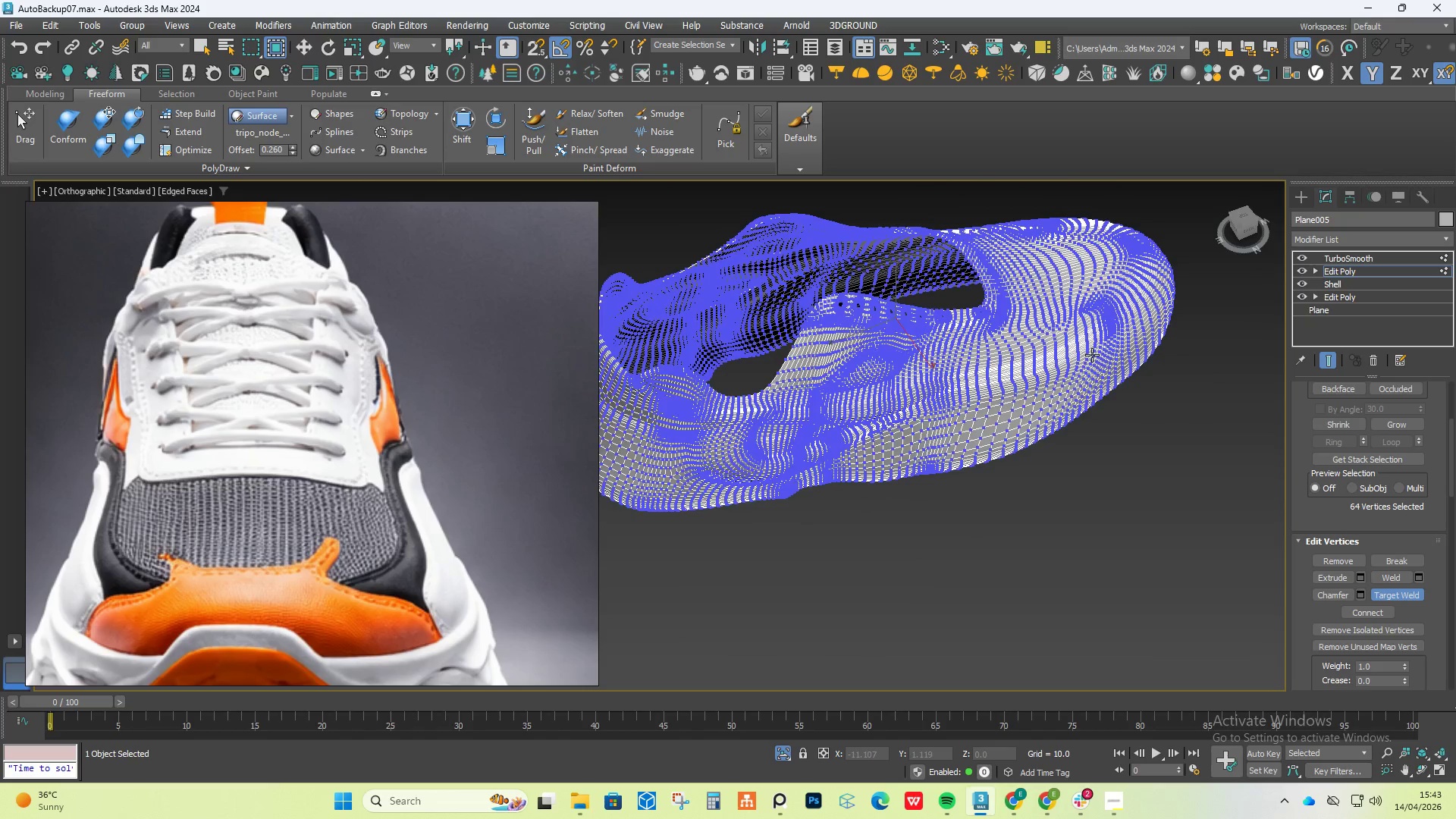 
hold_key(key=AltLeft, duration=0.39)
 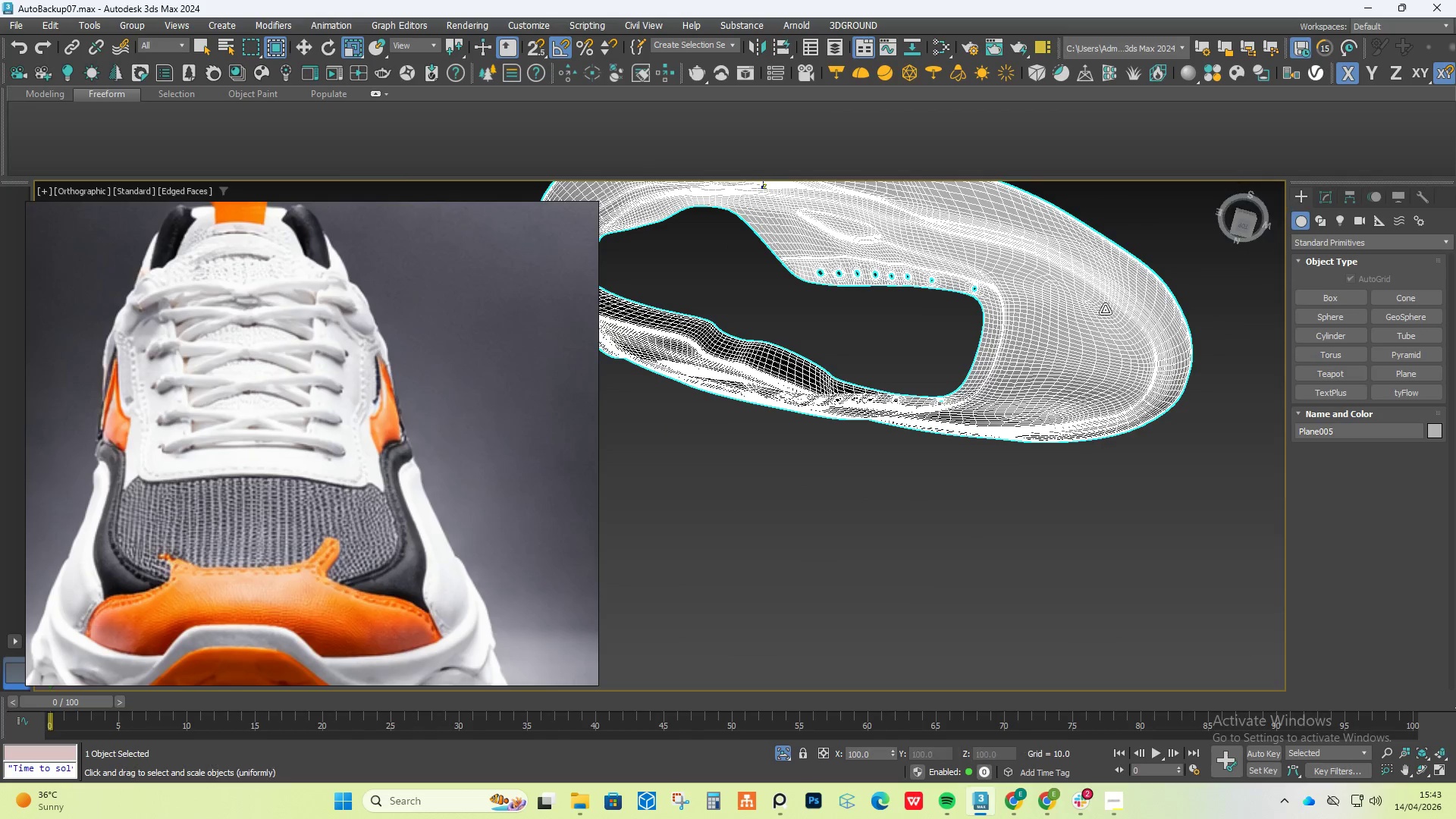 
key(F4)
 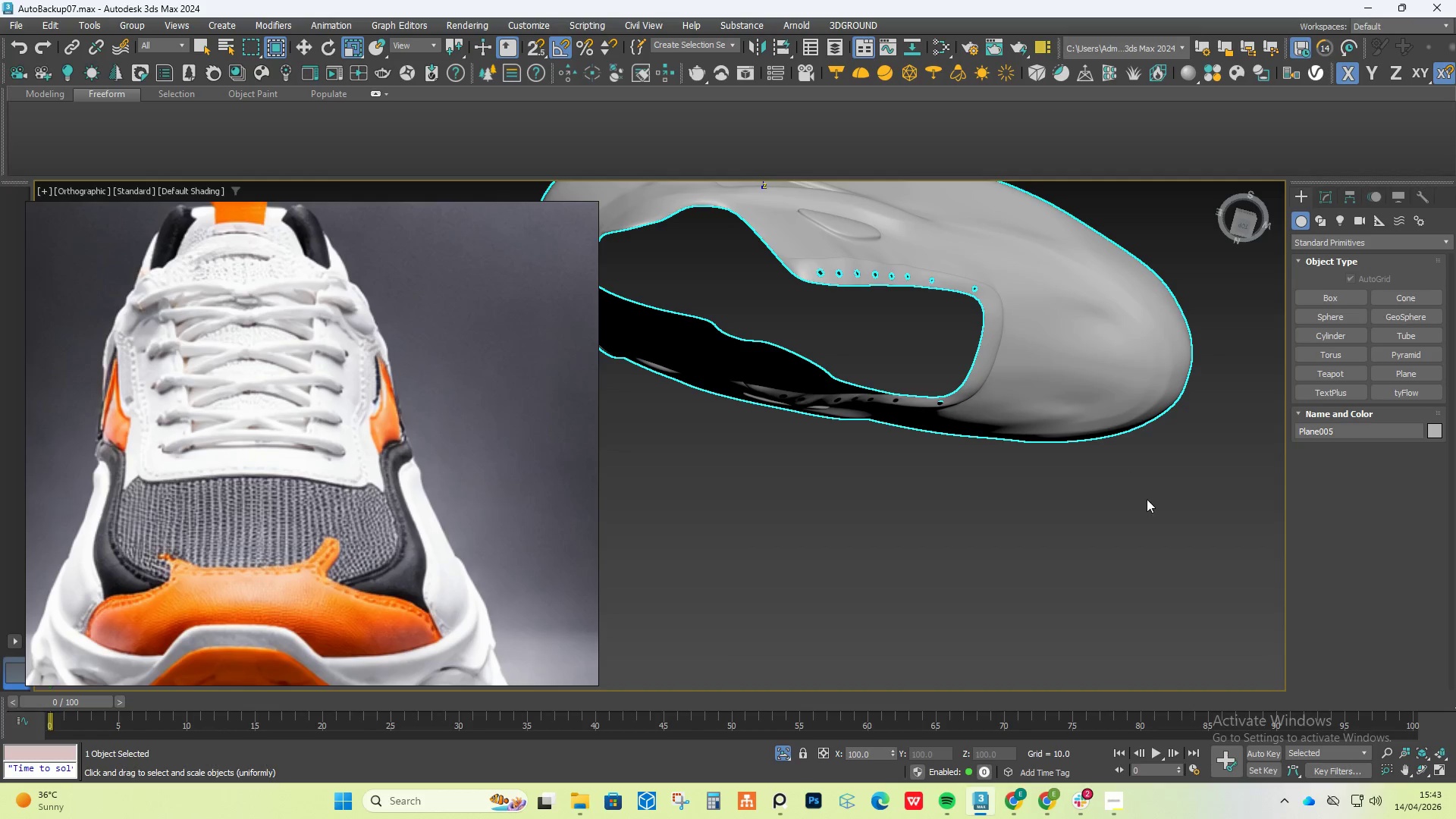 
left_click([1147, 508])
 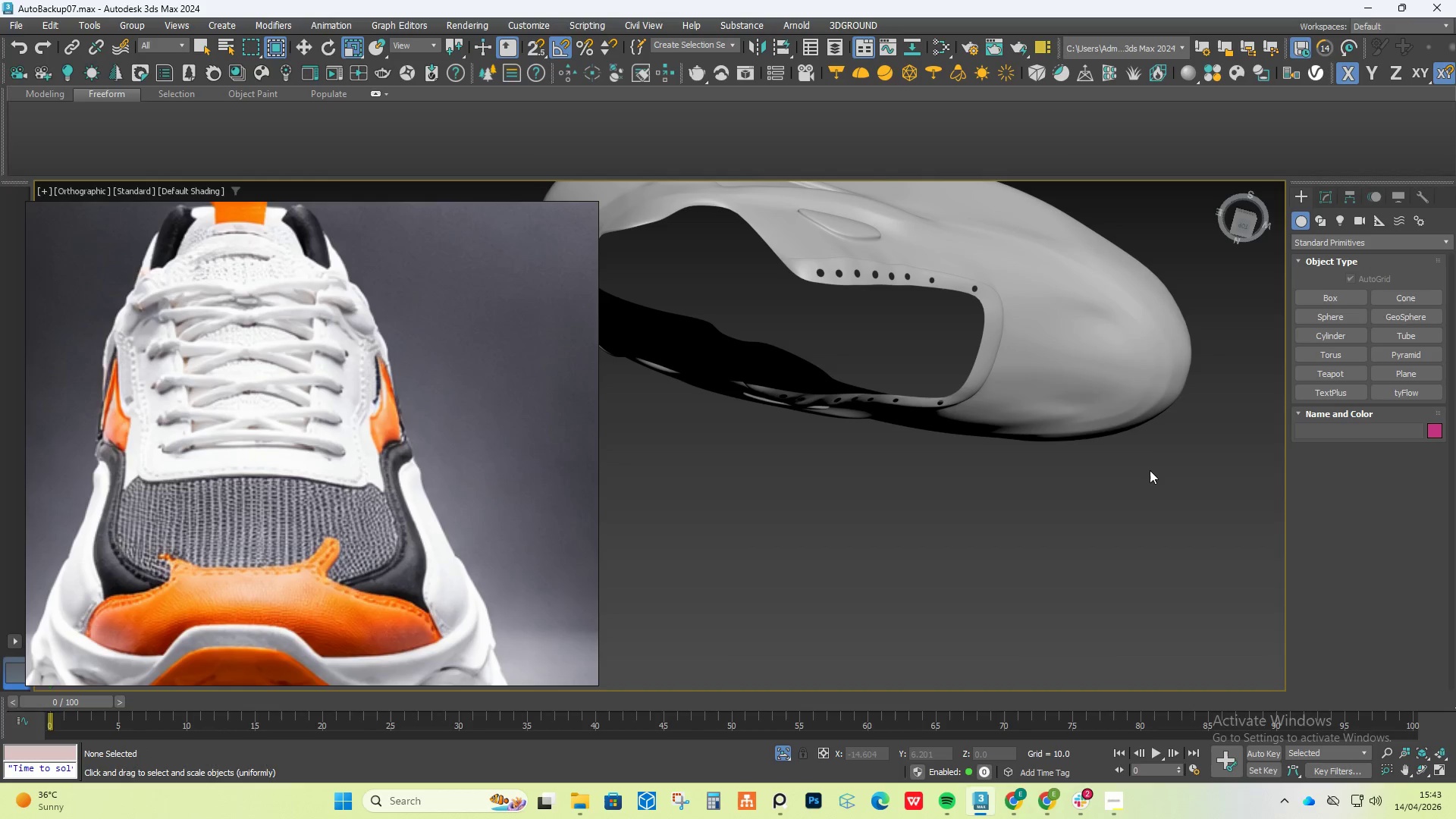 
hold_key(key=AltLeft, duration=0.8)
 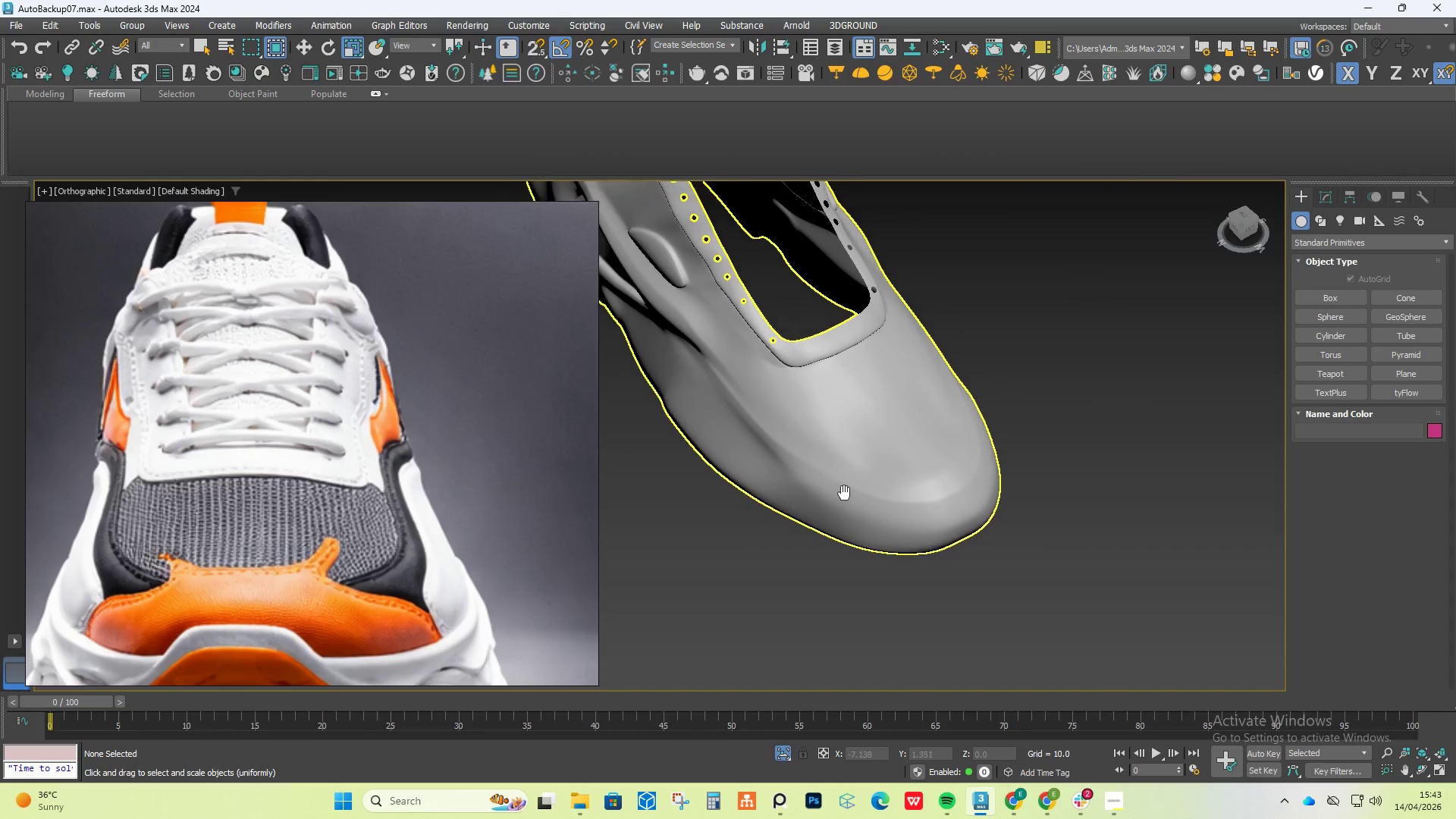 
hold_key(key=AltLeft, duration=0.7)
 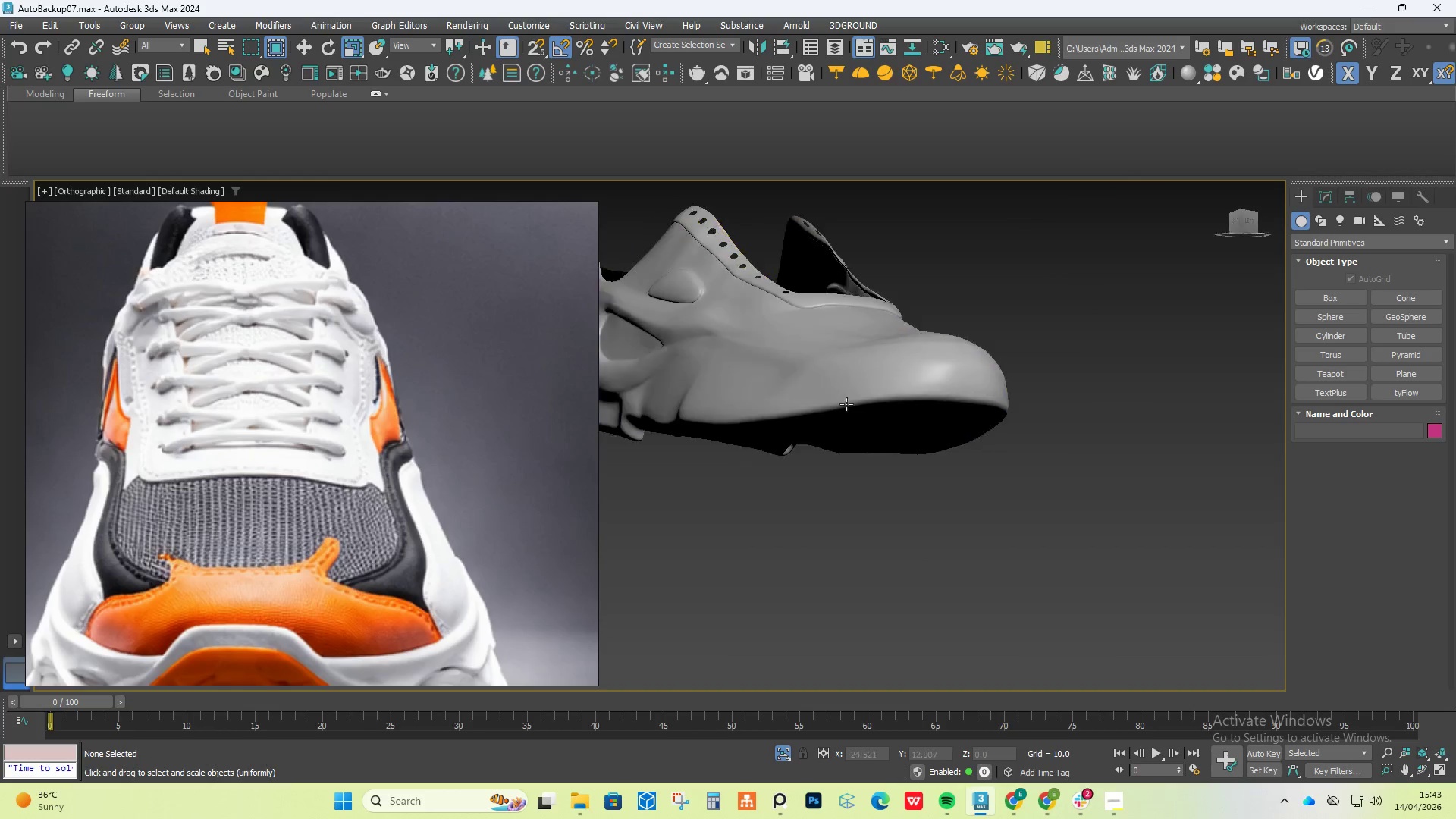 
hold_key(key=AltLeft, duration=0.39)
scroll: coordinate [805, 436], scroll_direction: down, amount: 1.0
 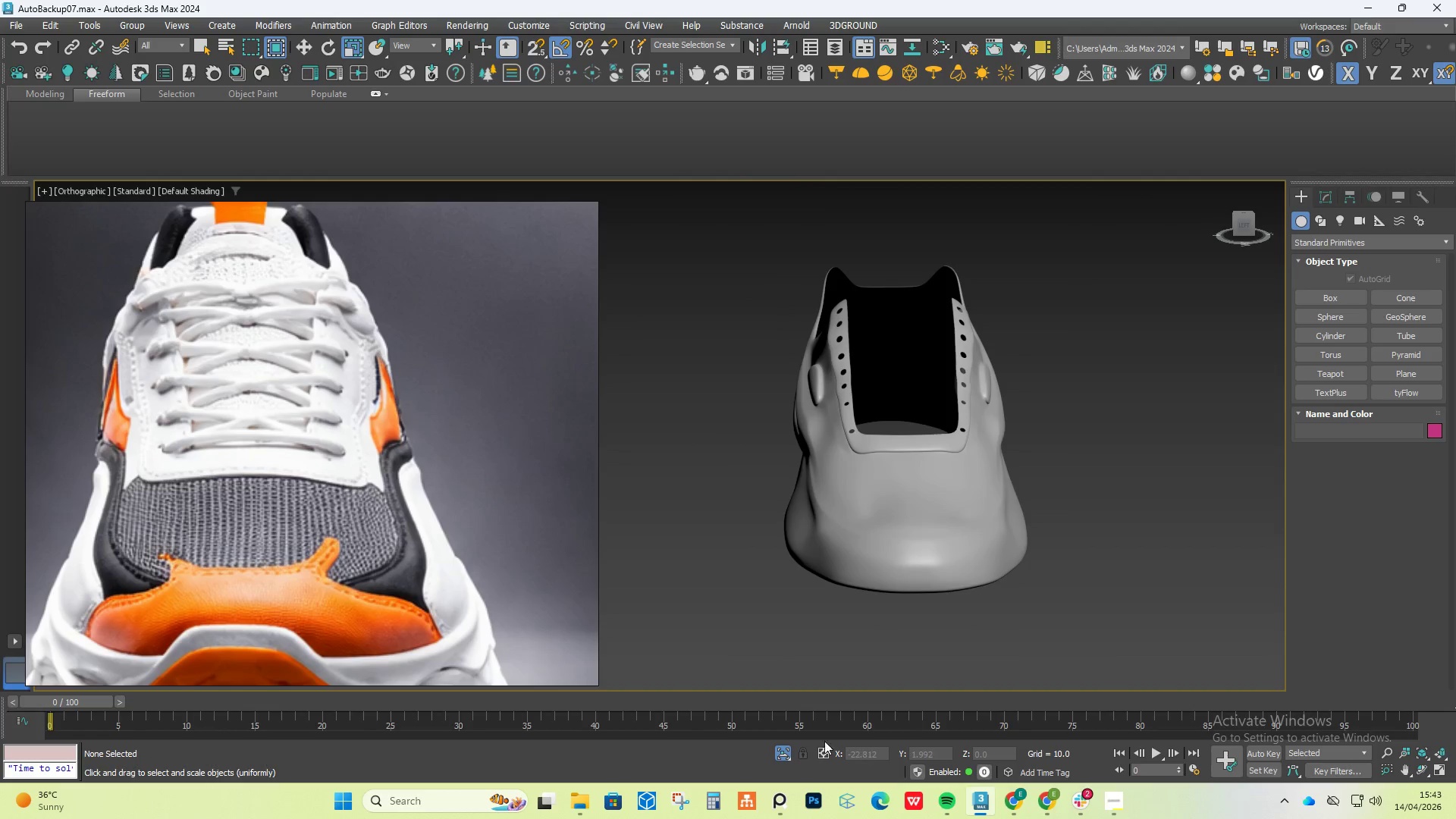 
left_click([782, 754])
 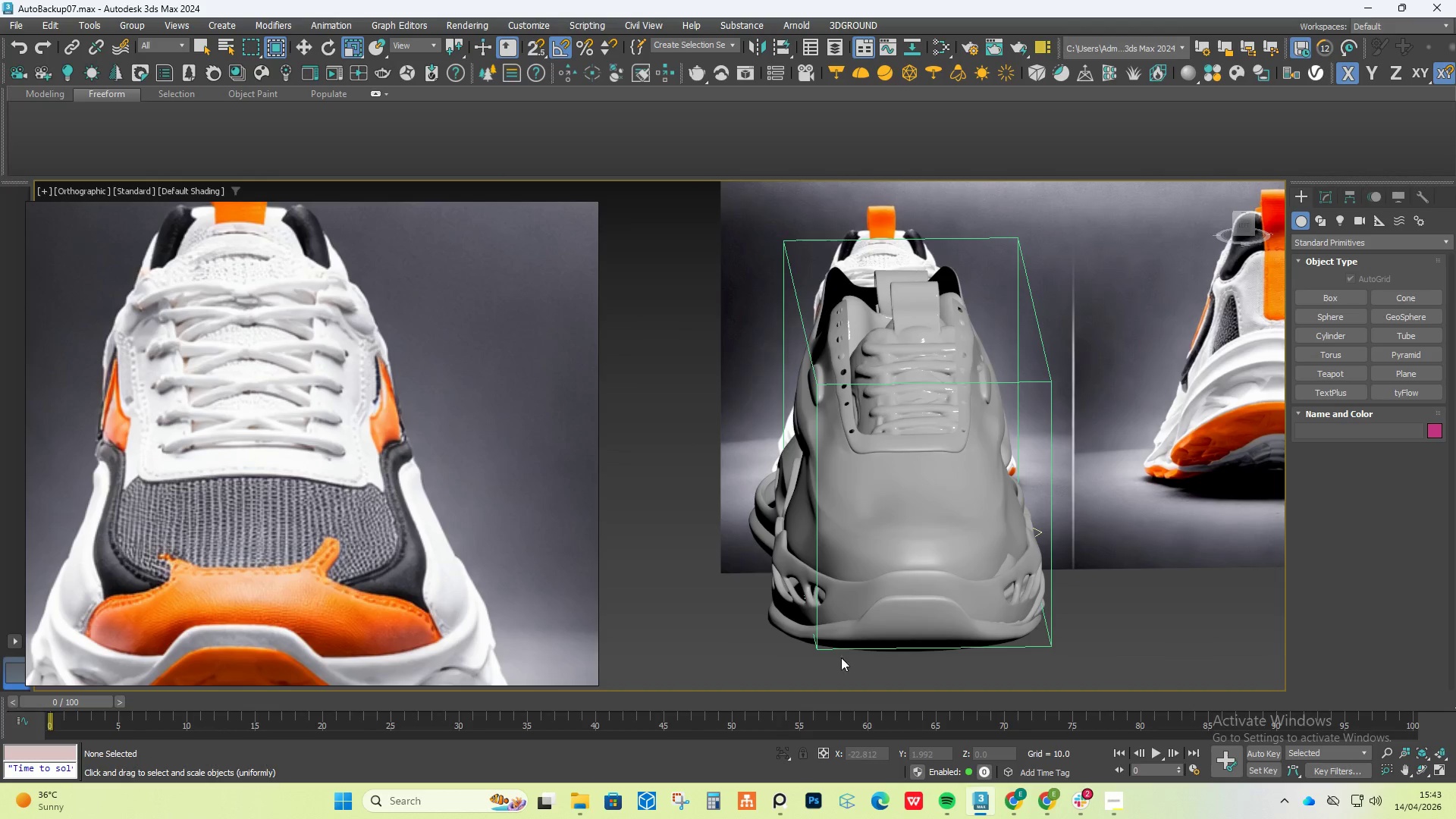 
hold_key(key=AltLeft, duration=1.03)
 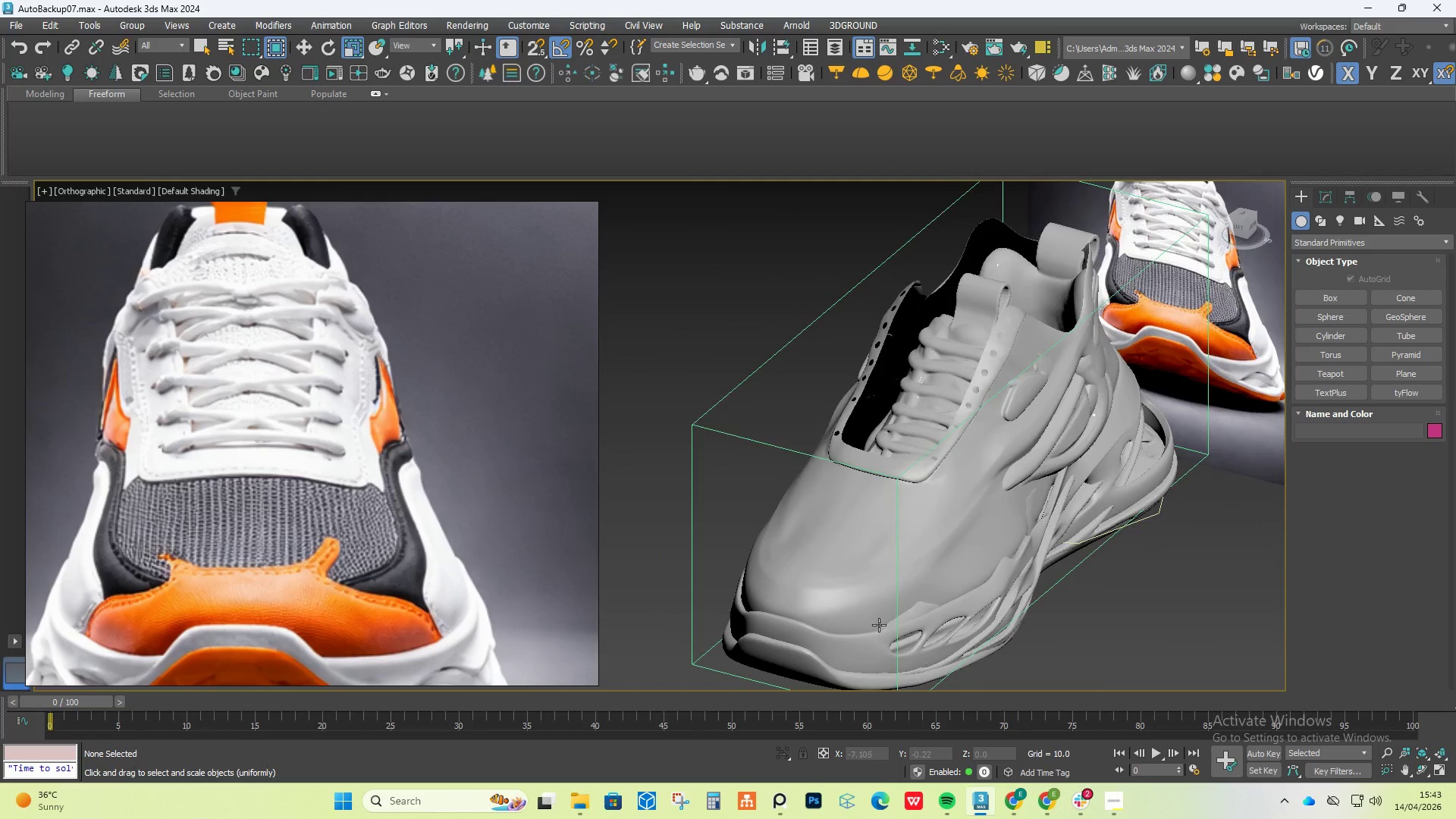 
hold_key(key=ControlLeft, duration=0.41)
 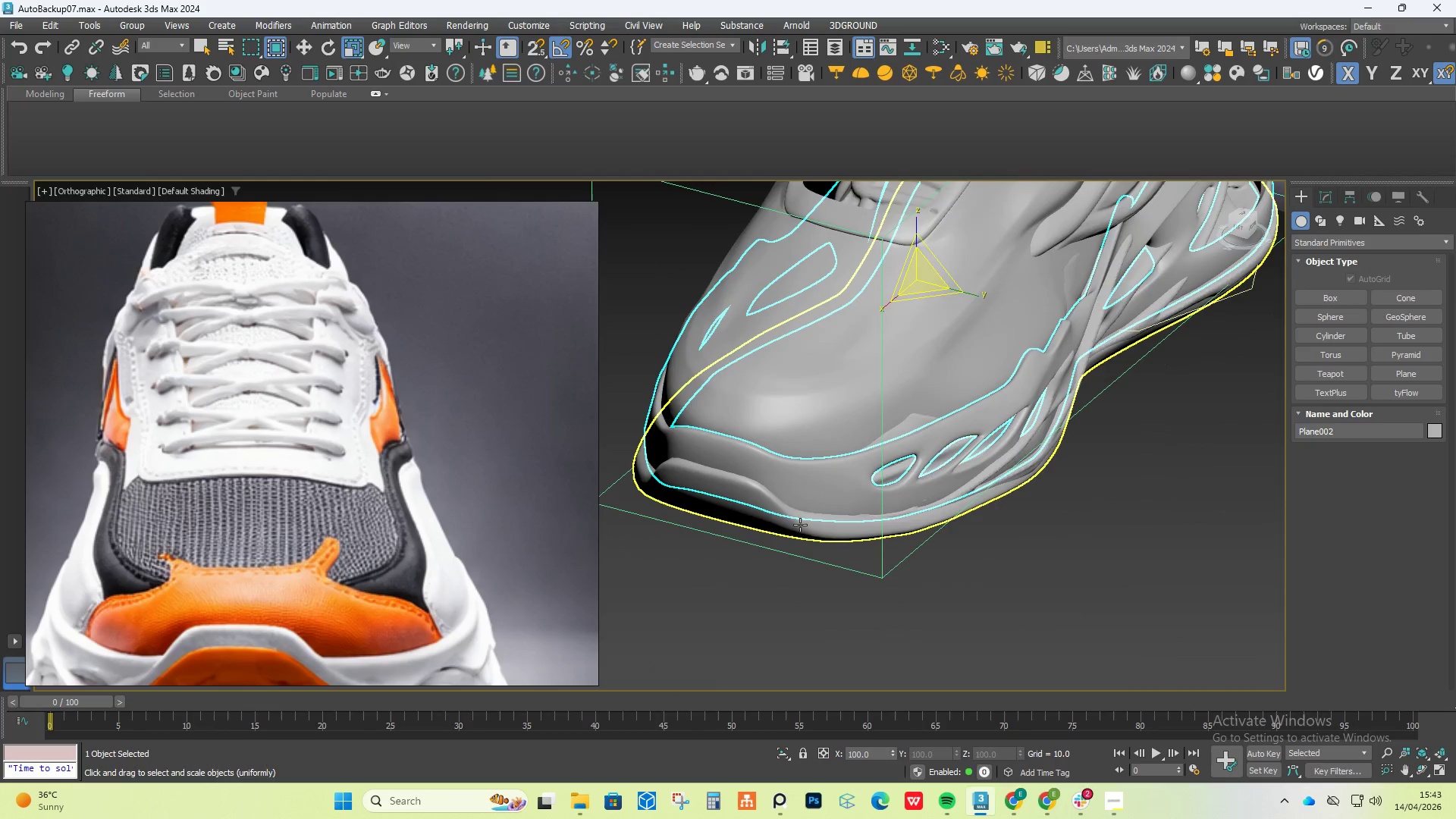 
scroll: coordinate [879, 625], scroll_direction: up, amount: 2.0
 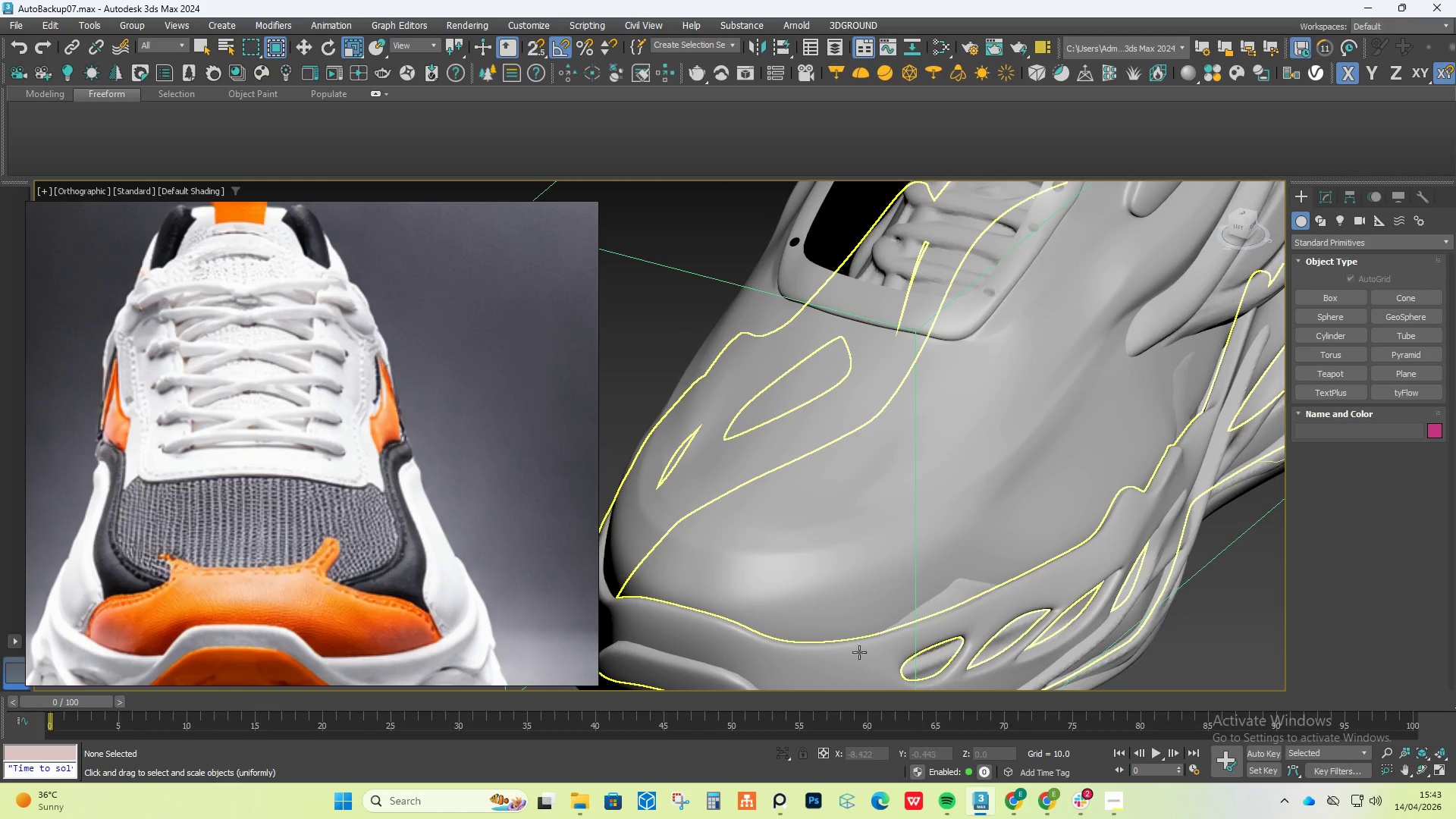 
left_click([858, 663])
 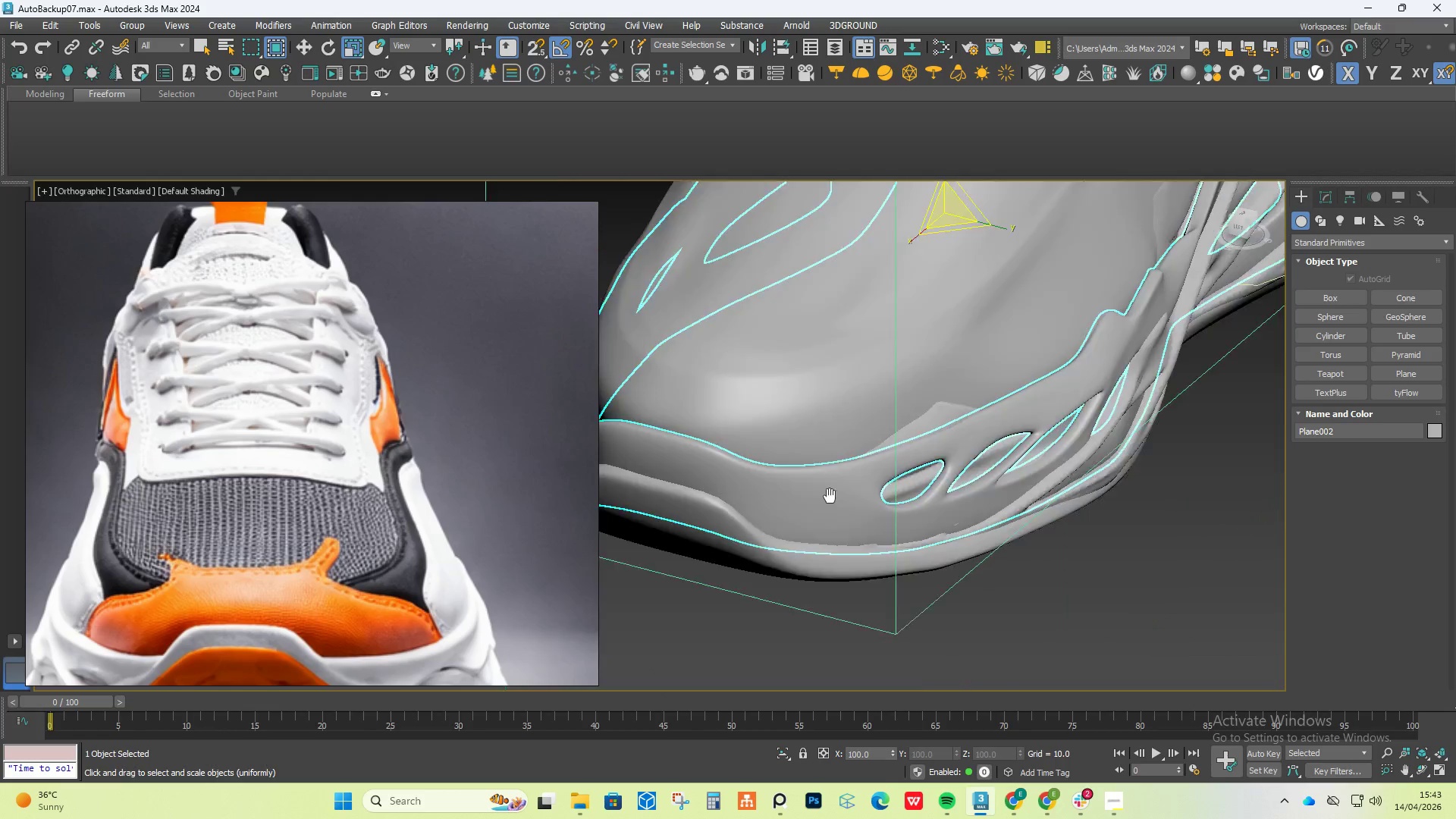 
hold_key(key=ControlLeft, duration=0.69)
 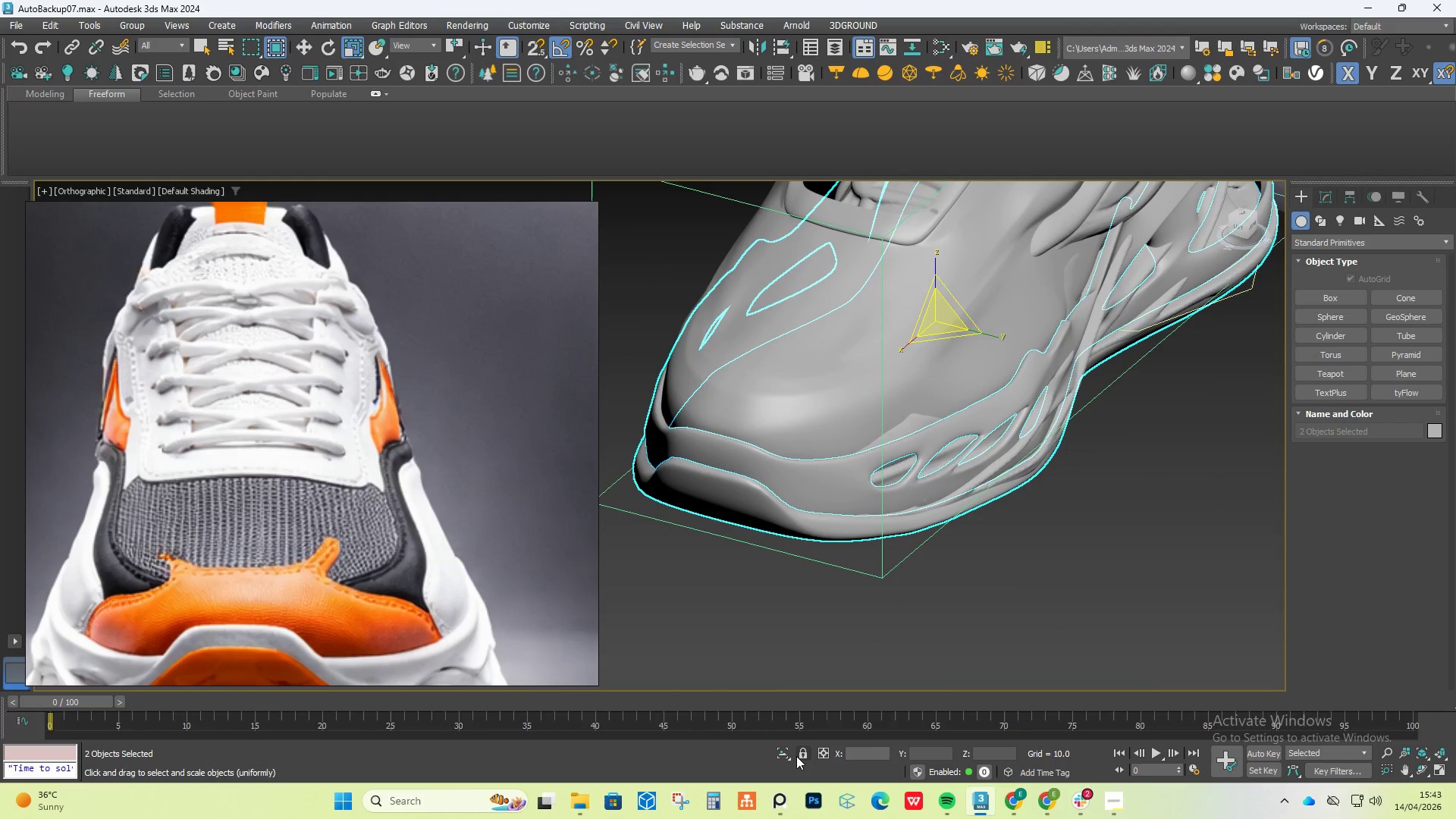 
scroll: coordinate [839, 467], scroll_direction: down, amount: 1.0
 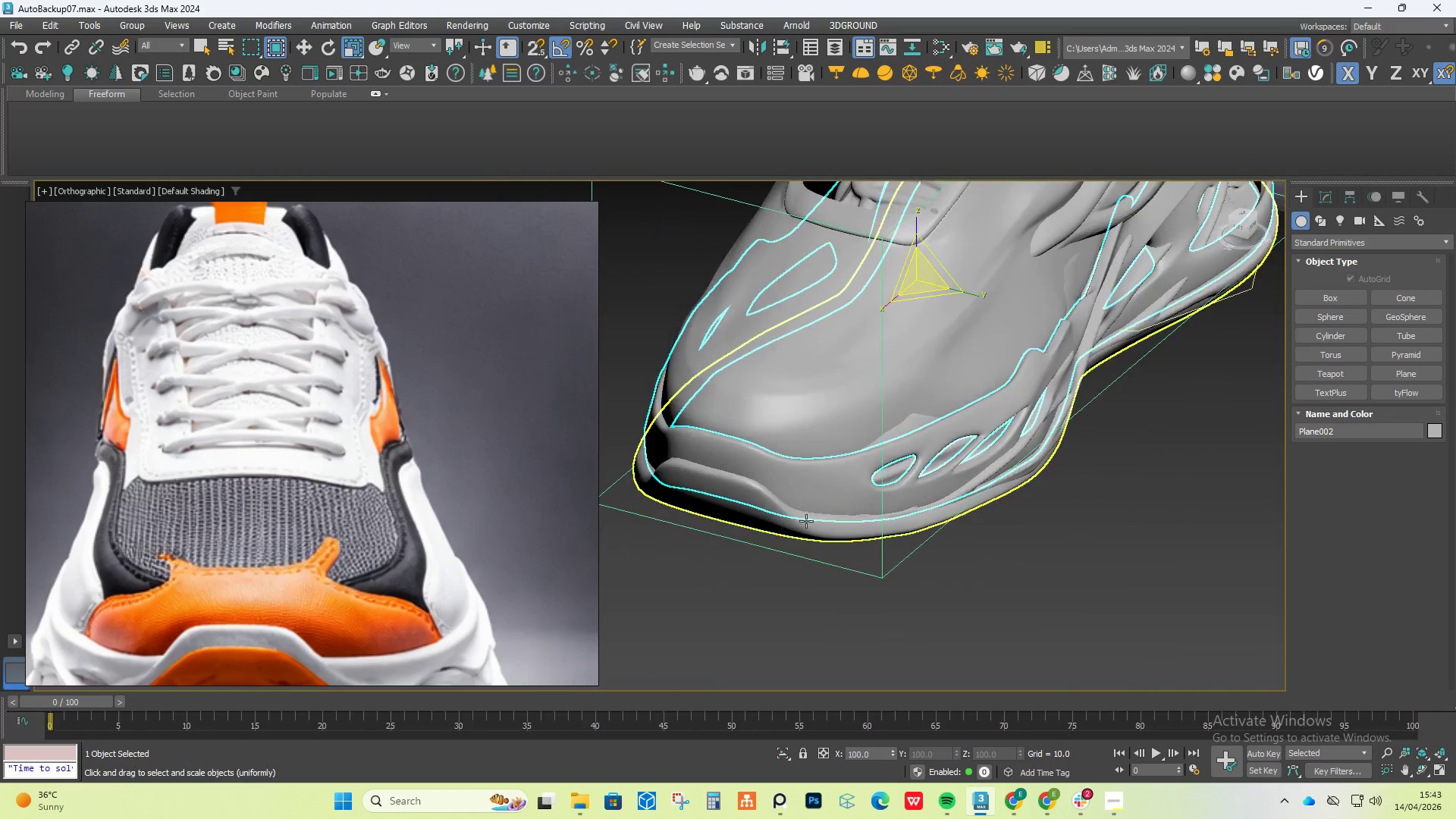 
left_click([786, 510])
 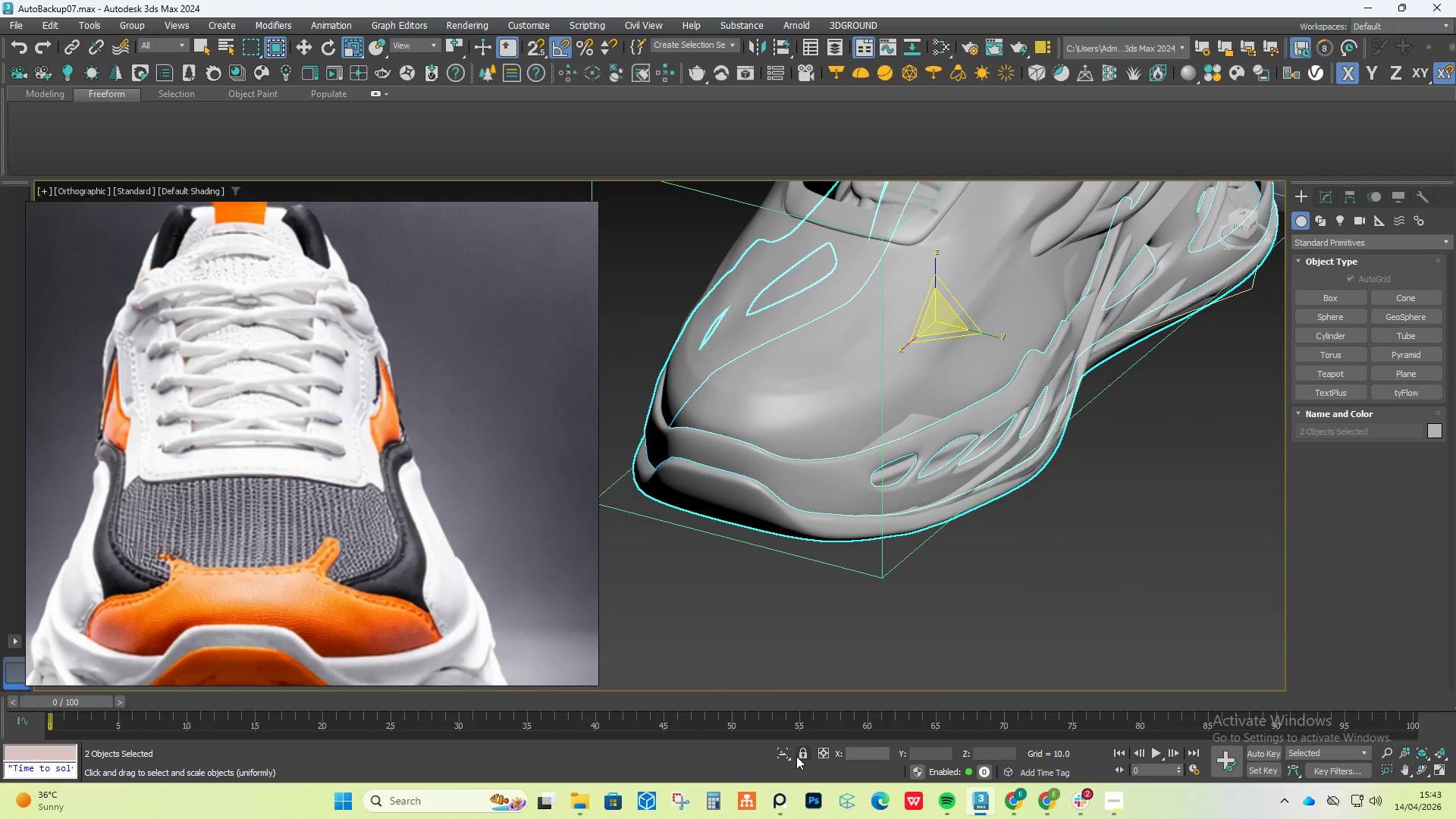 
left_click([788, 756])
 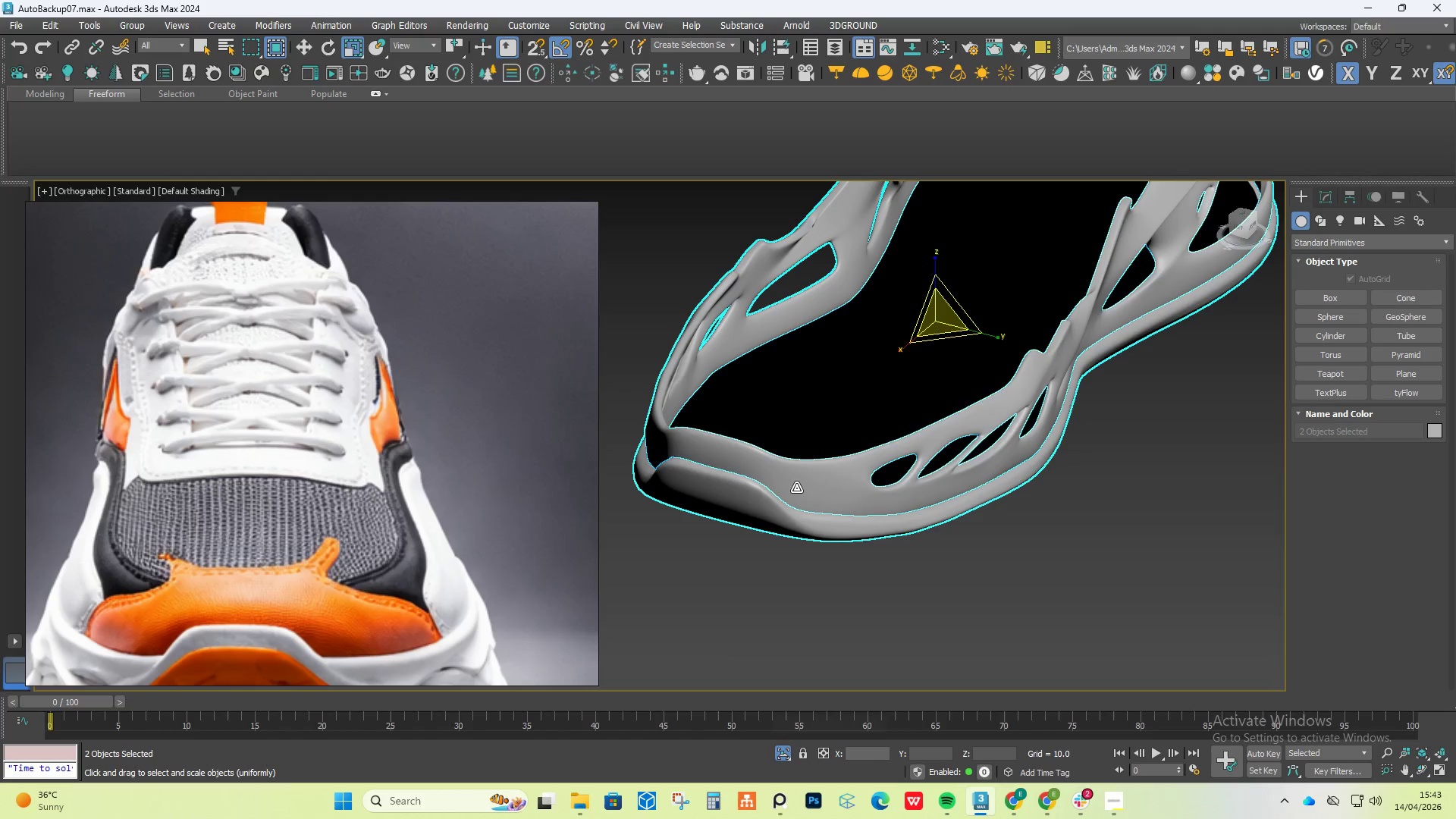 
key(Control+Z)
 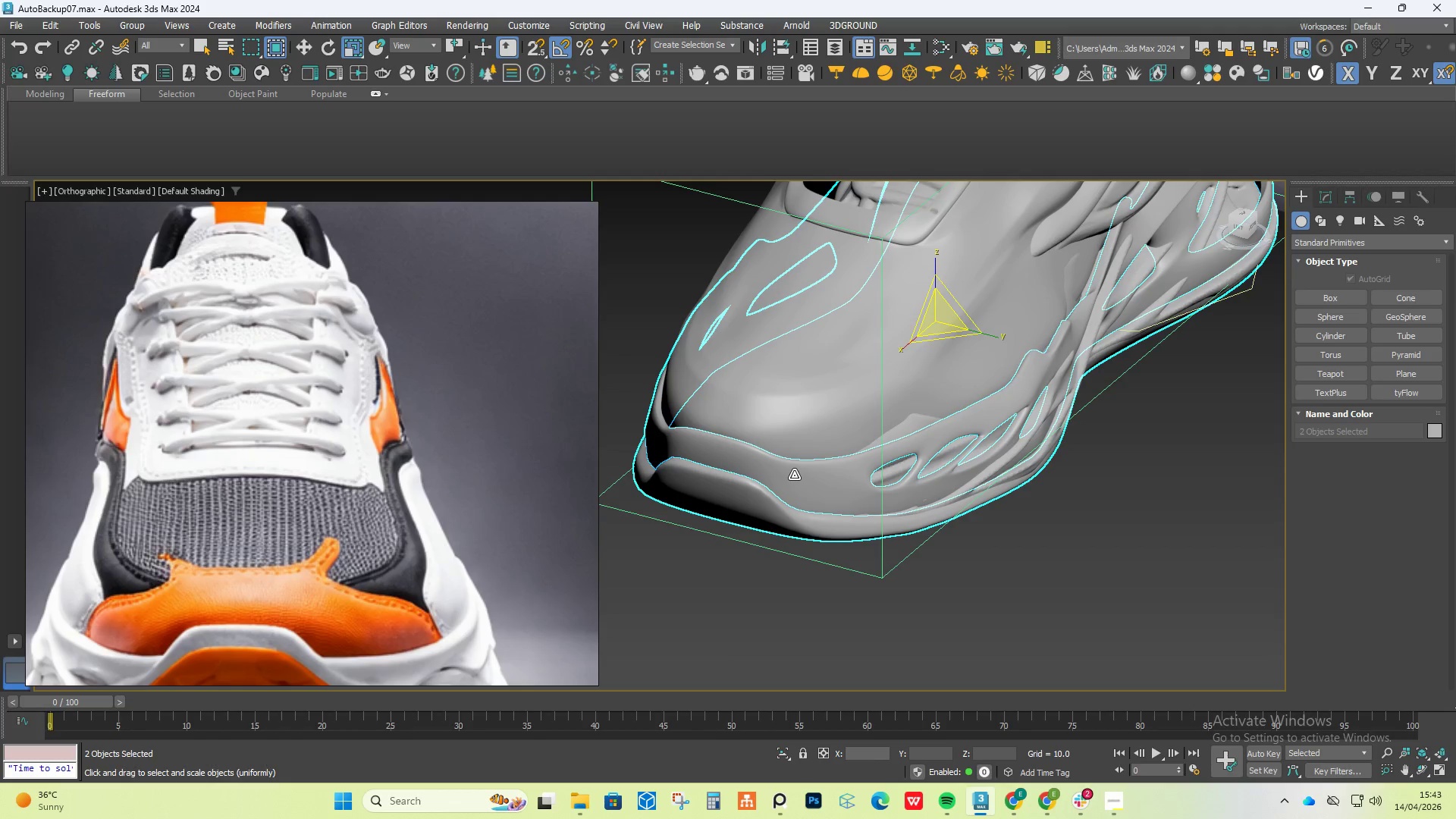 
left_click([794, 475])
 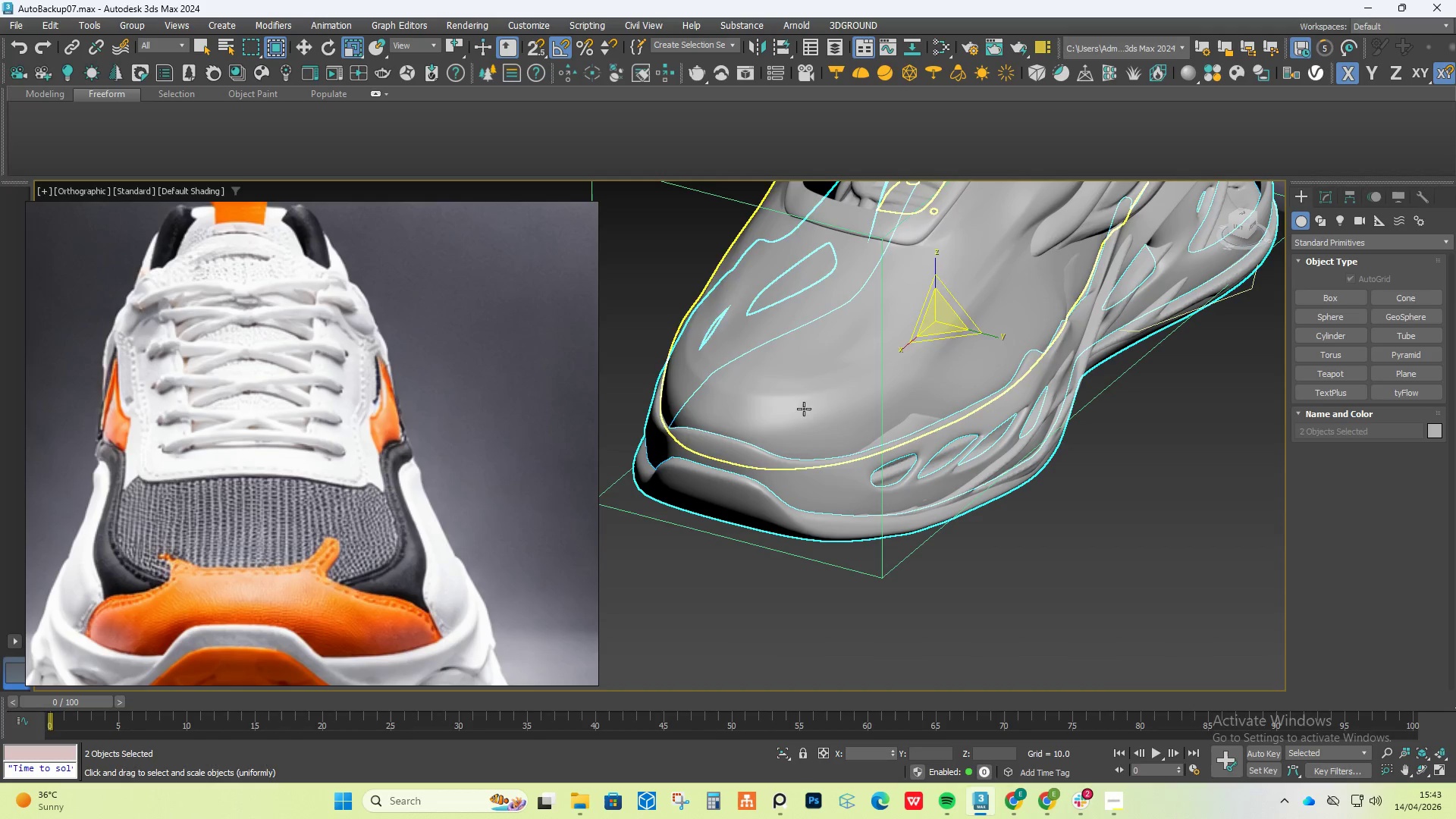 
double_click([804, 402])
 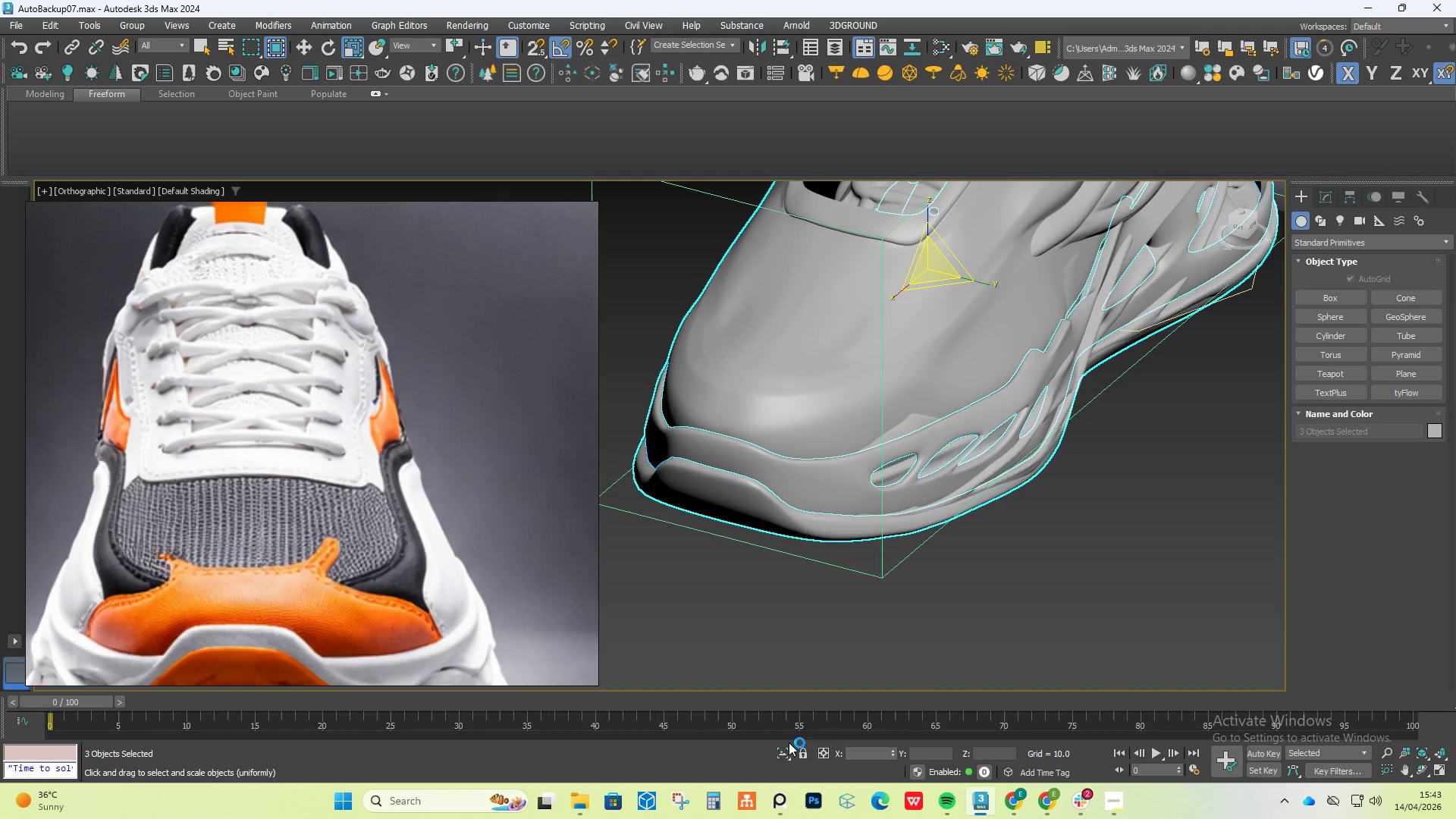 
left_click([781, 752])
 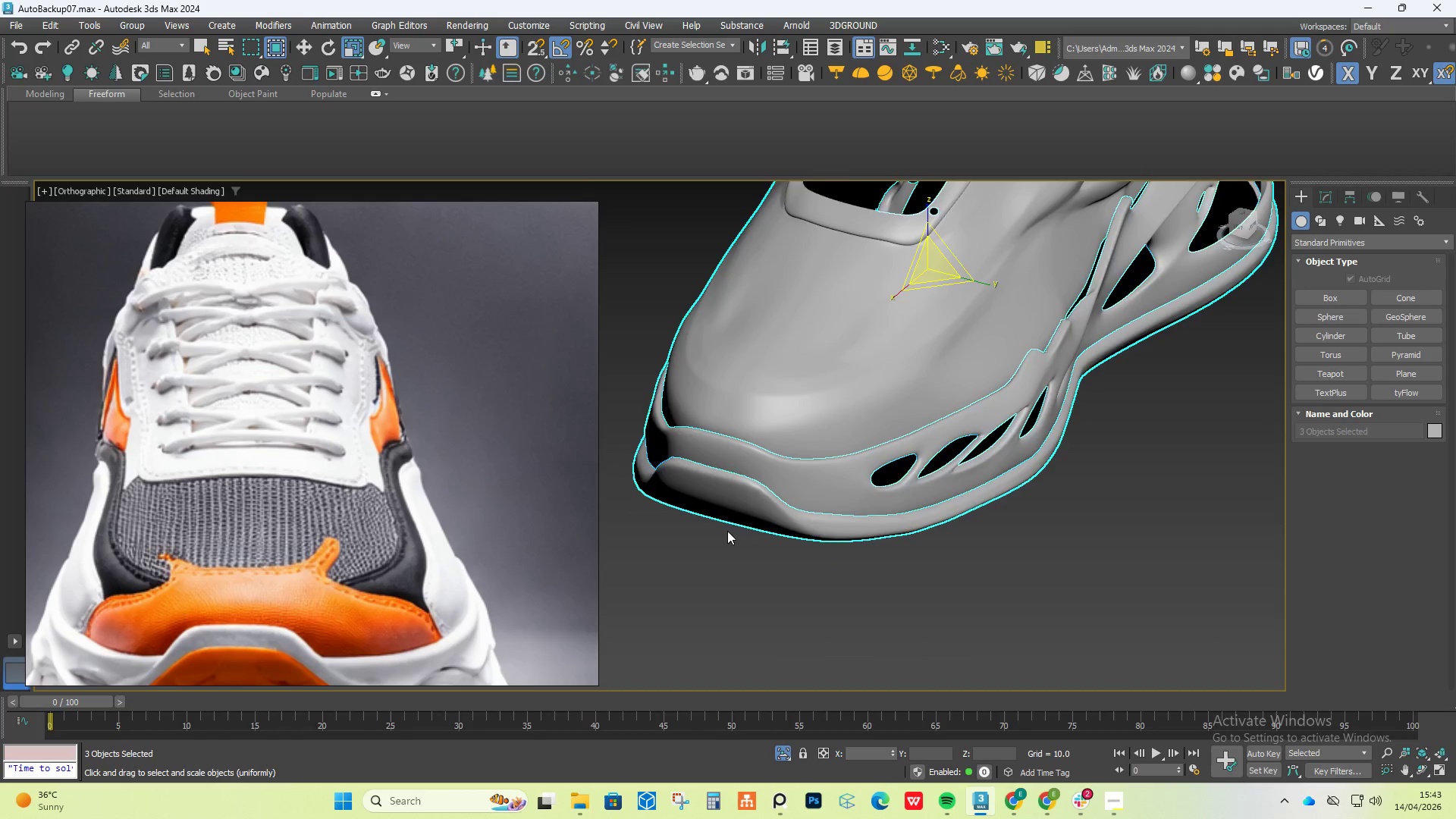 
scroll: coordinate [728, 481], scroll_direction: down, amount: 2.0
 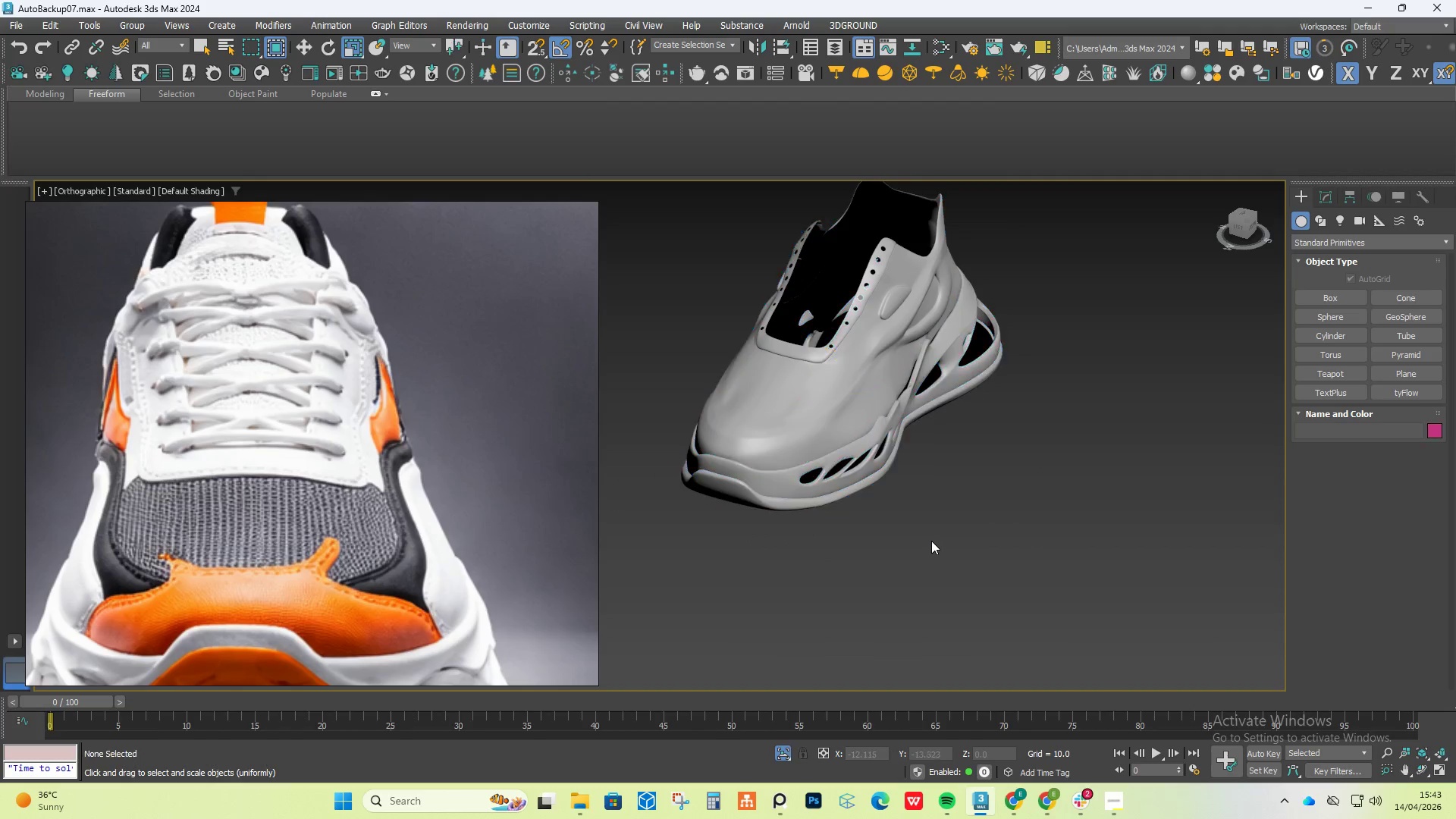 
hold_key(key=AltLeft, duration=0.75)
scroll: coordinate [875, 463], scroll_direction: down, amount: 1.0
 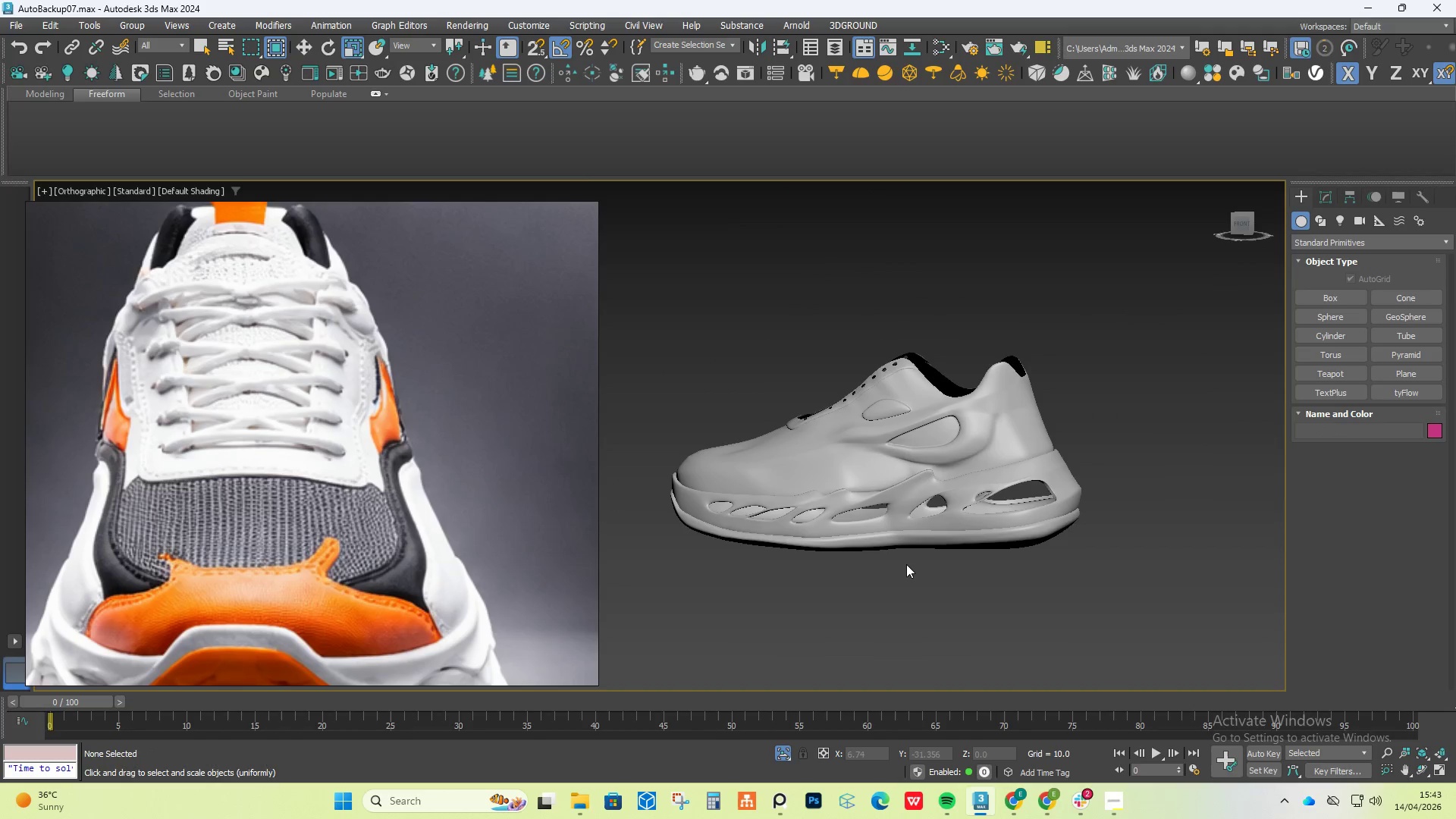 
hold_key(key=AltLeft, duration=0.59)
 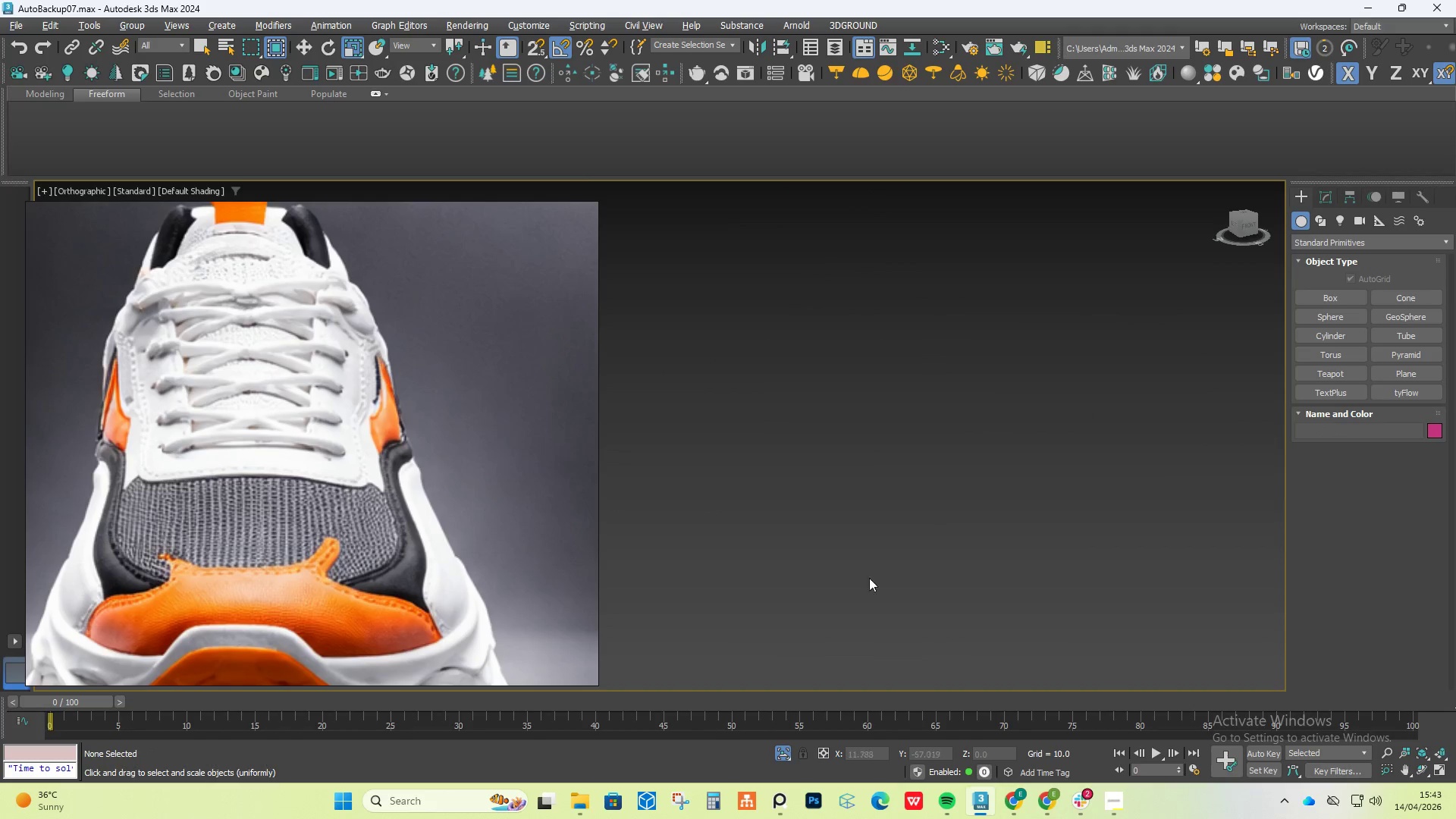 
key(Z)
 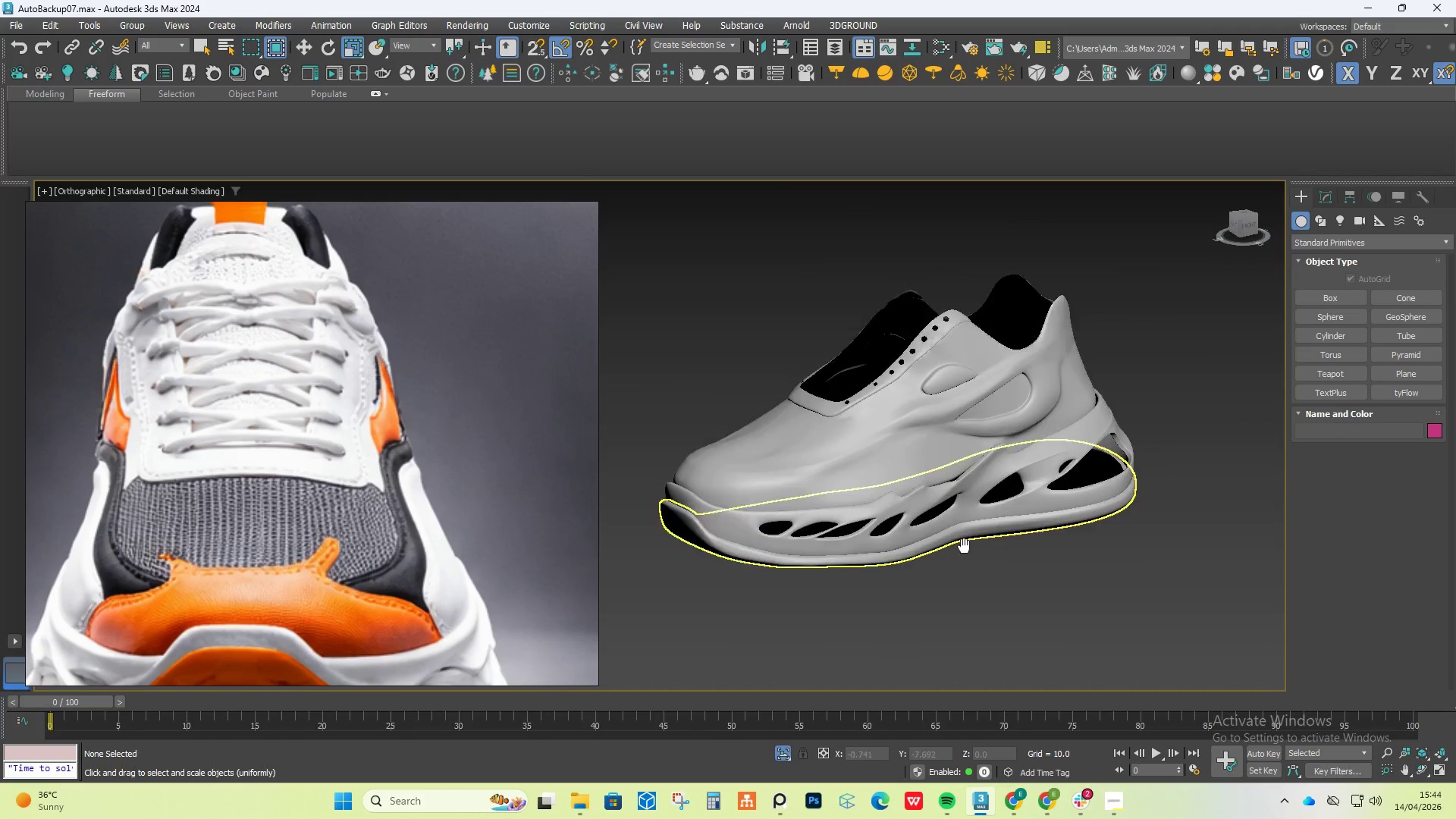 
scroll: coordinate [1061, 513], scroll_direction: down, amount: 2.0
 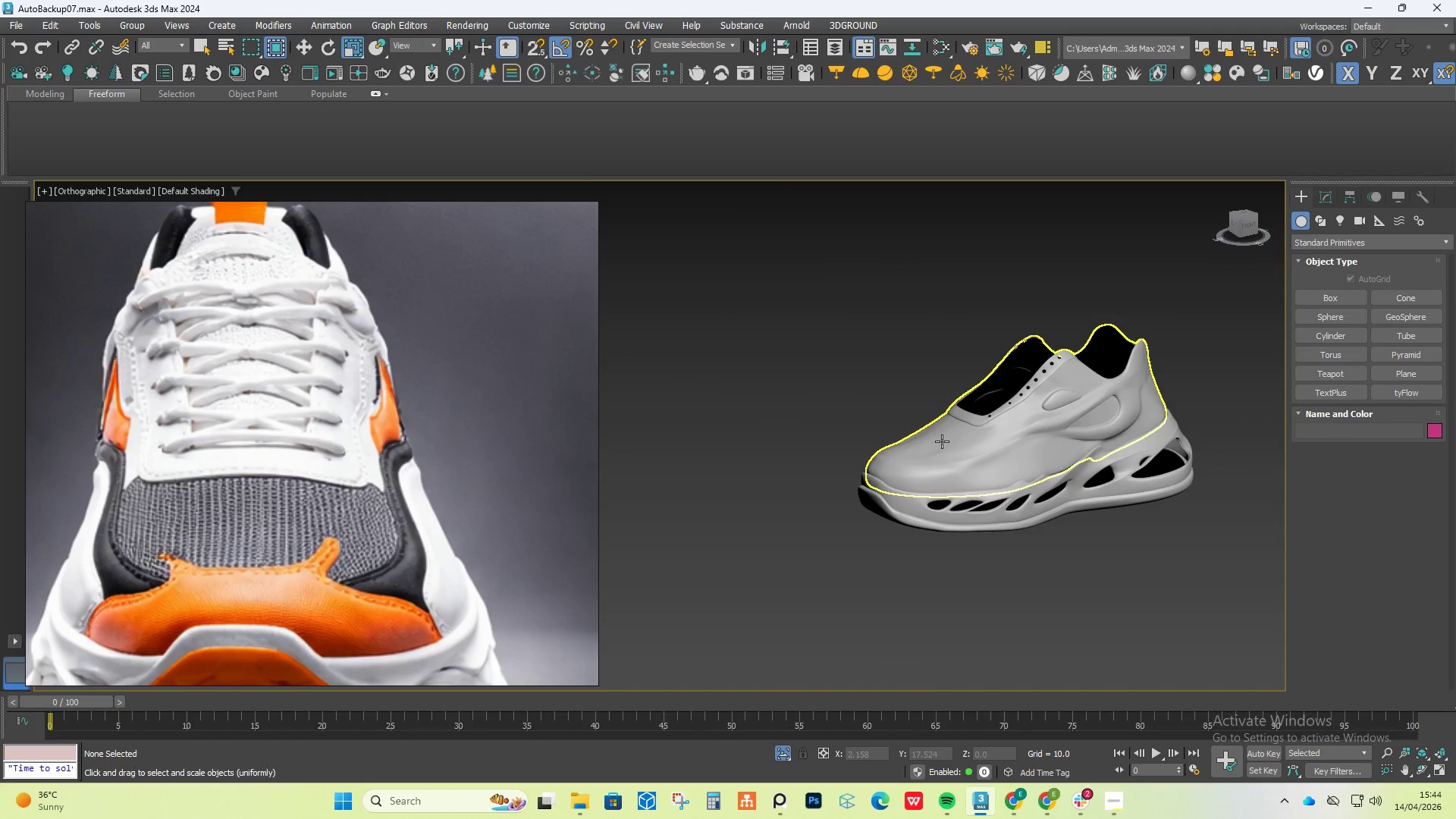 
left_click([942, 441])
 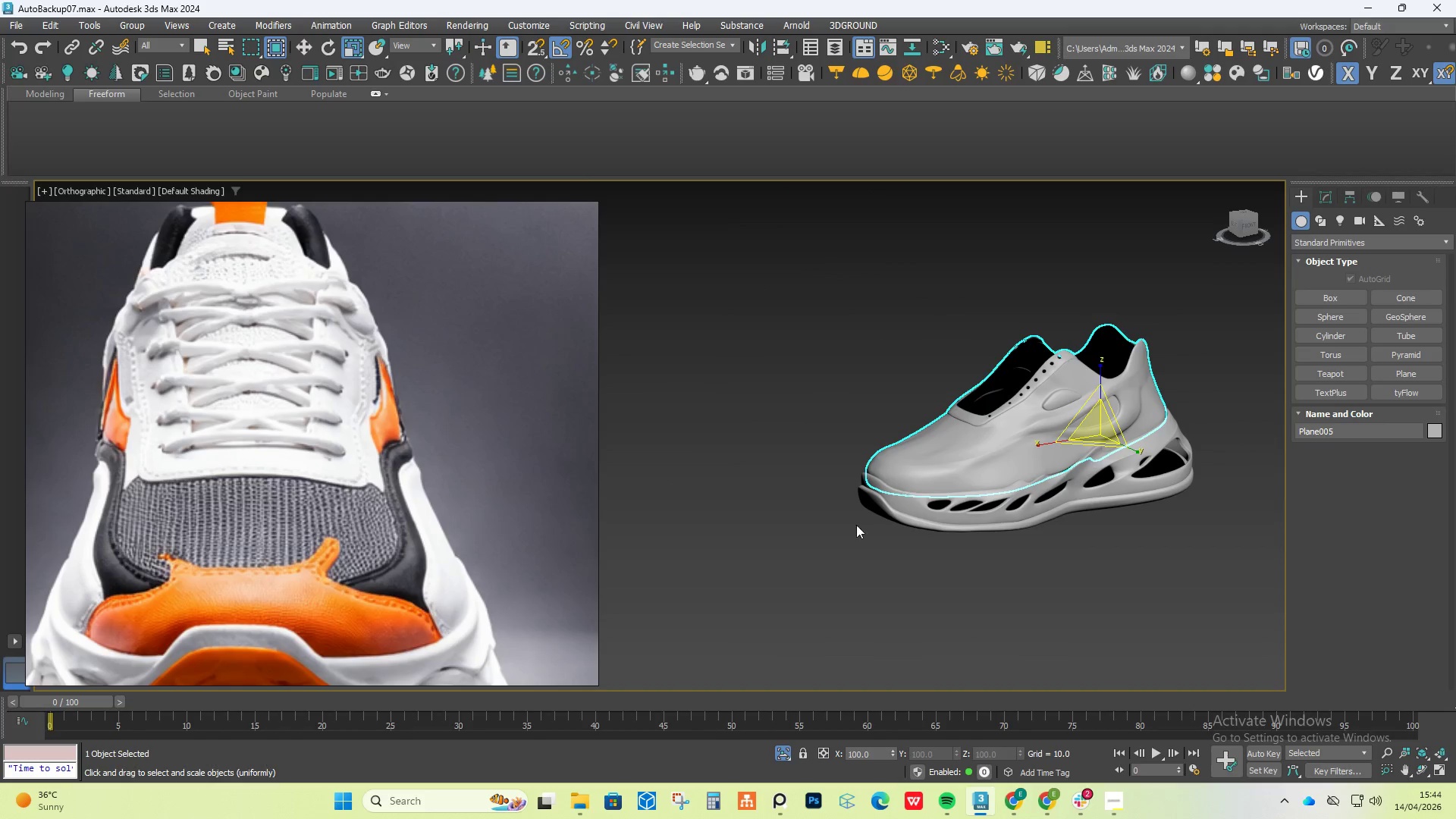 
hold_key(key=AltLeft, duration=1.0)
 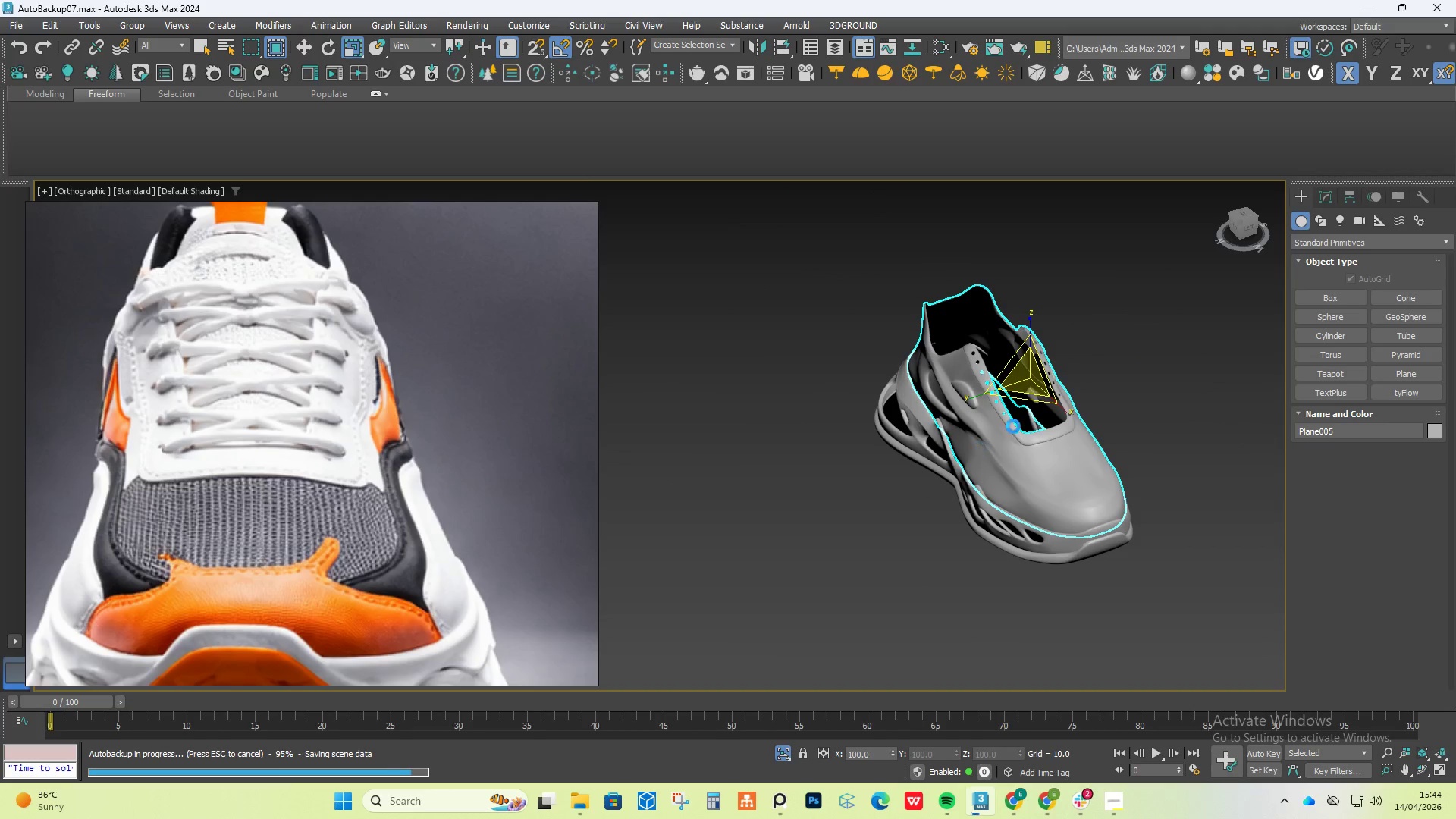 
hold_key(key=AltLeft, duration=8.52)
scroll: coordinate [950, 297], scroll_direction: up, amount: 9.0
 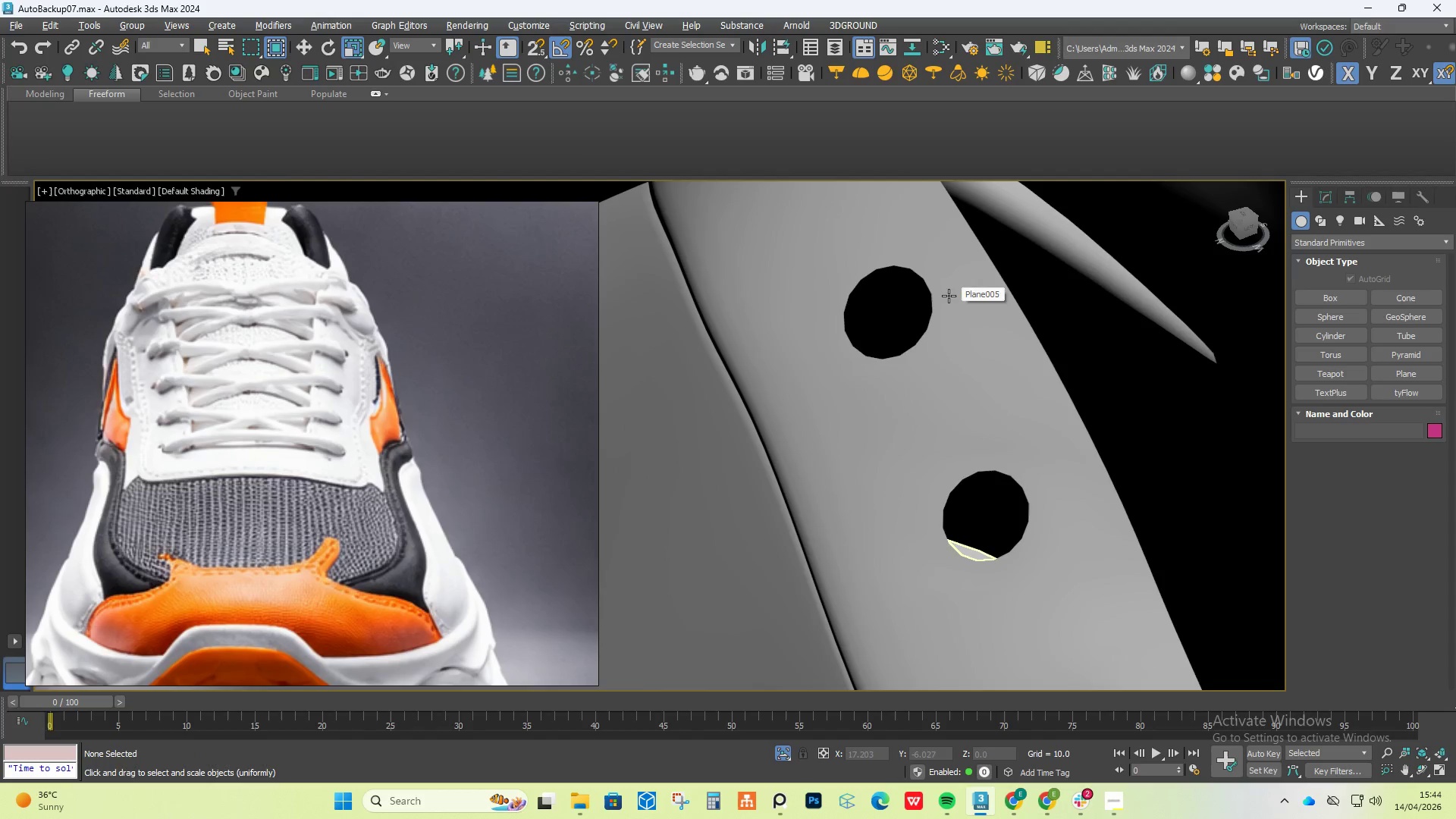 
scroll: coordinate [945, 297], scroll_direction: down, amount: 1.0
 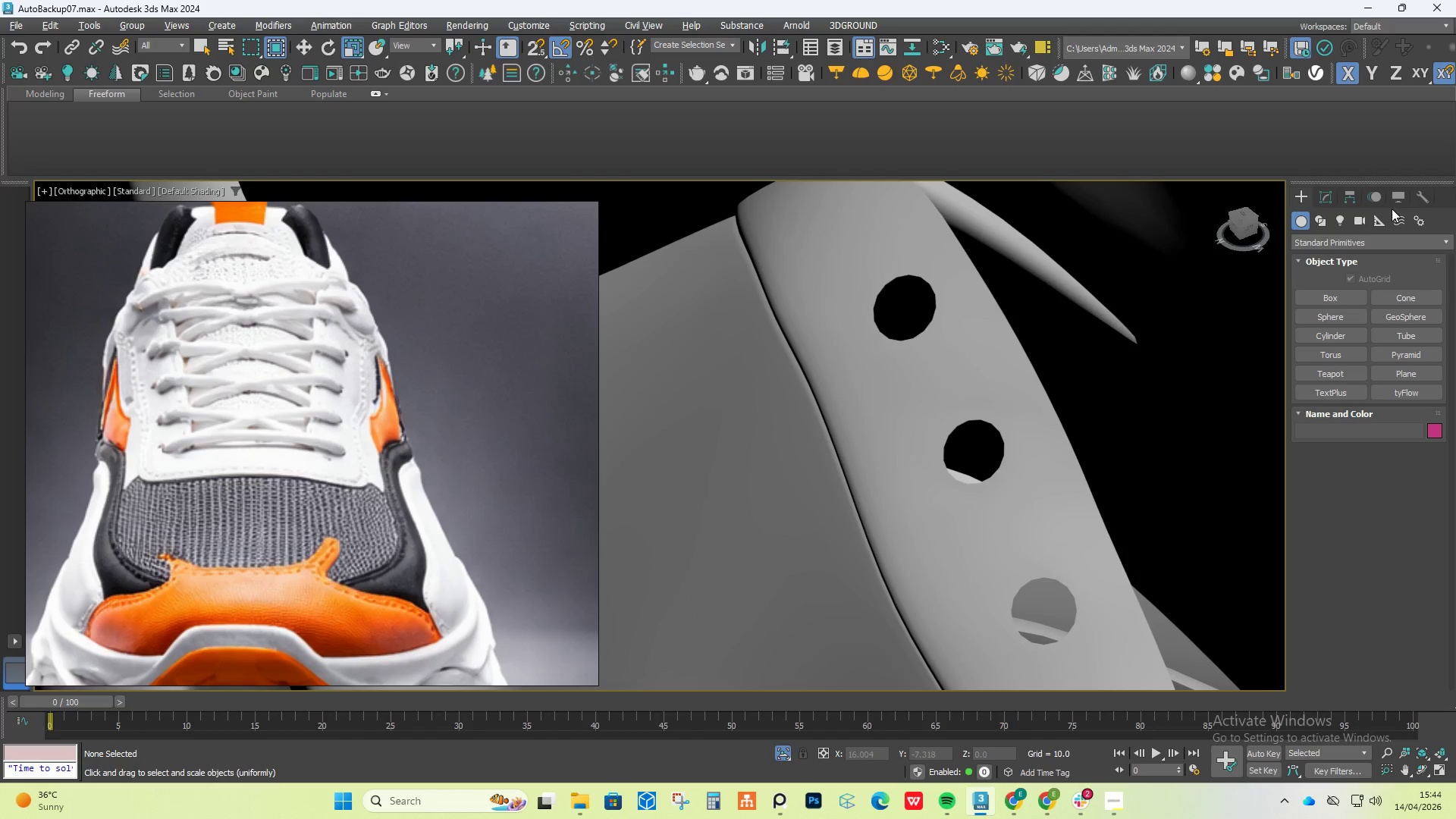 
left_click([1323, 199])
 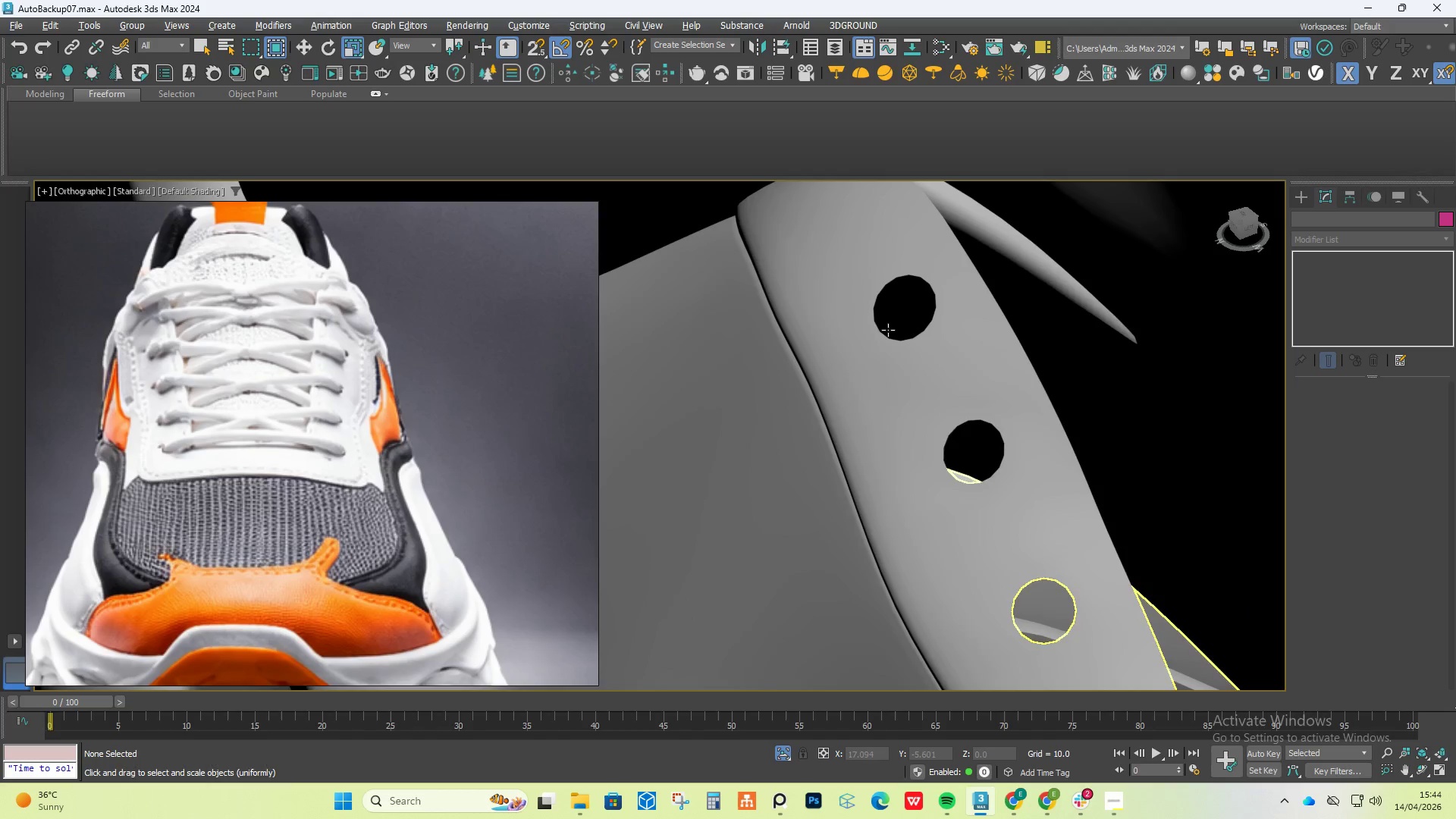 
left_click([937, 442])
 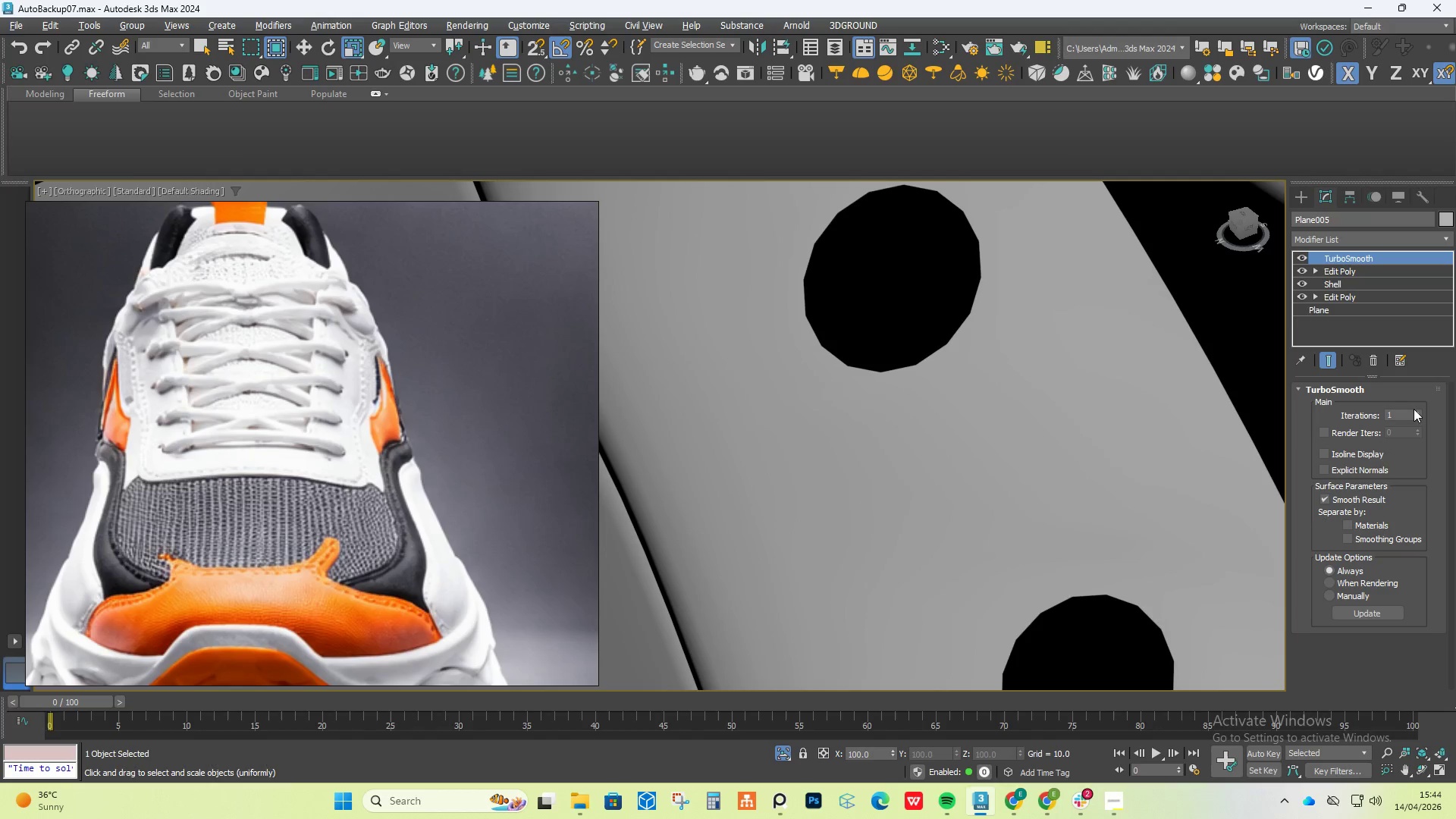 
scroll: coordinate [918, 322], scroll_direction: up, amount: 3.0
 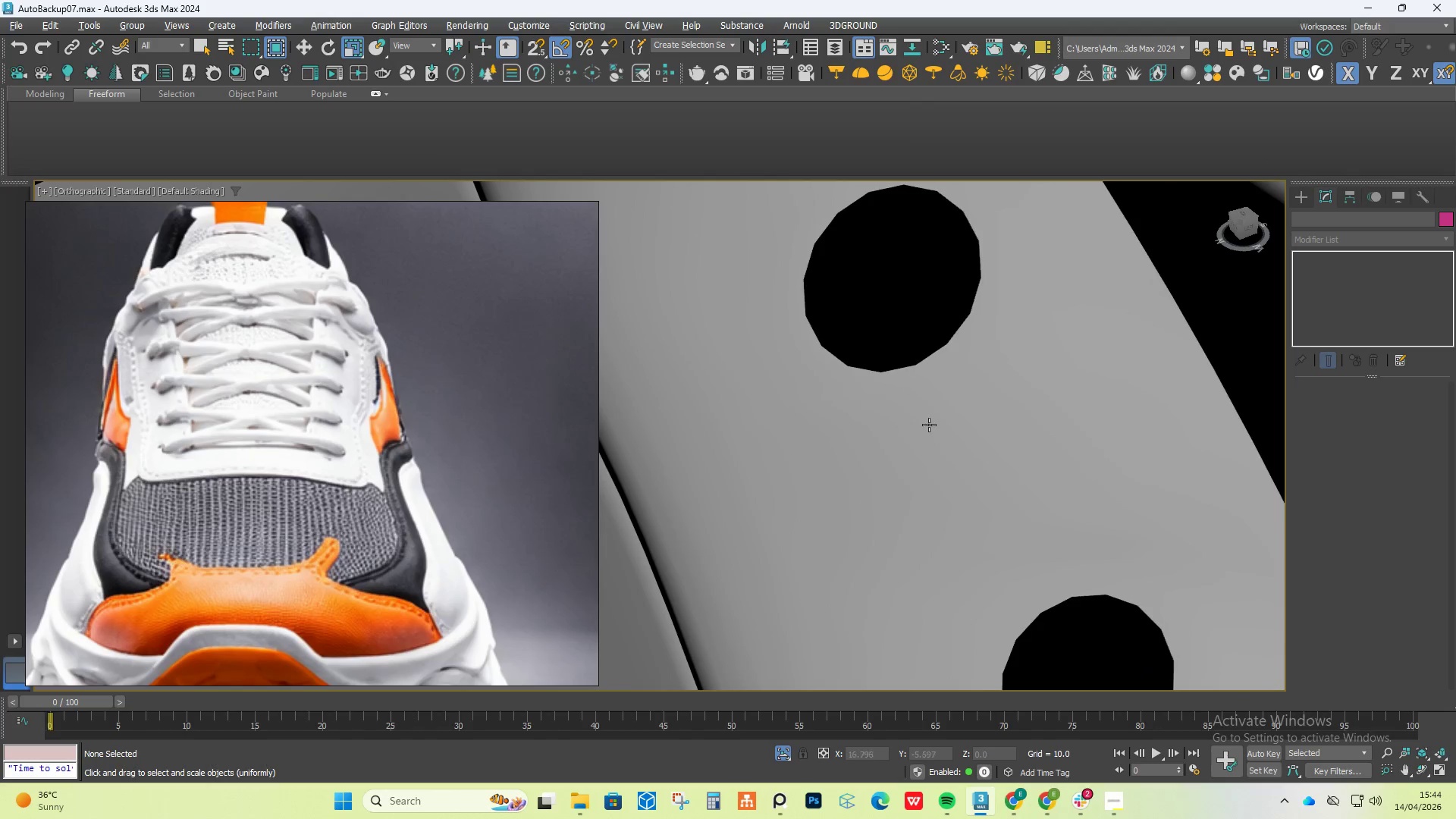 
left_click([1420, 409])
 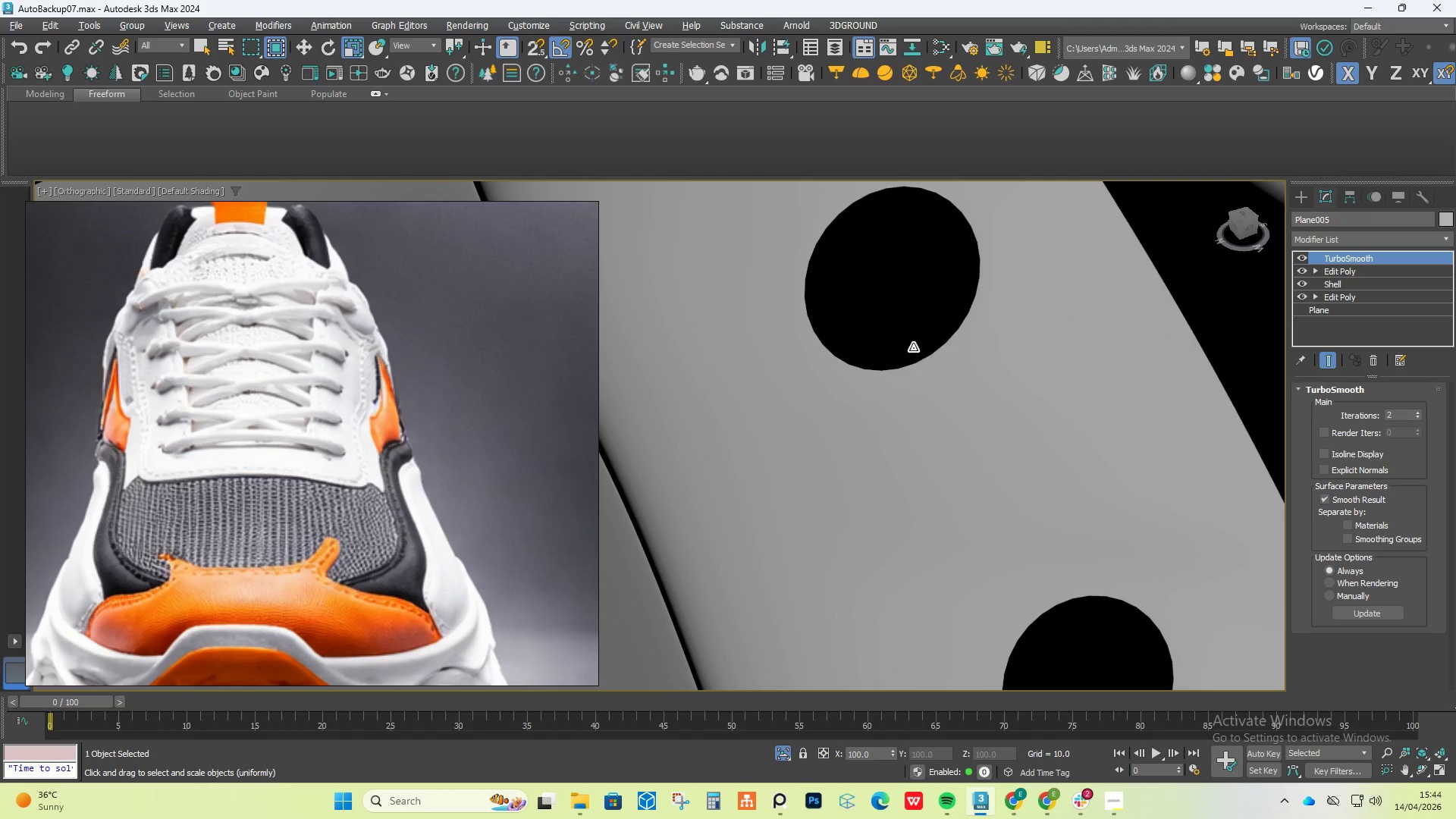 
hold_key(key=AltLeft, duration=0.91)
 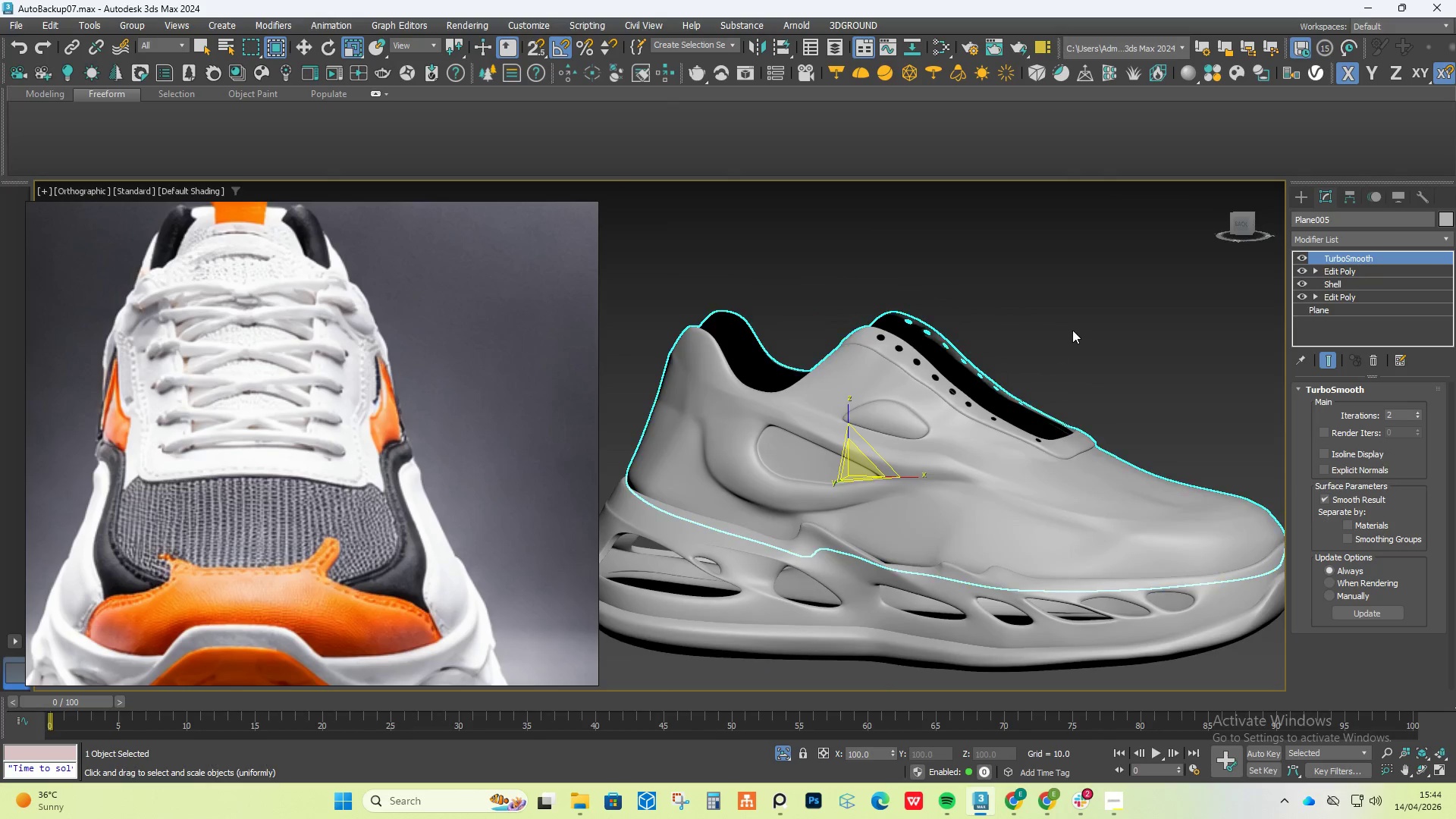 
scroll: coordinate [872, 341], scroll_direction: down, amount: 9.0
 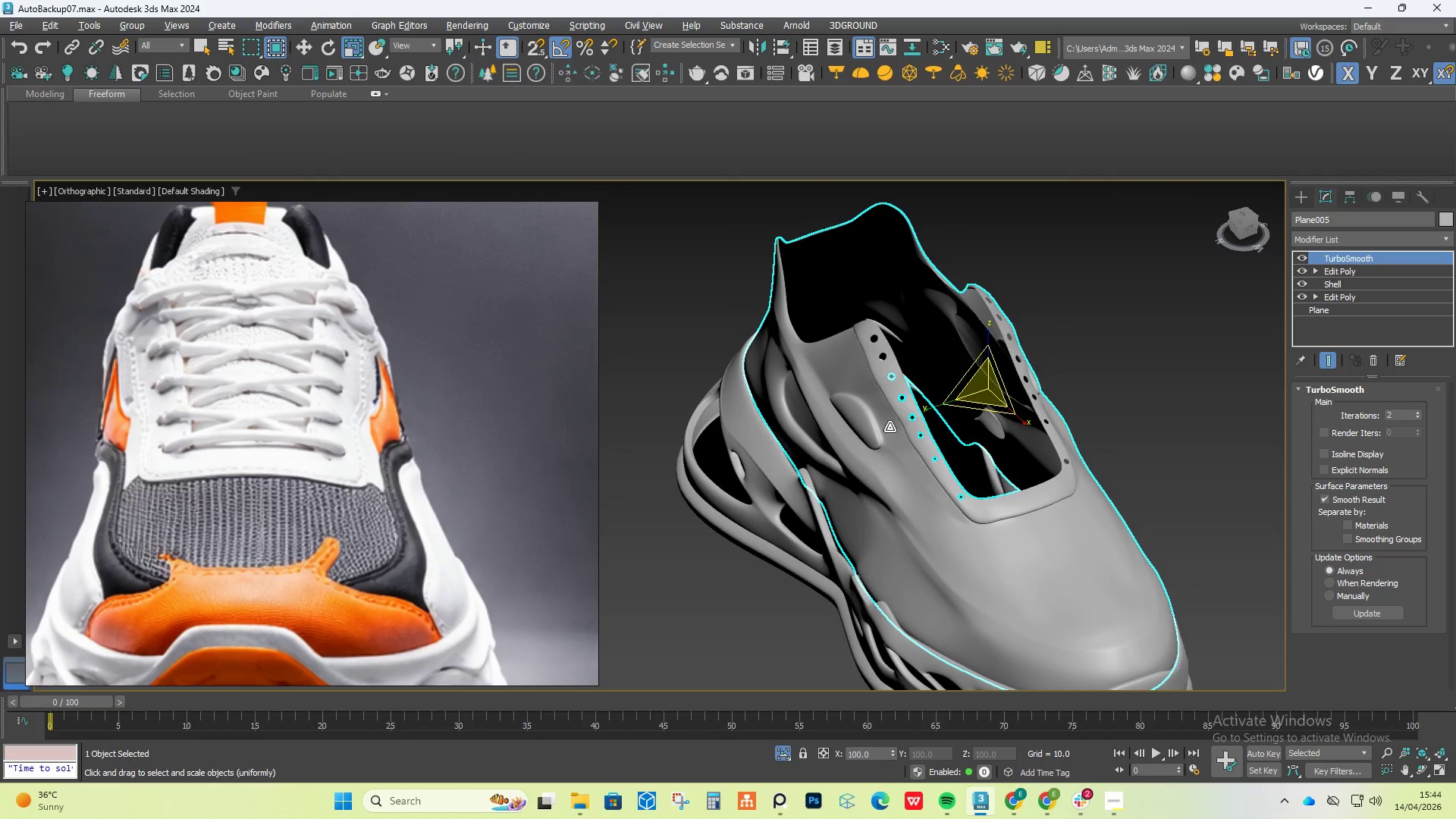 
left_click([1072, 330])
 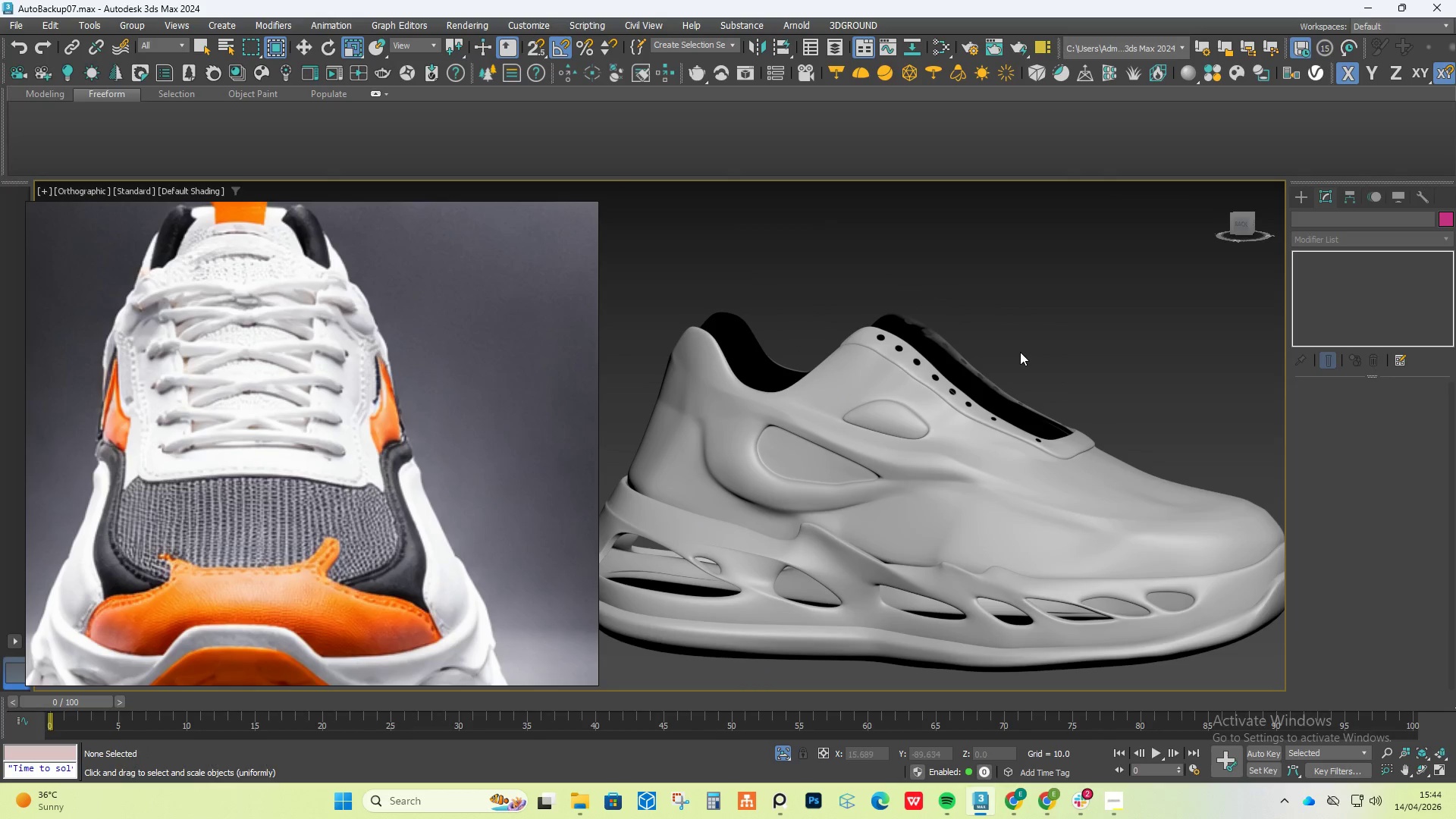 
hold_key(key=AltLeft, duration=0.67)
 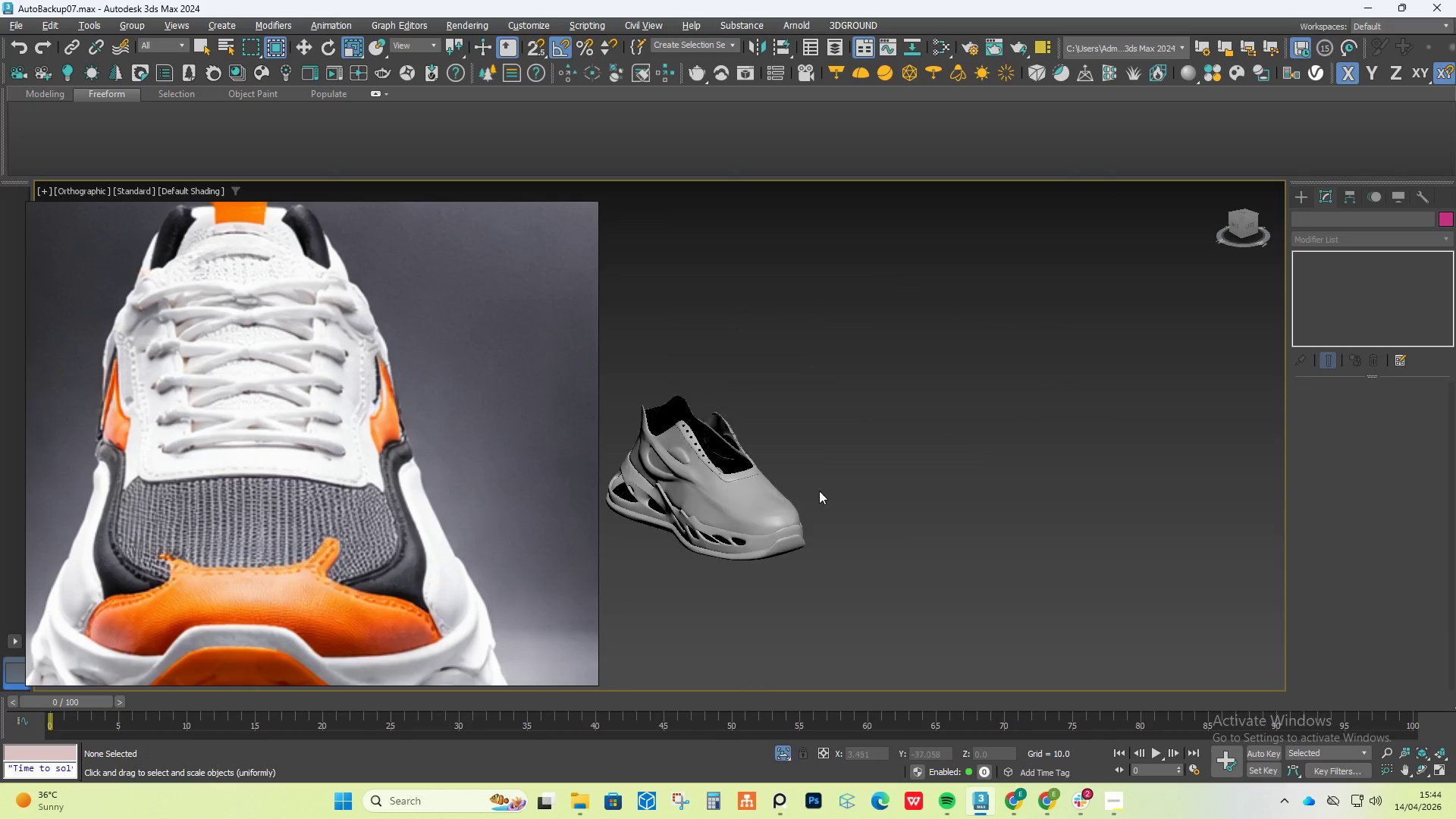 
scroll: coordinate [933, 450], scroll_direction: down, amount: 3.0
 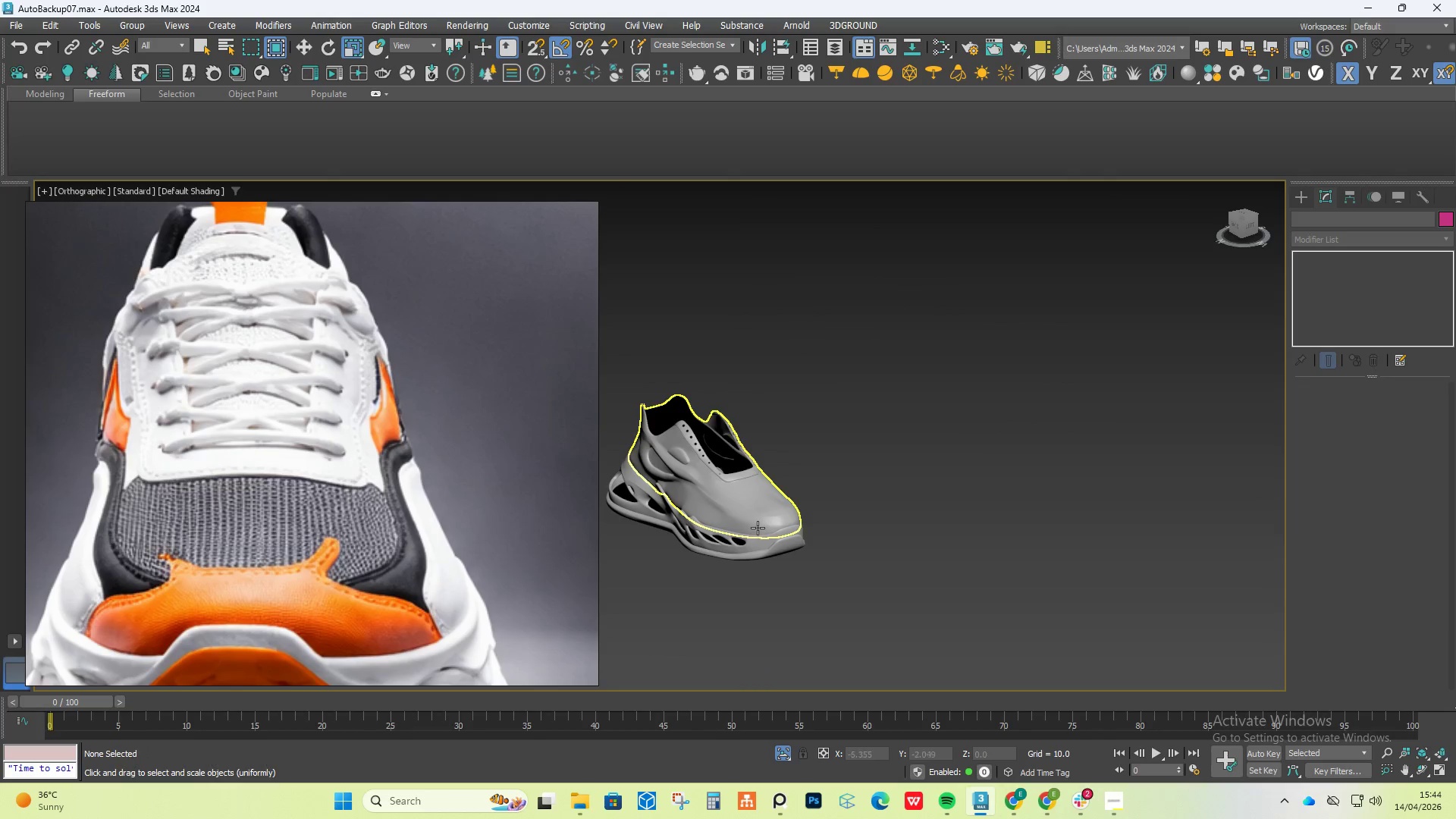 
left_click([758, 527])
 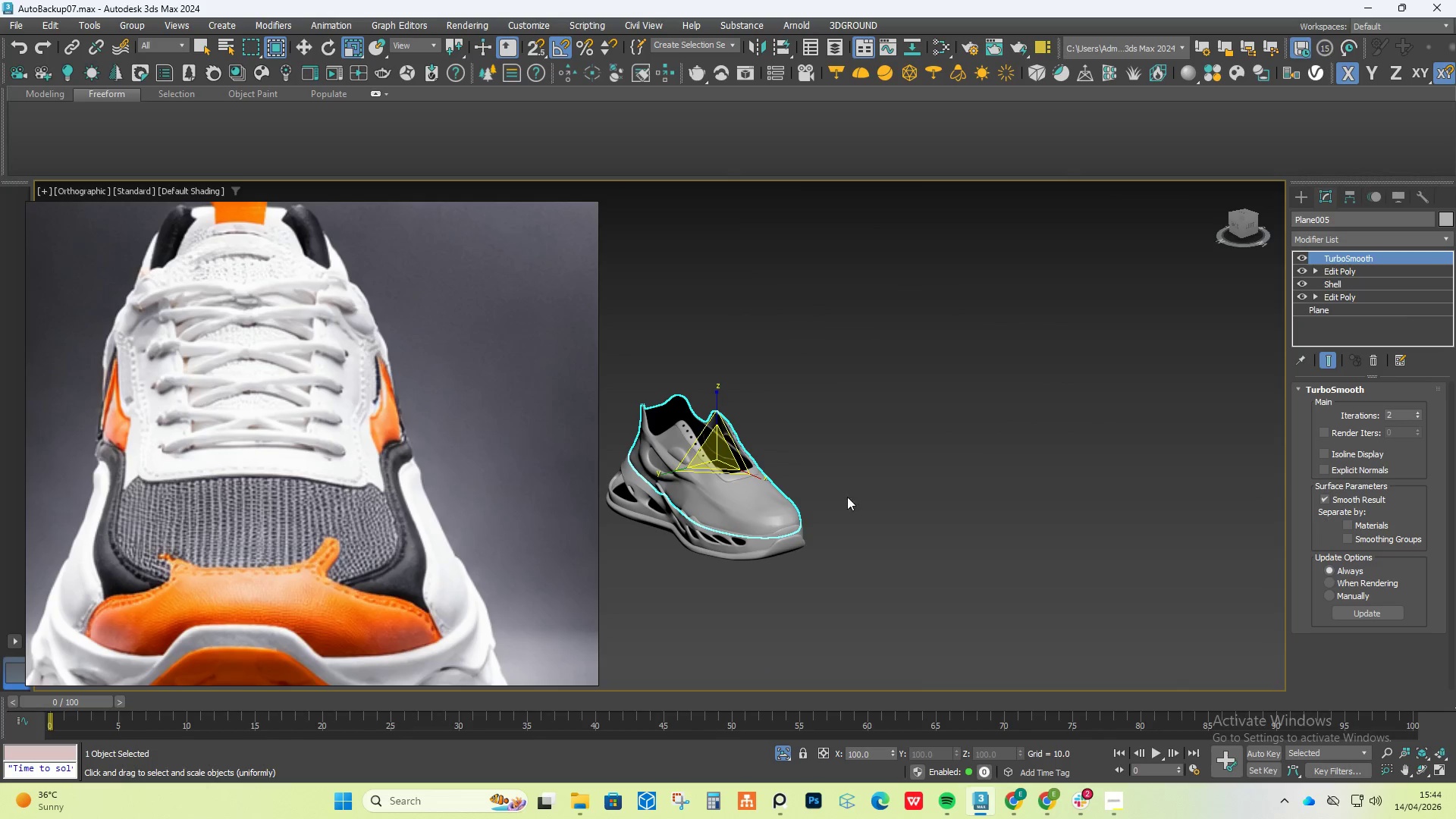 
key(Z)
 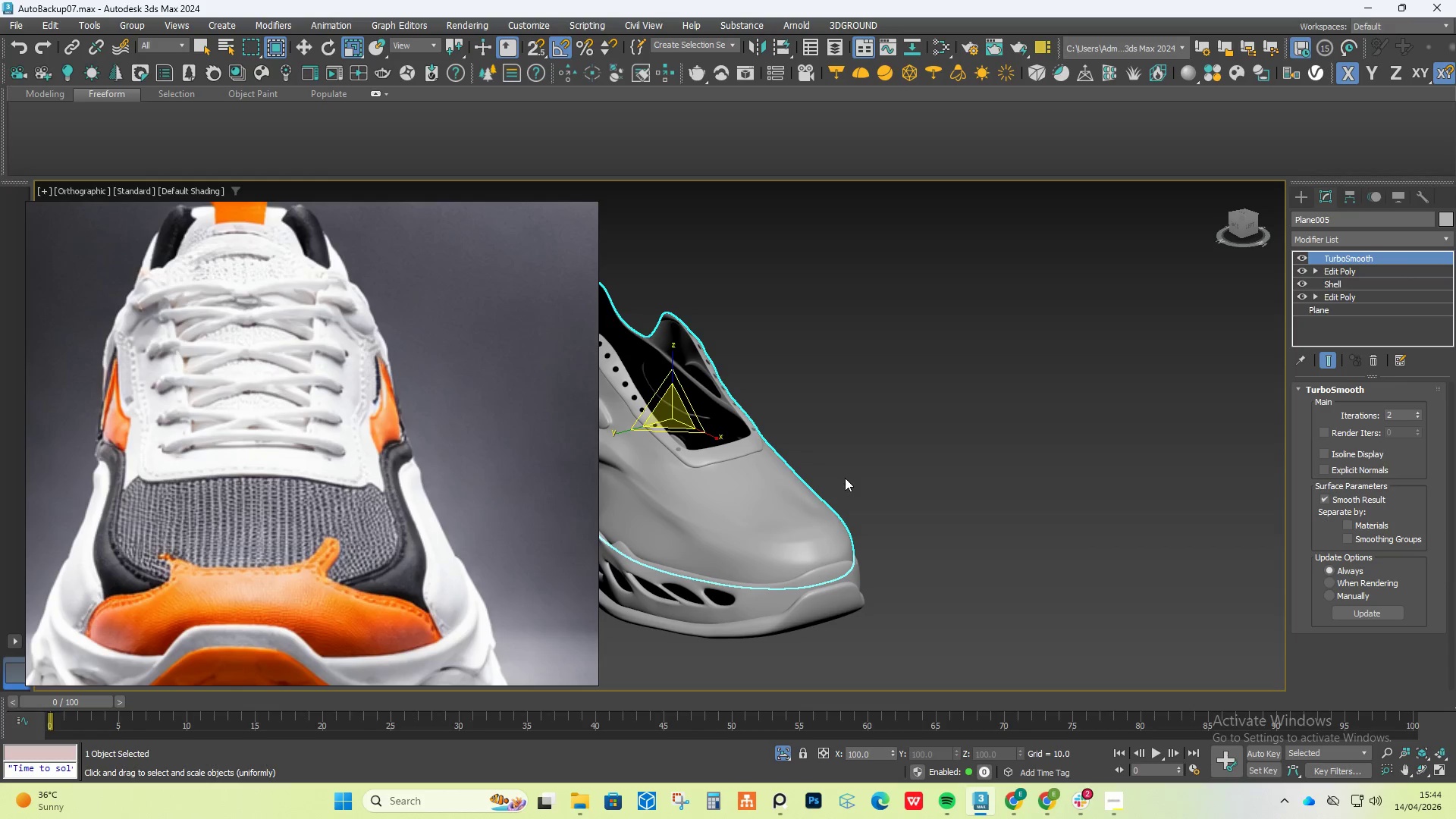 
hold_key(key=AltLeft, duration=0.47)
 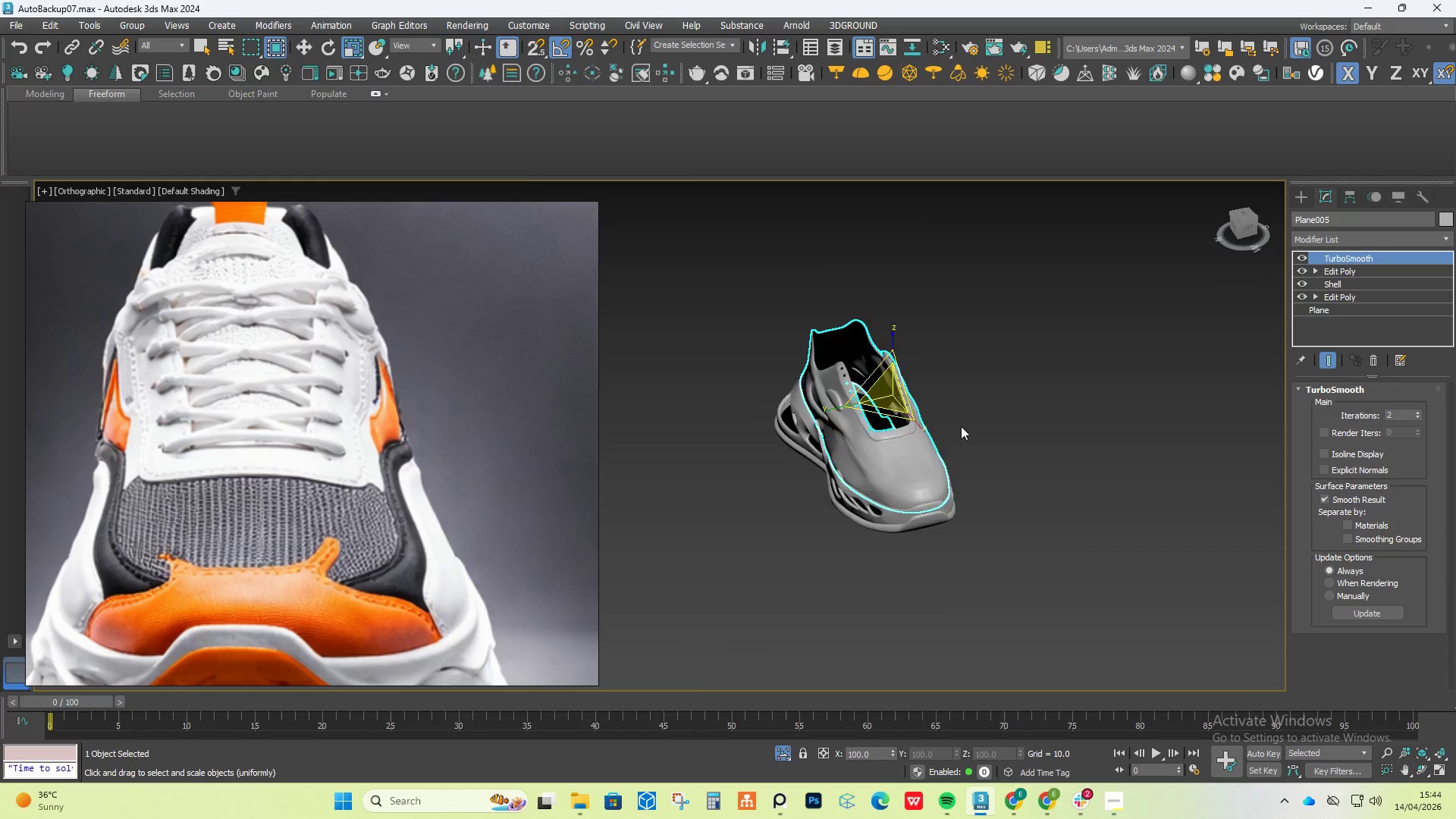 
scroll: coordinate [845, 478], scroll_direction: down, amount: 2.0
 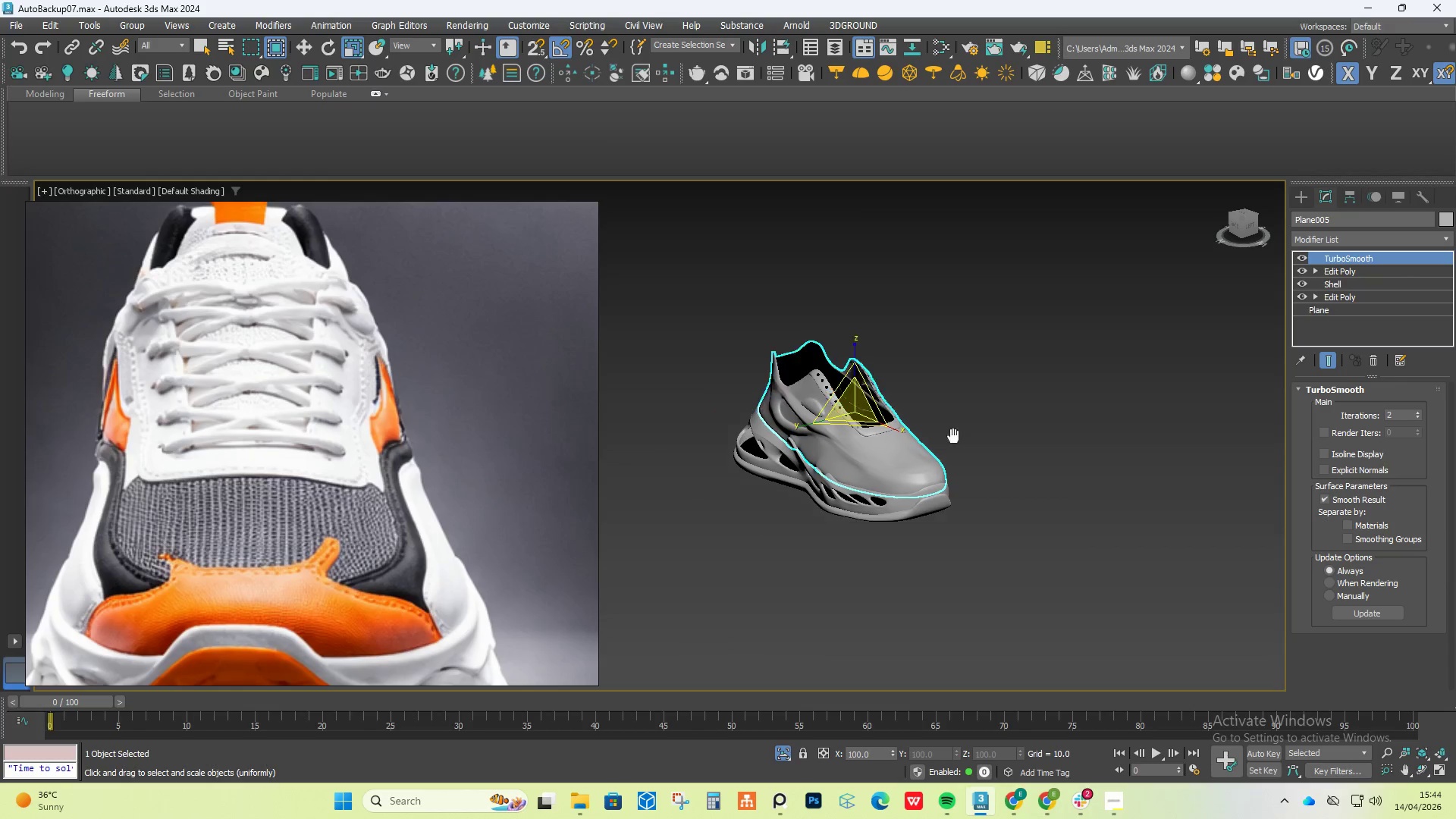 
left_click([965, 421])
 